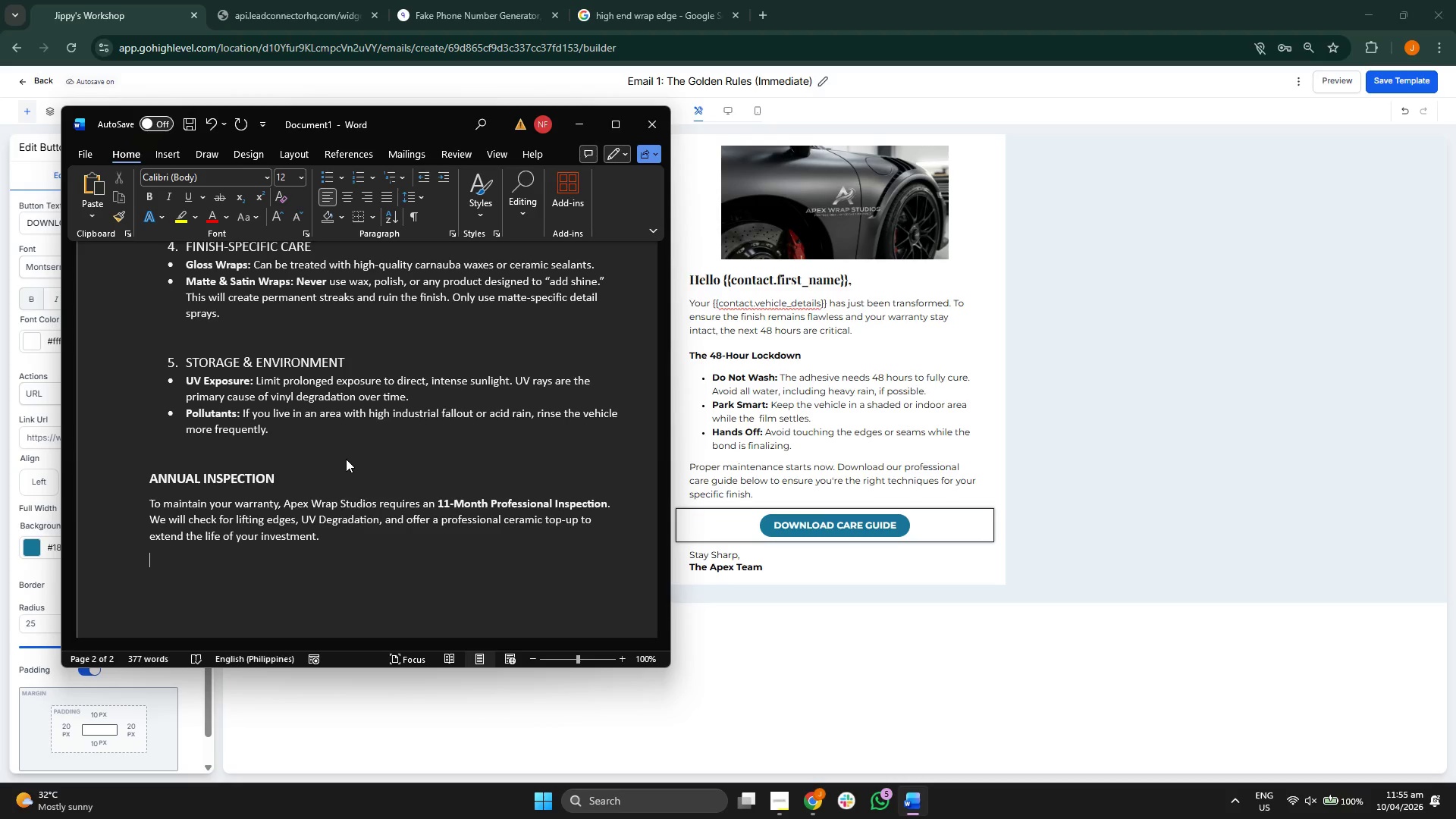 
key(Space)
 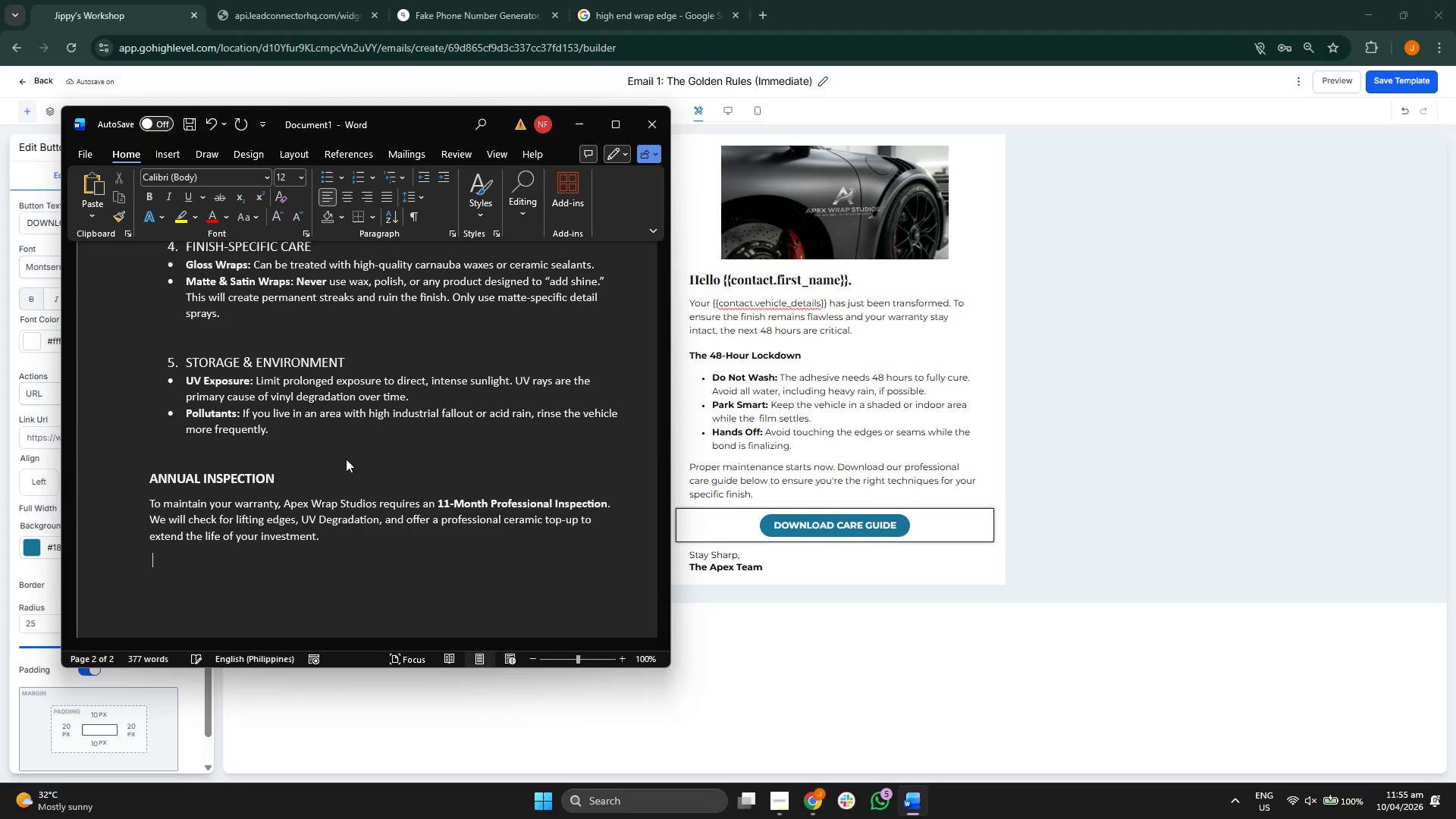 
hold_key(key=Space, duration=0.56)
 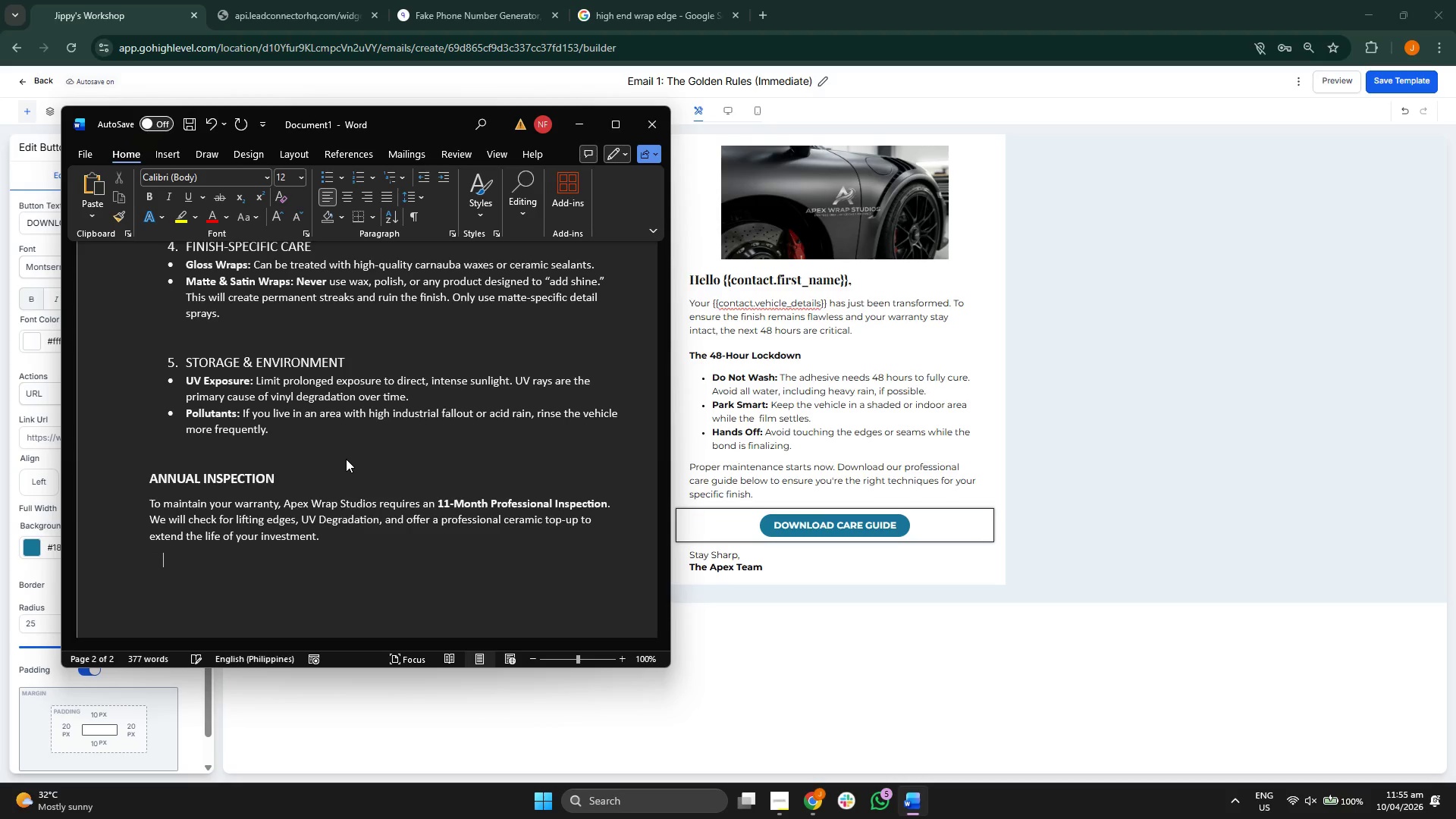 
key(Space)
 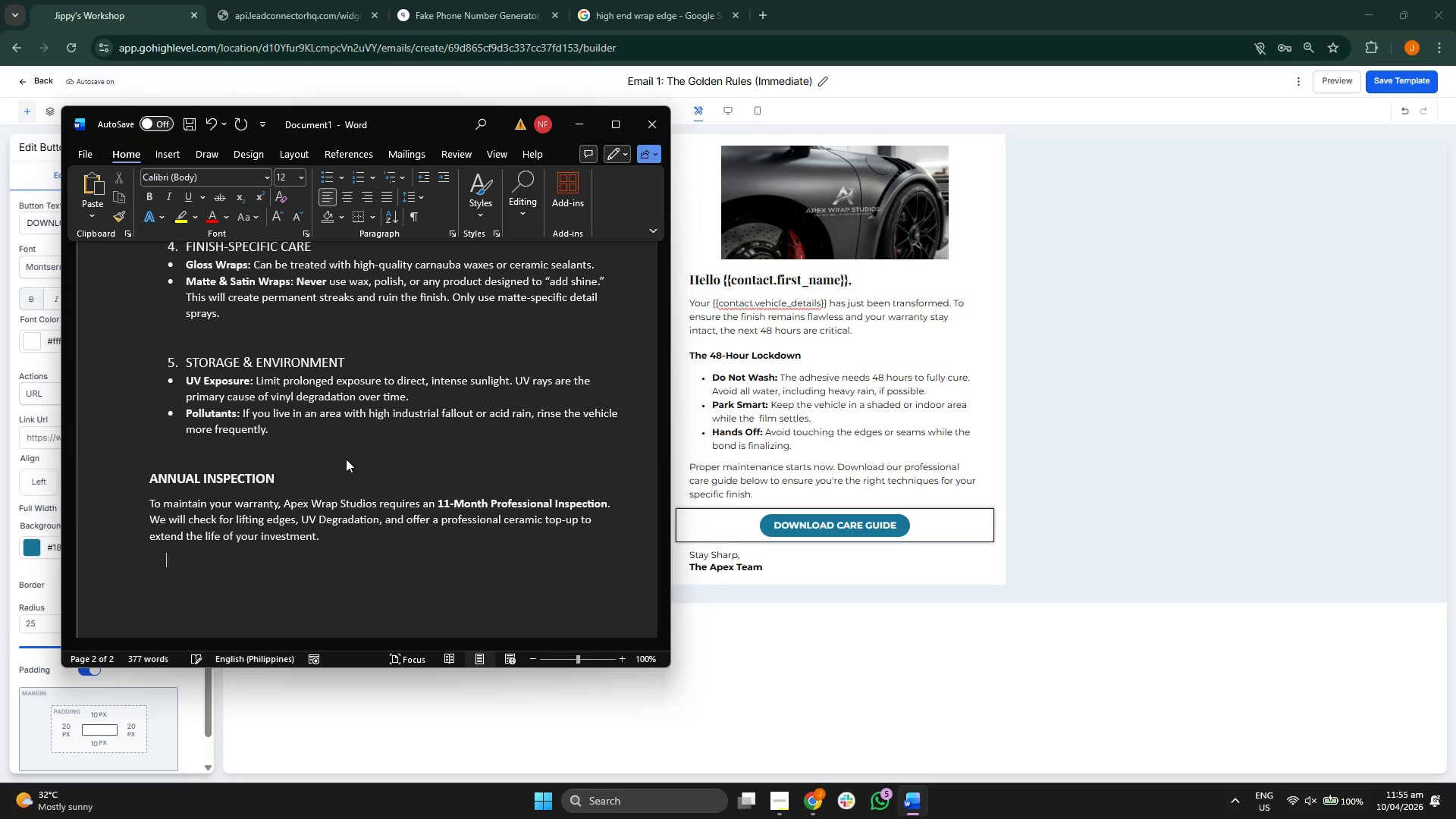 
key(Space)
 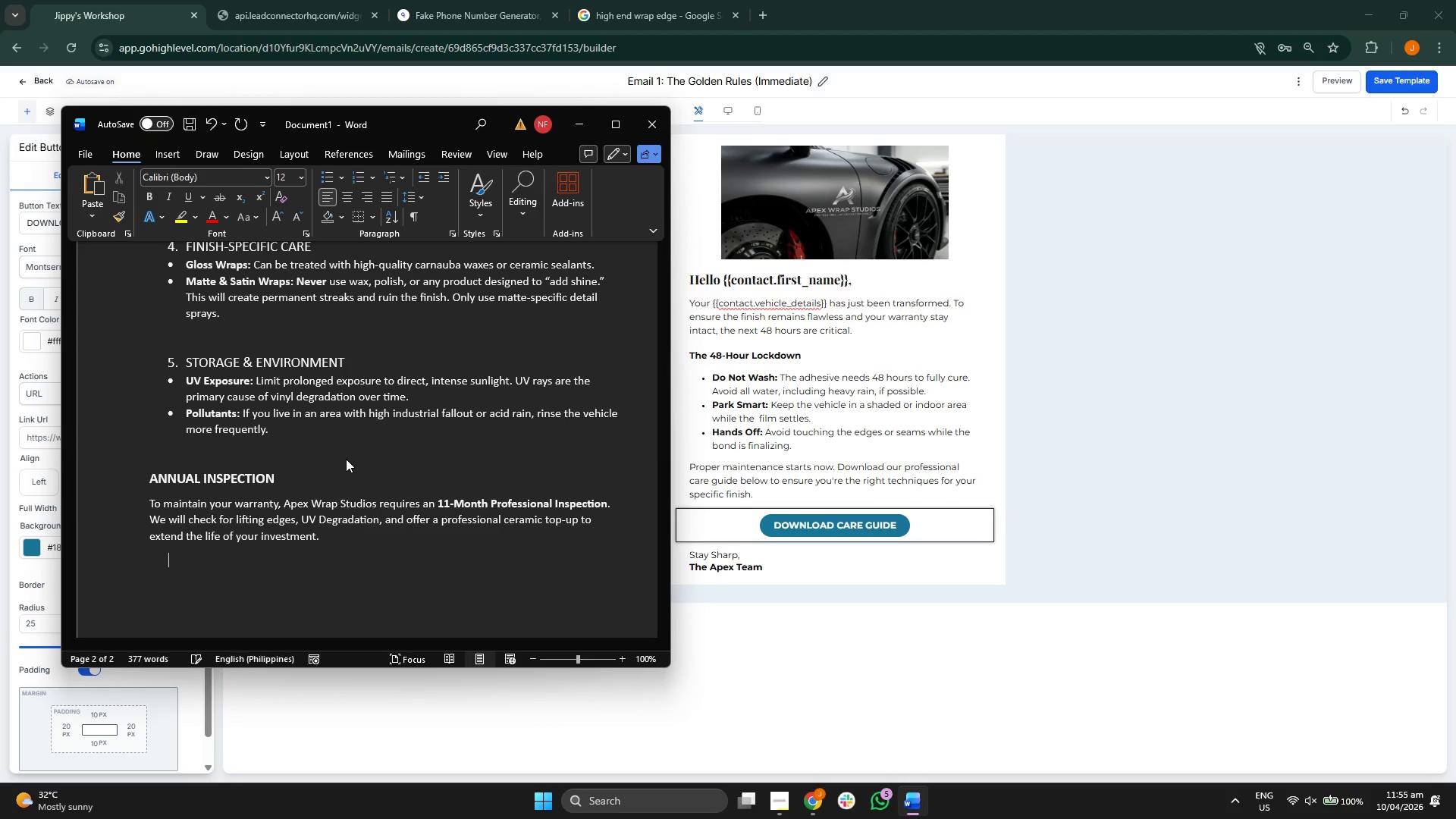 
key(Space)
 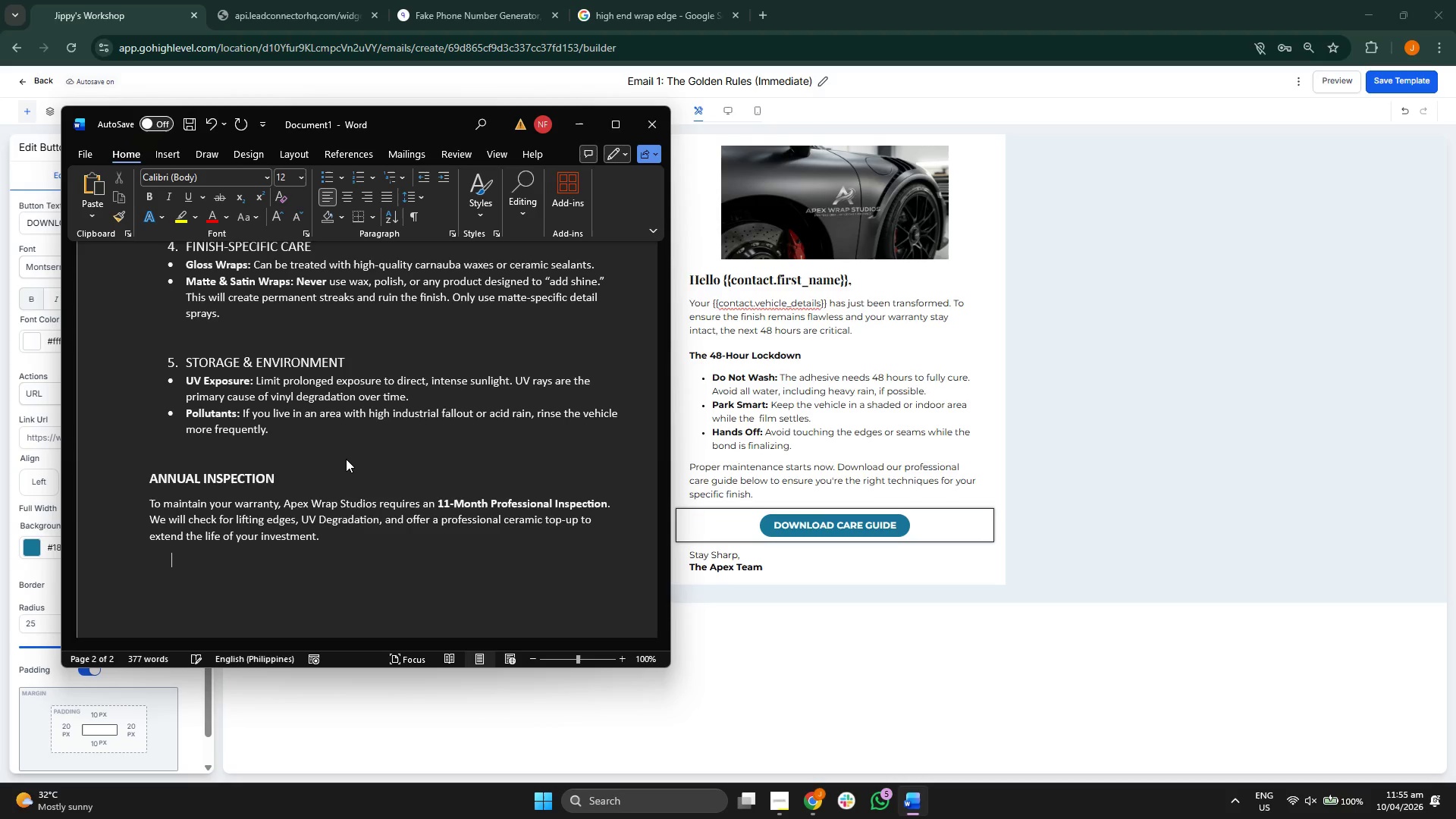 
key(Space)
 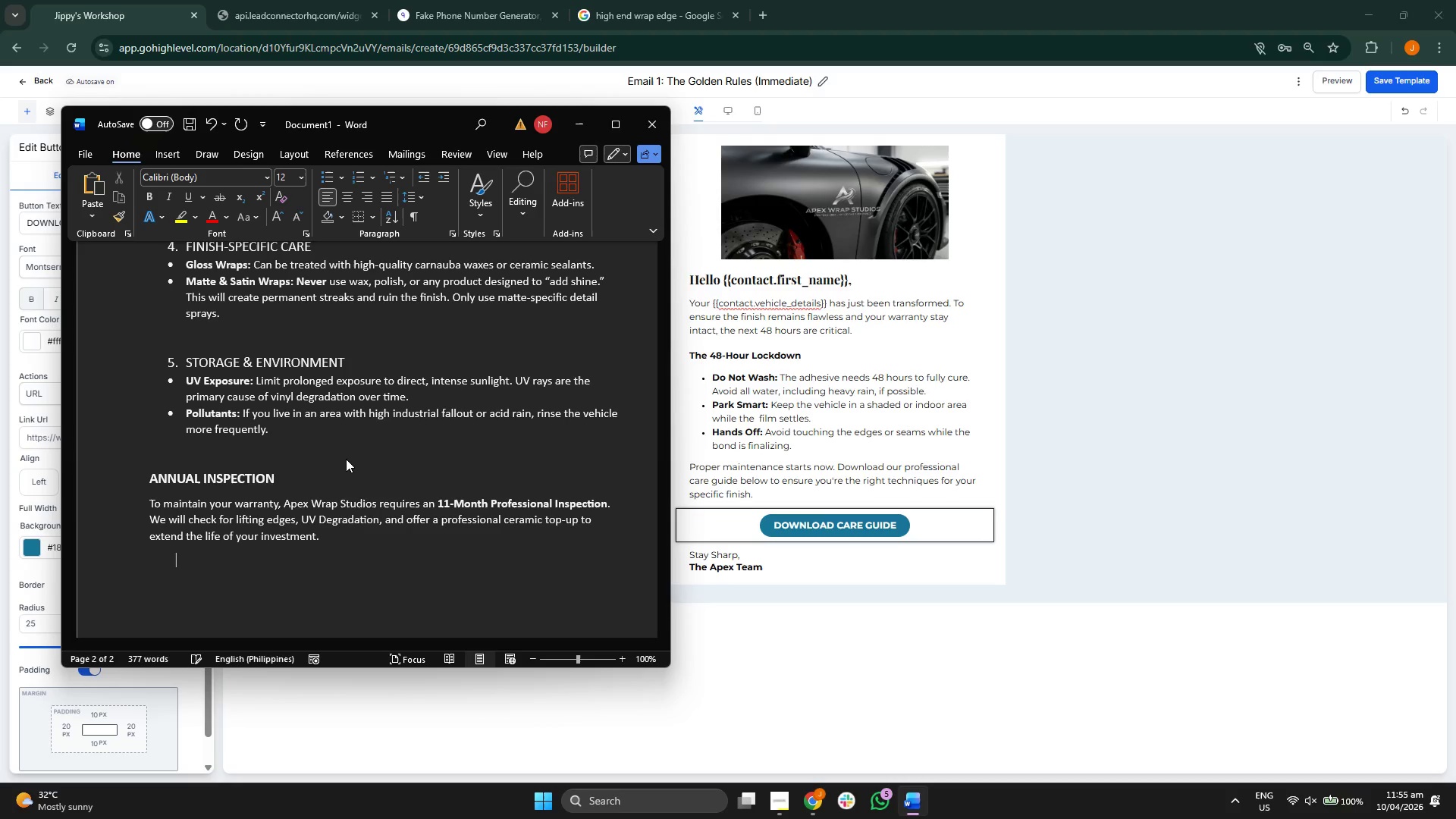 
key(Space)
 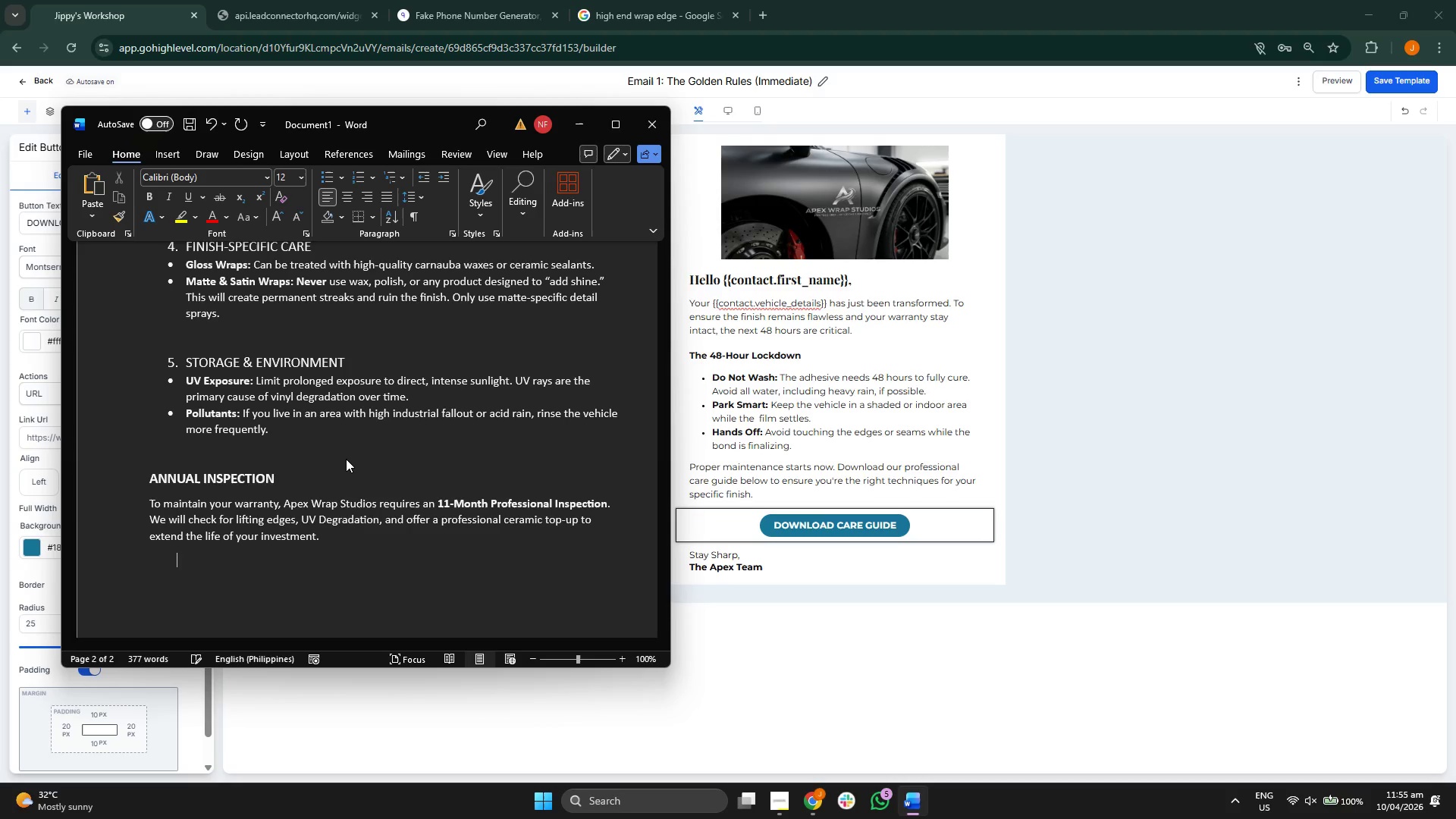 
key(Space)
 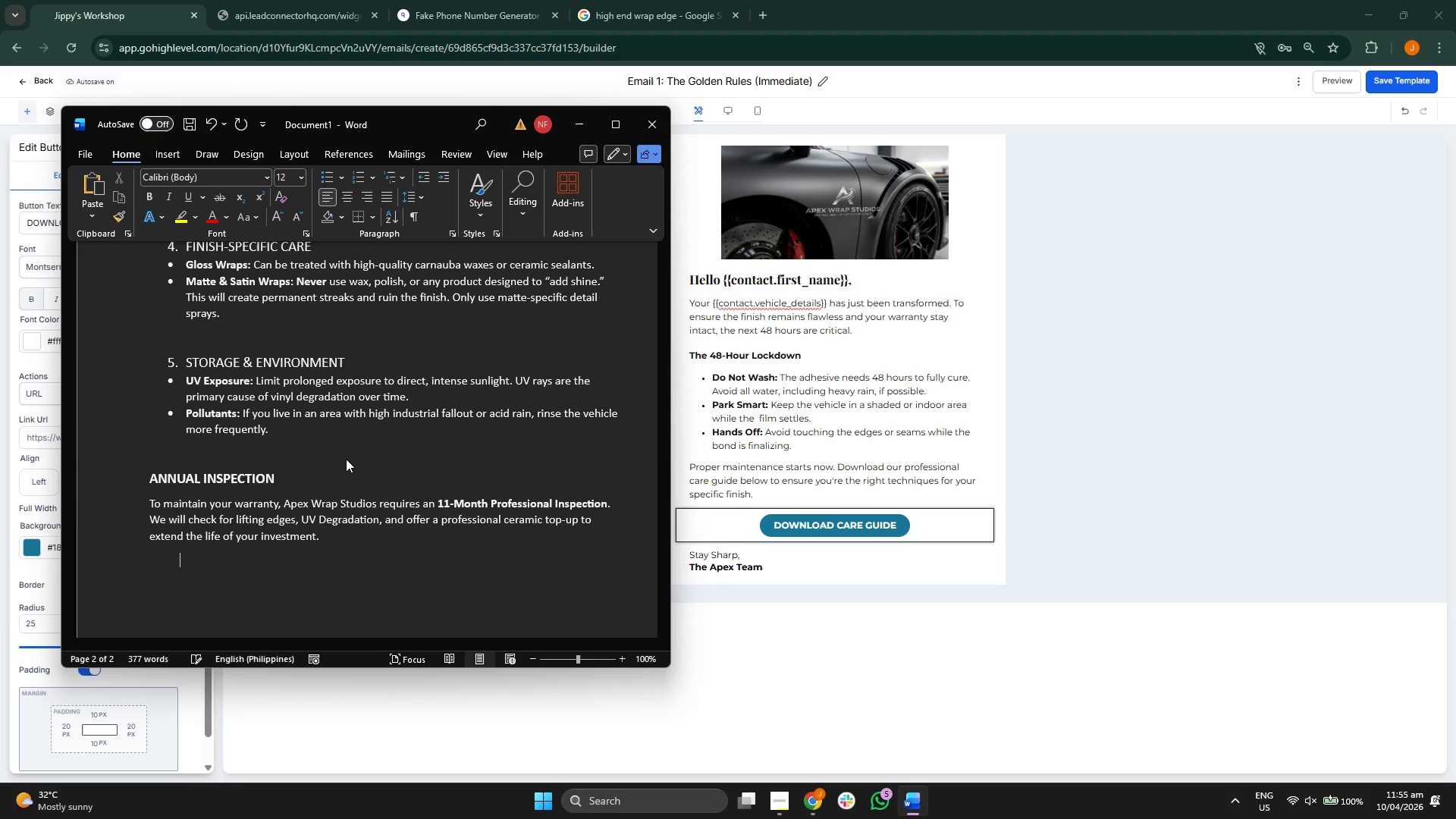 
key(Space)
 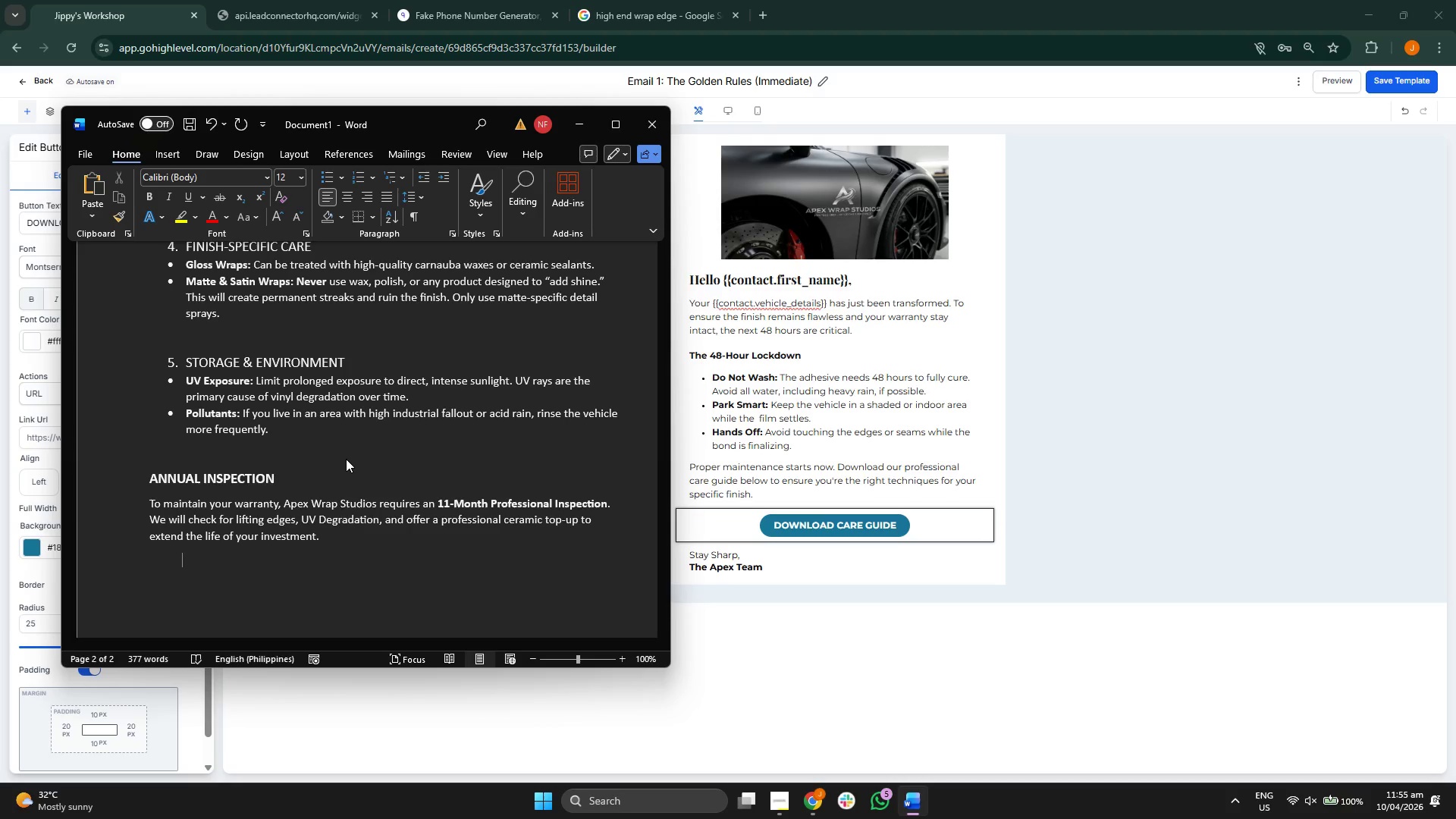 
key(Space)
 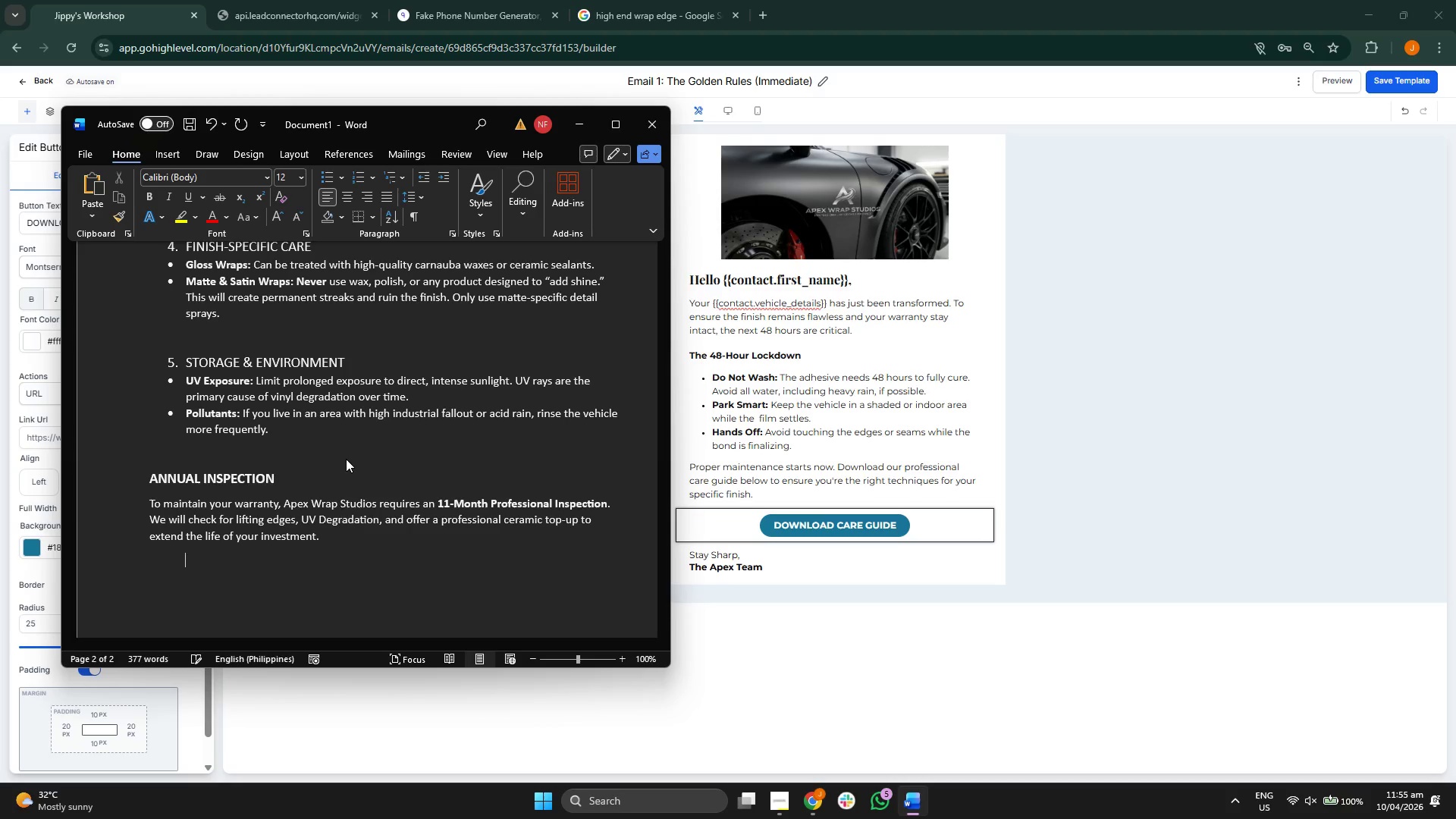 
key(Control+B)
 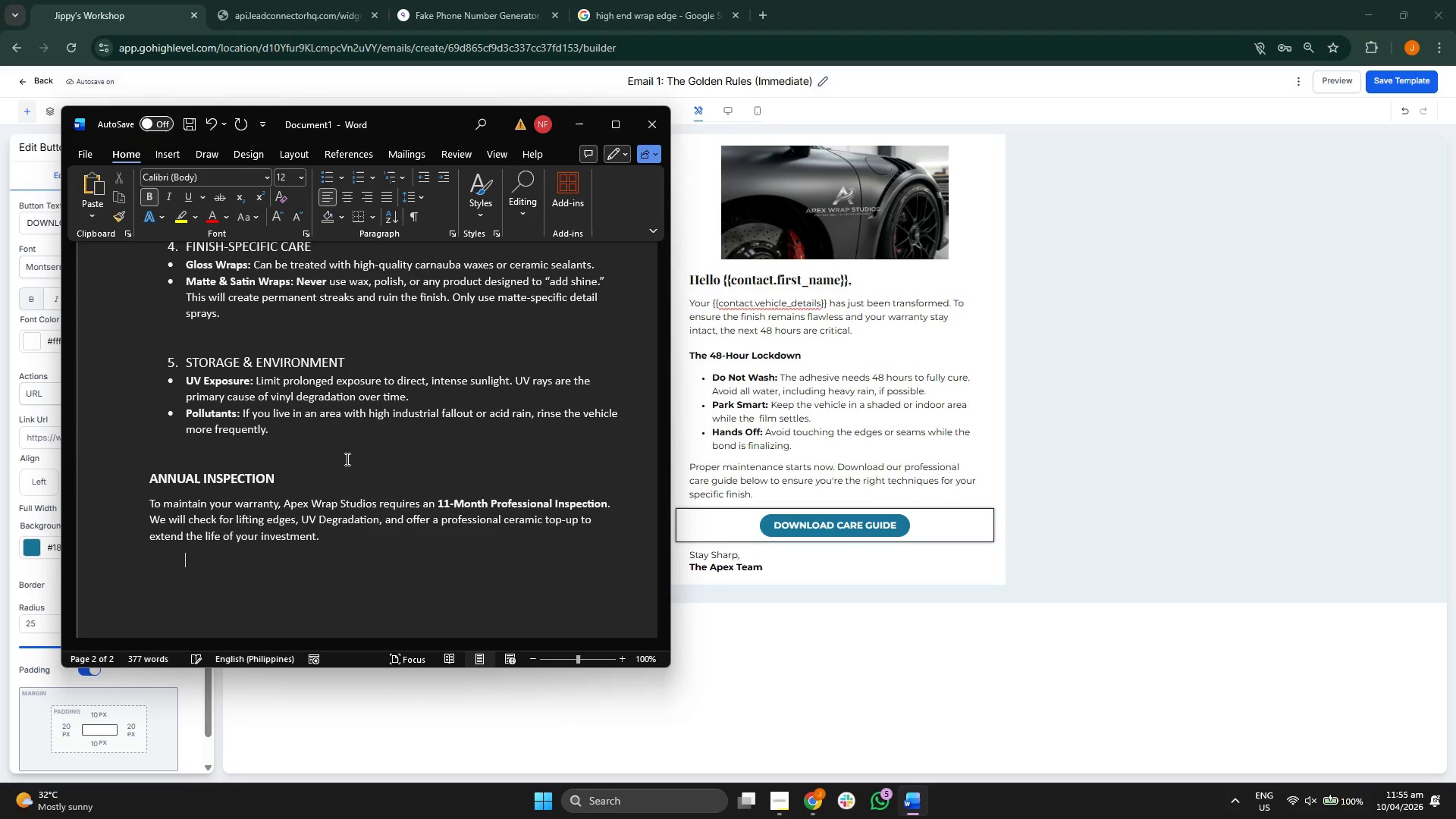 
type(WARM)
key(Backspace)
type(MI)
key(Backspace)
key(Backspace)
type(NING: )
 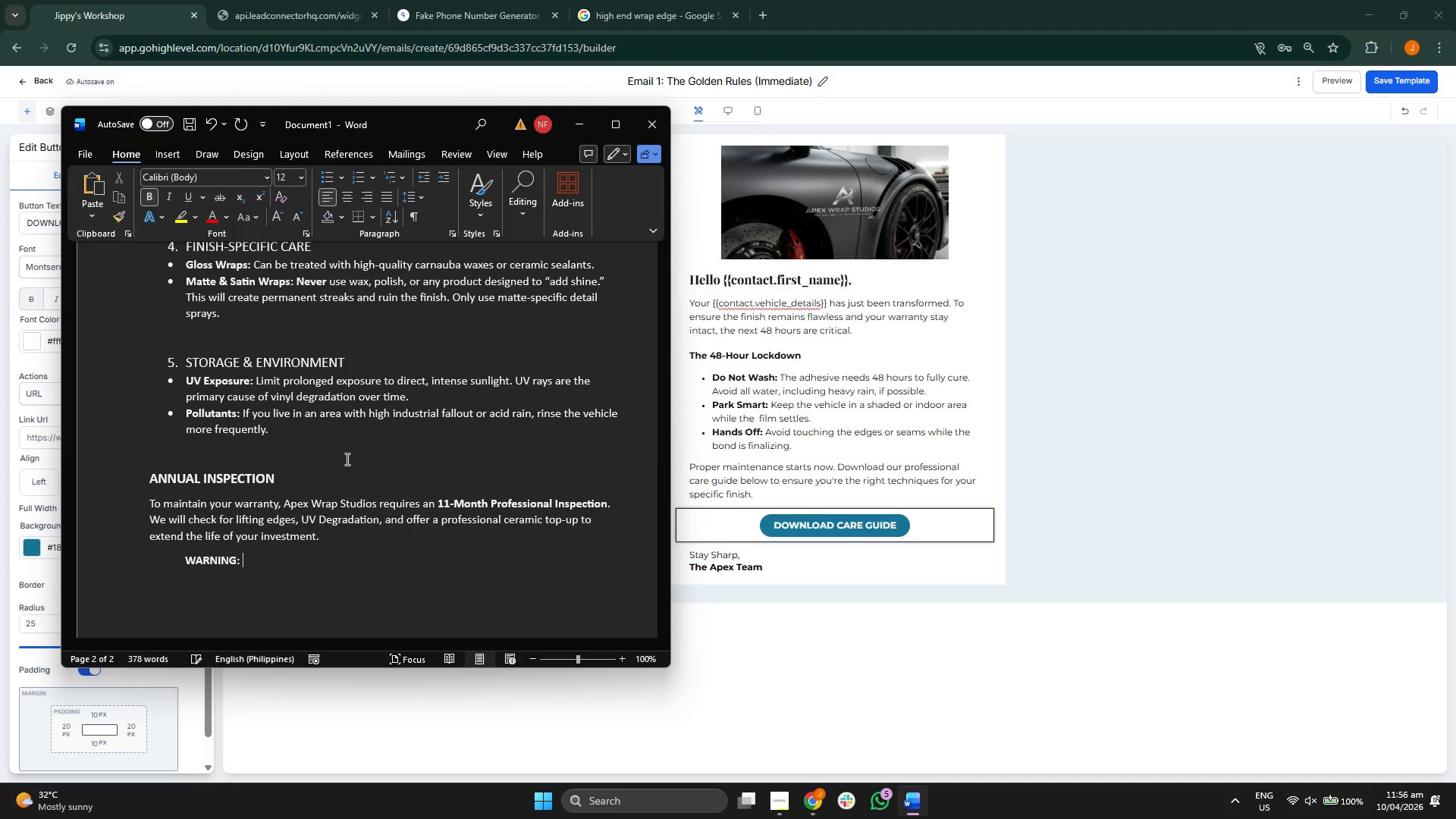 
key(Control+B)
 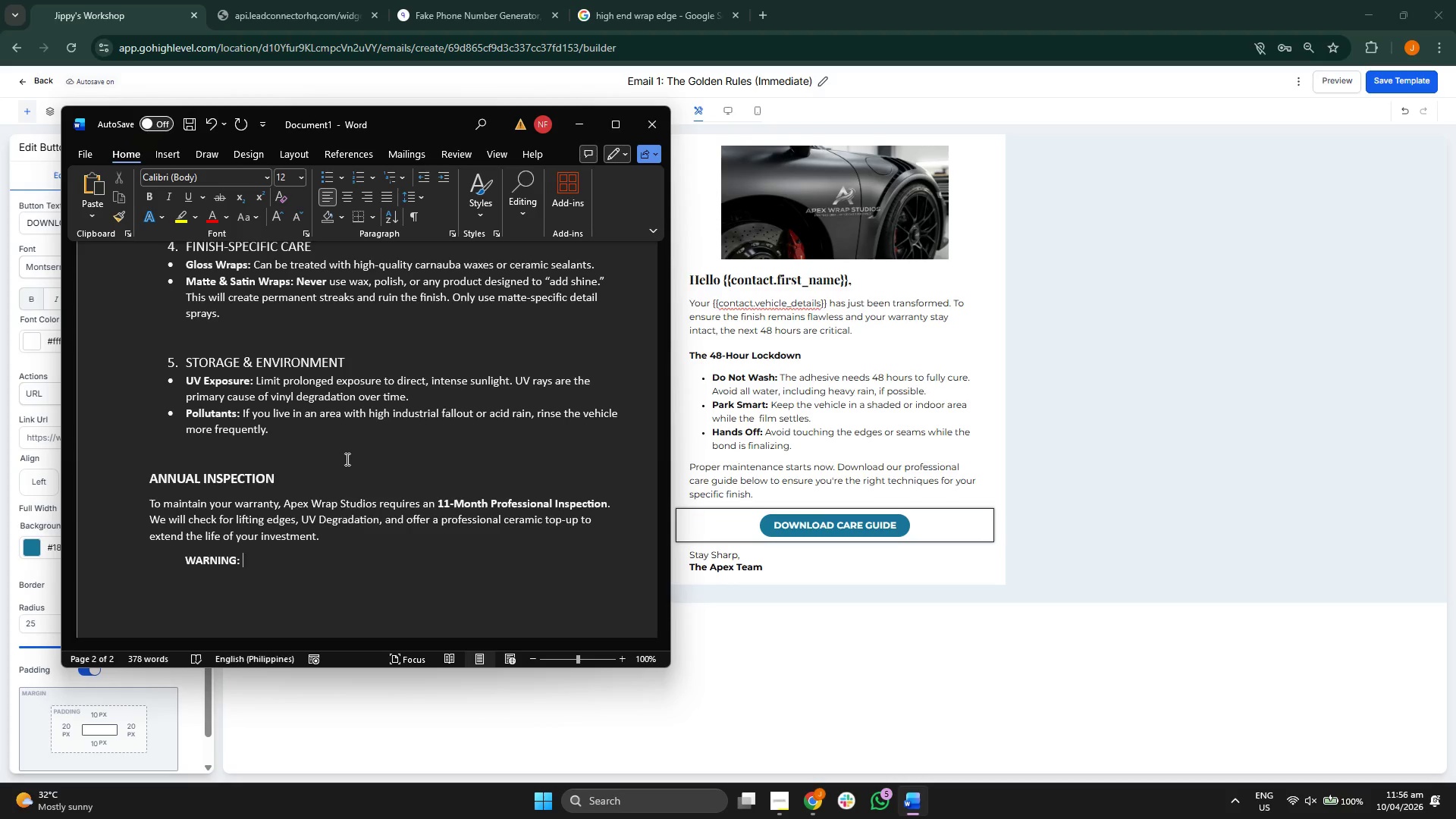 
type(u)
key(Backspace)
type(Use of solben)
key(Backspace)
key(Backspace)
key(Backspace)
type(vent-based cleaners, kitchen deterget)
key(Backspace)
type(nts, or gi)
key(Backspace)
key(Backspace)
type(high-pressure ster)
key(Backspace)
key(Backspace)
type(ream cleaners)
 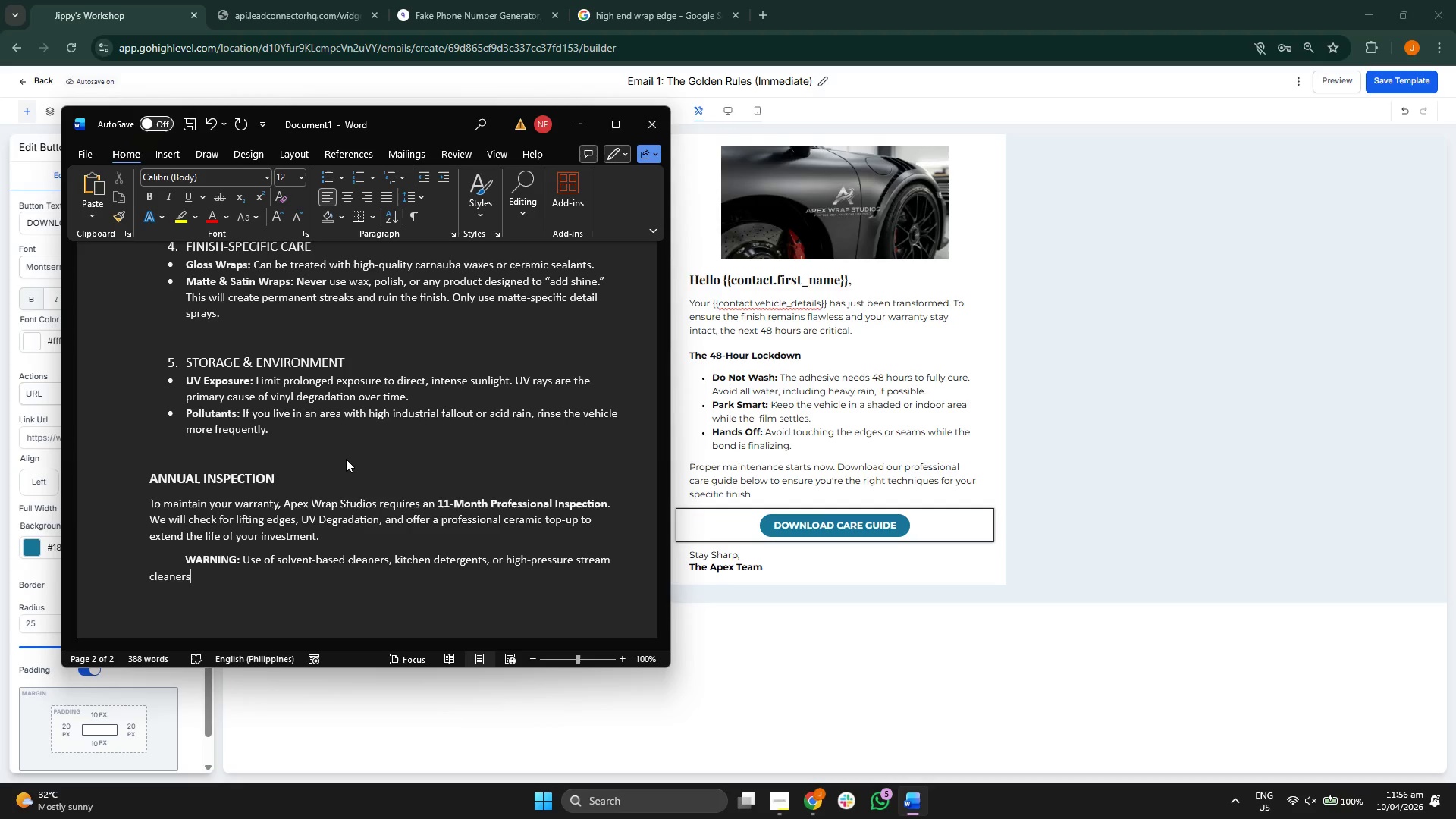 
hold_key(key=ArrowLeft, duration=0.78)
 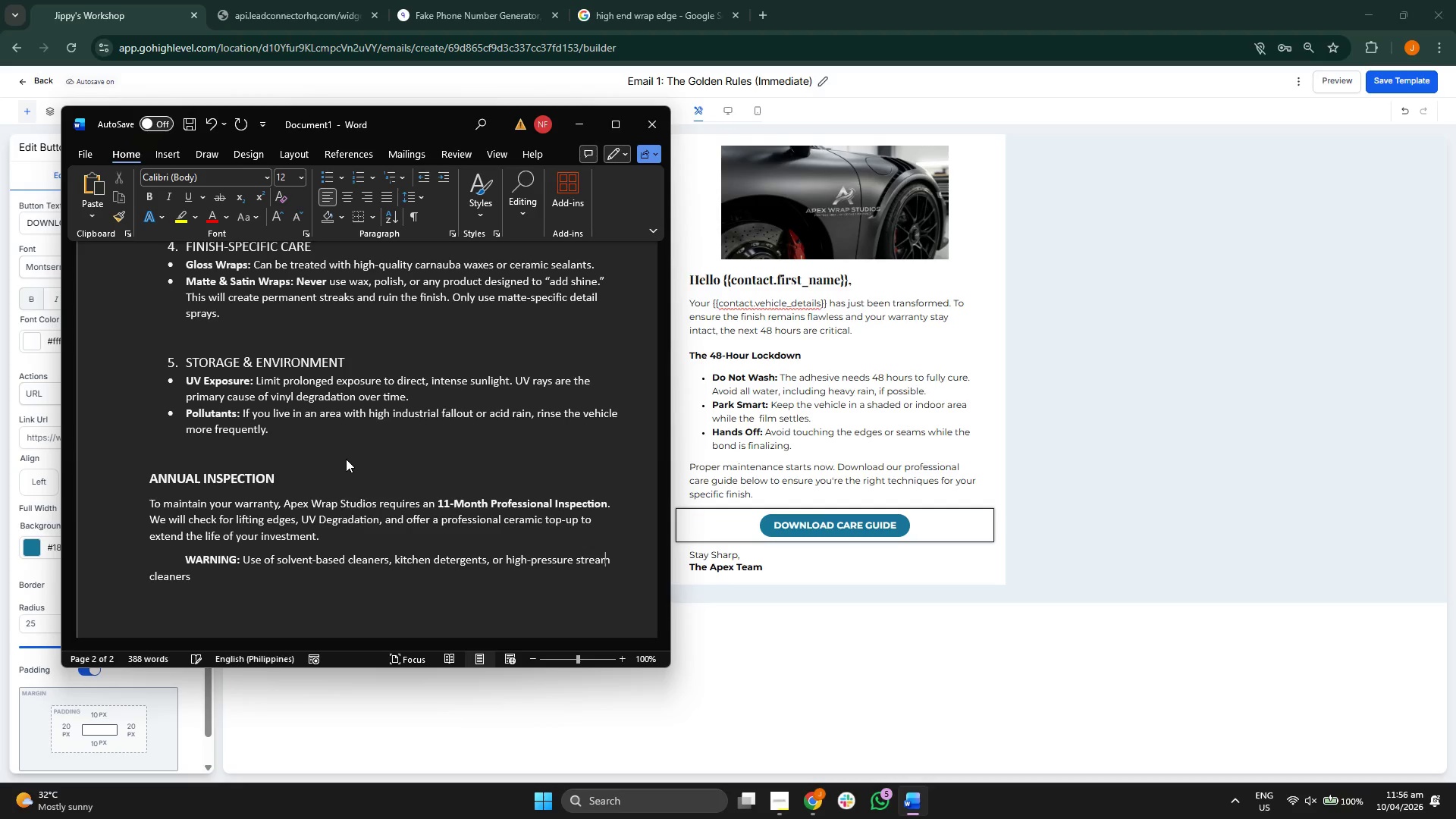 
key(ArrowRight)
 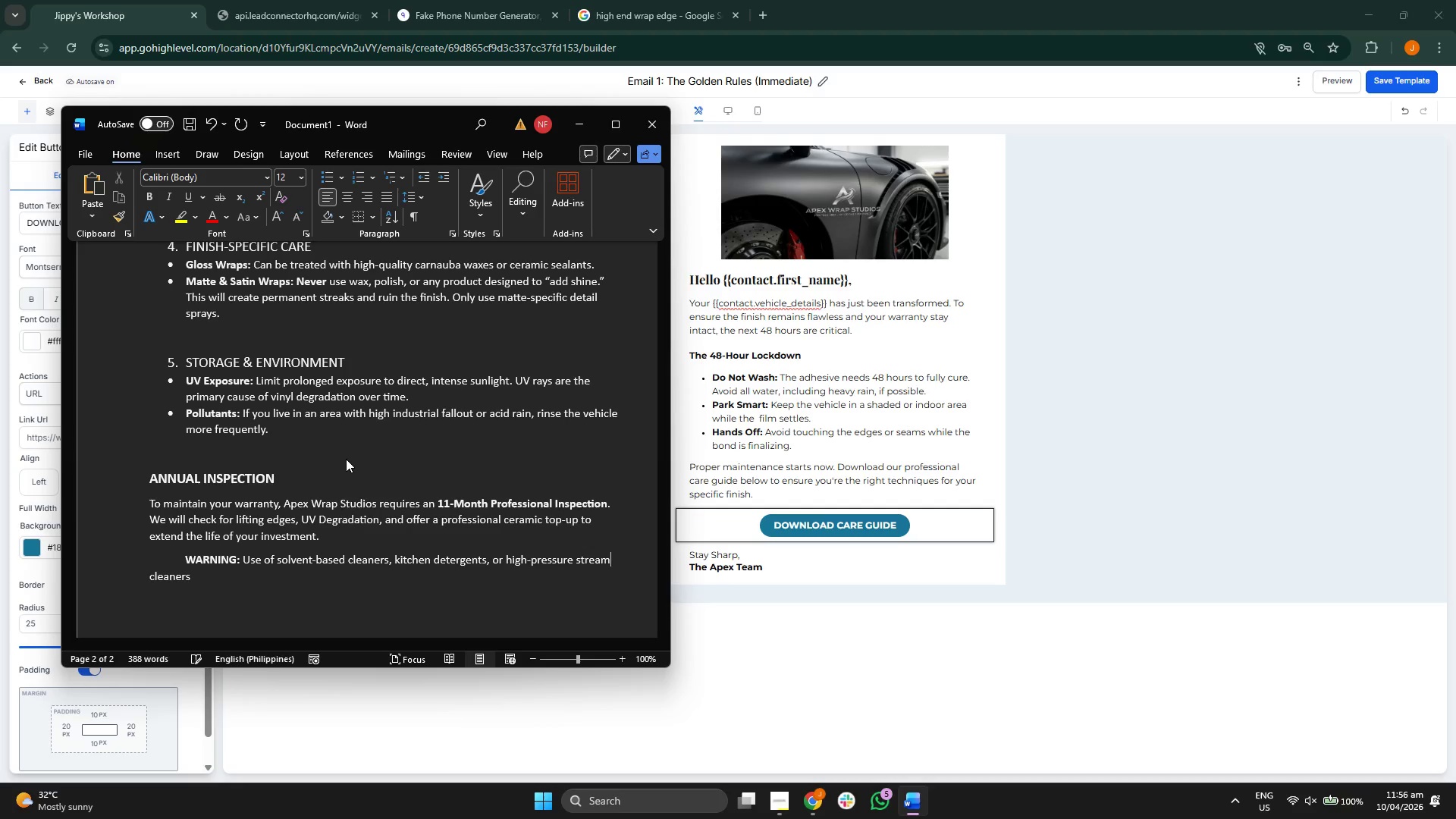 
key(ArrowRight)
 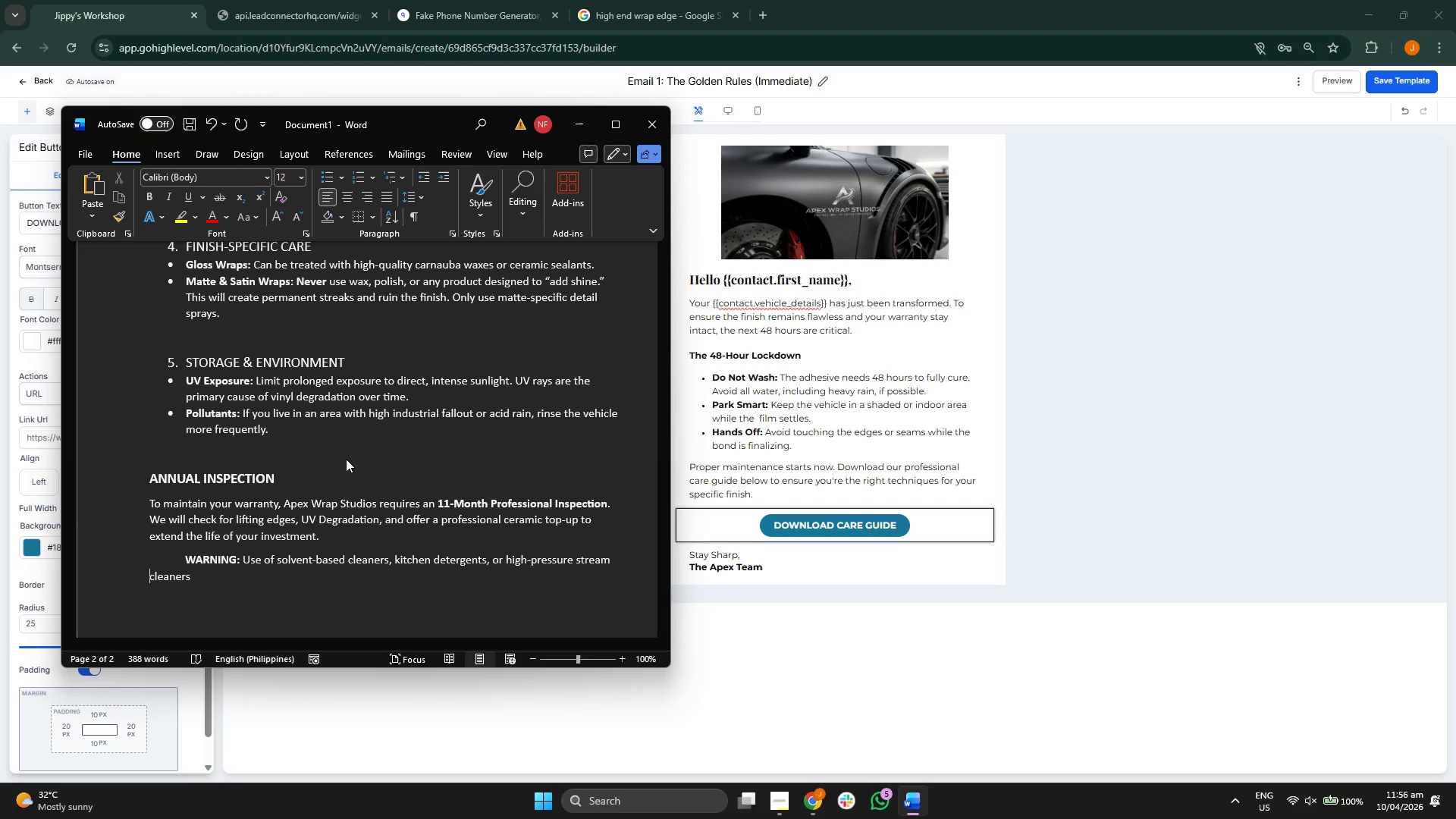 
key(Space)
 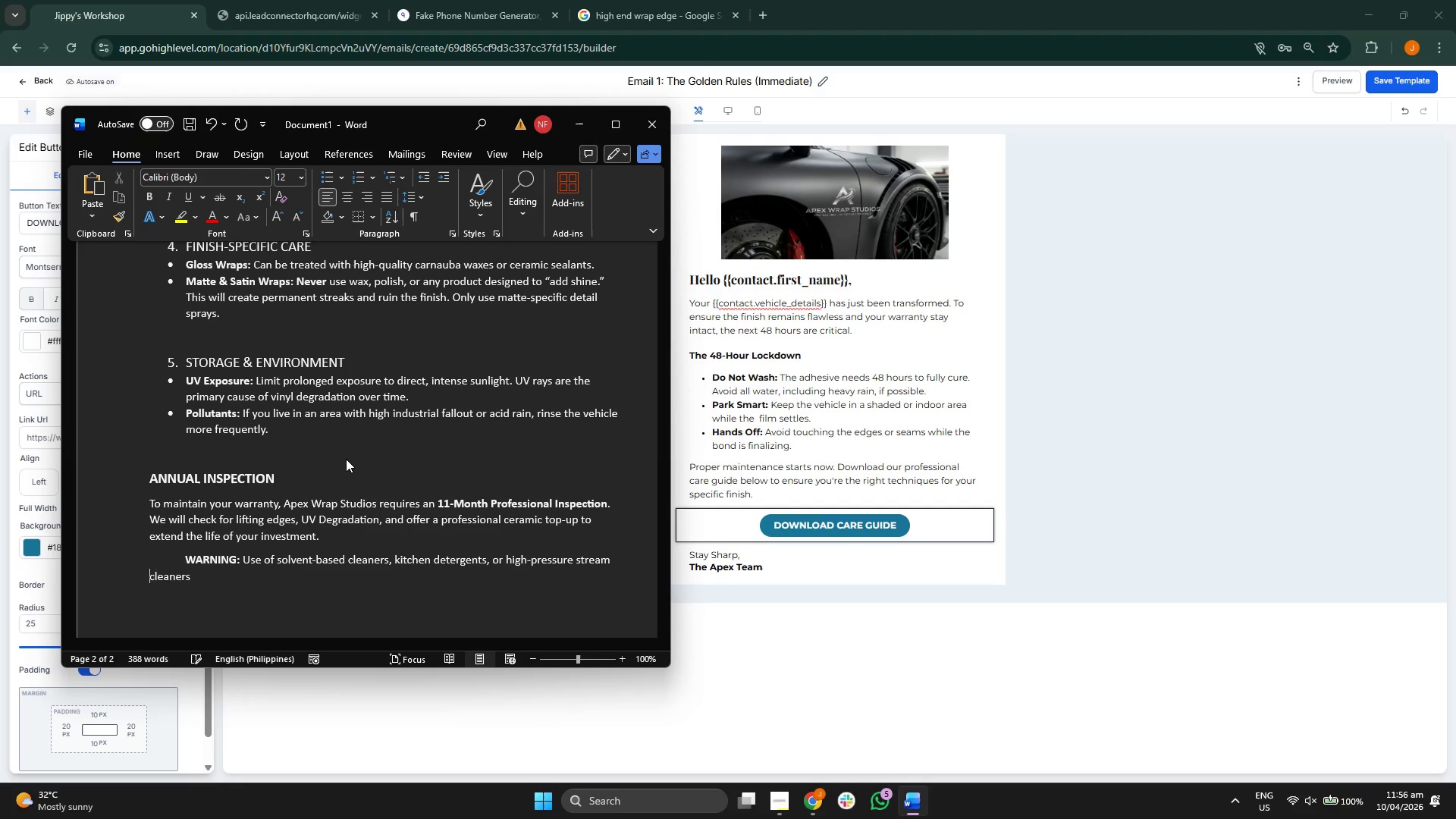 
key(Space)
 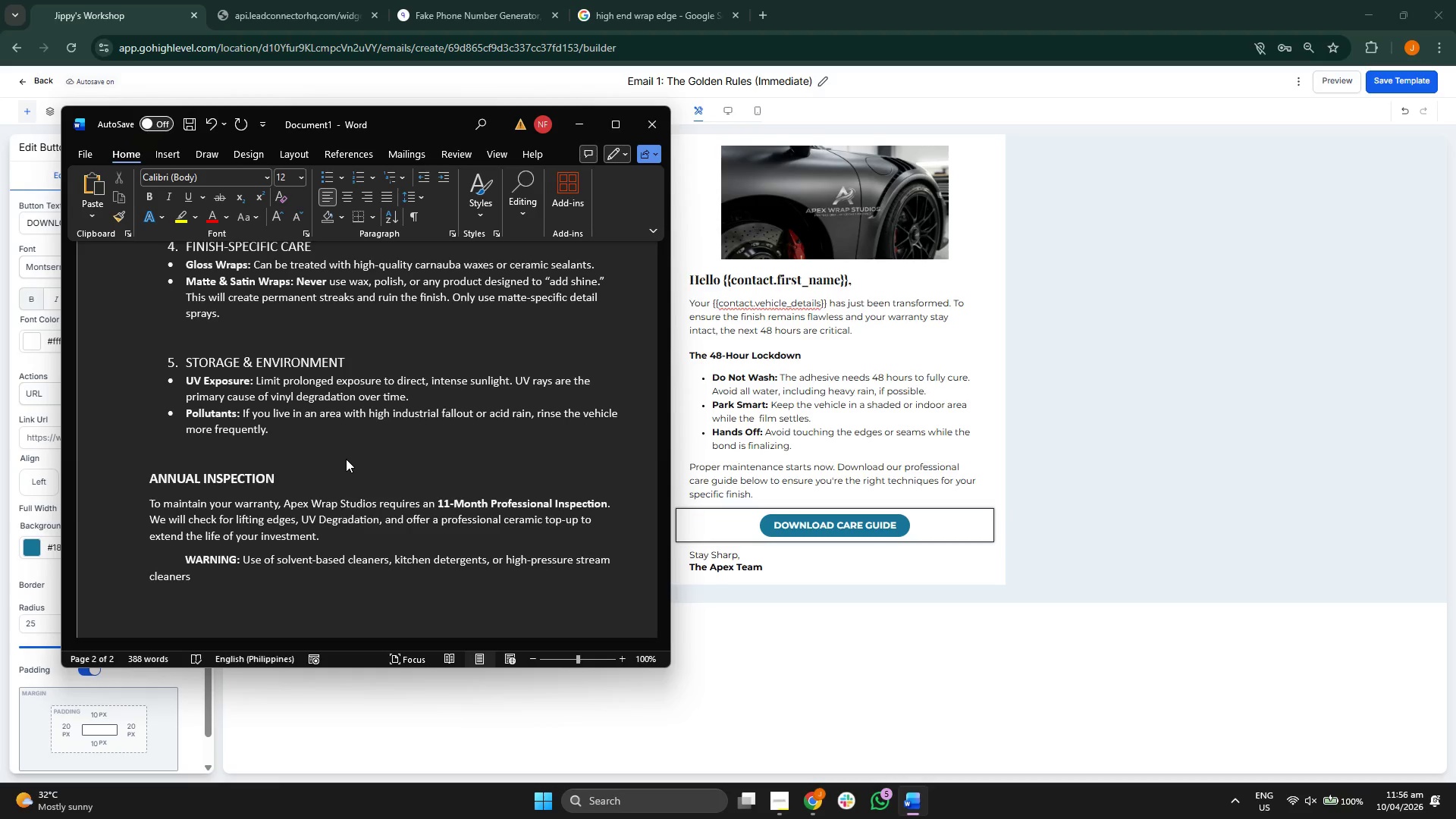 
hold_key(key=ArrowRight, duration=0.66)
 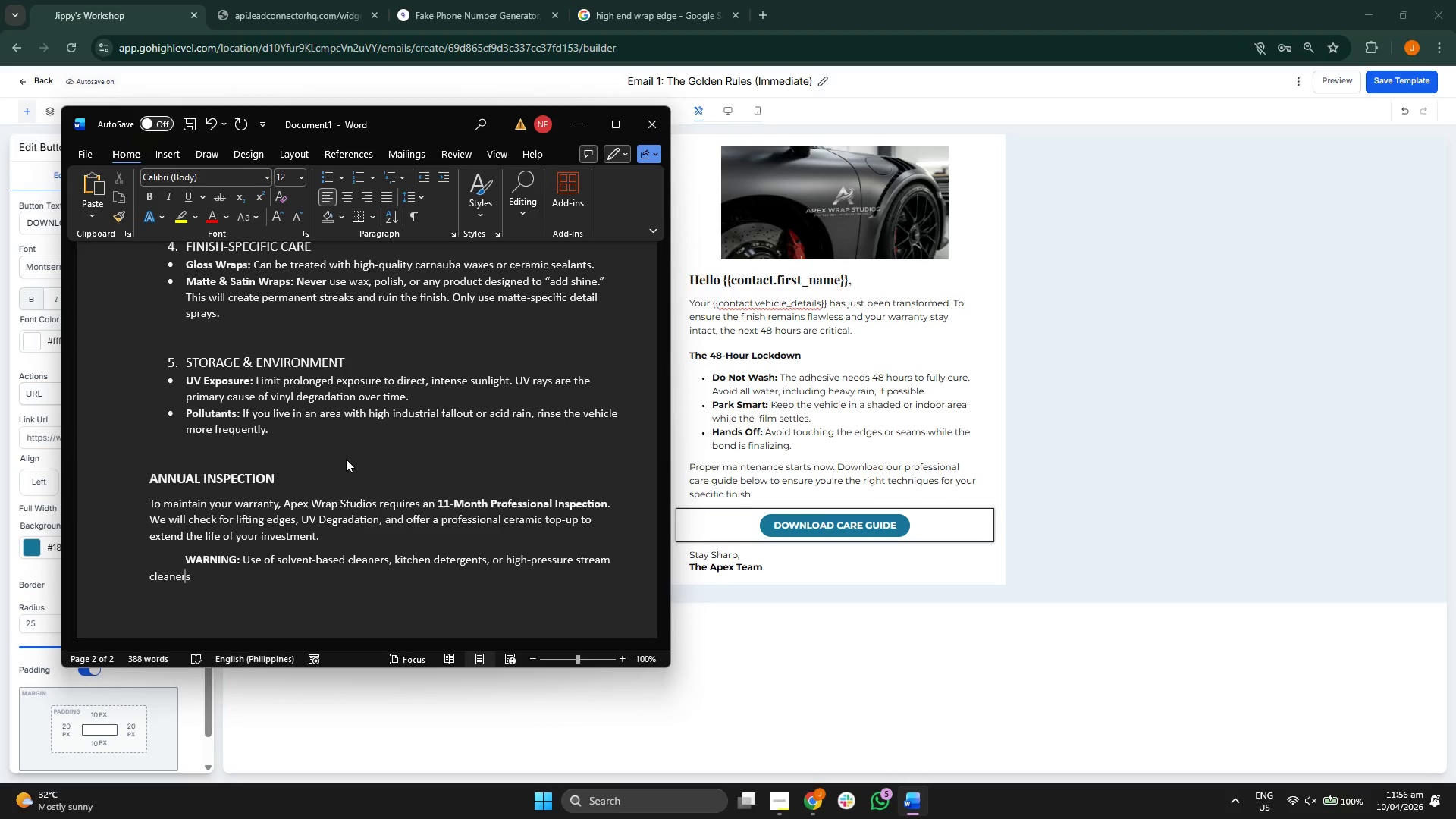 
key(ArrowRight)
 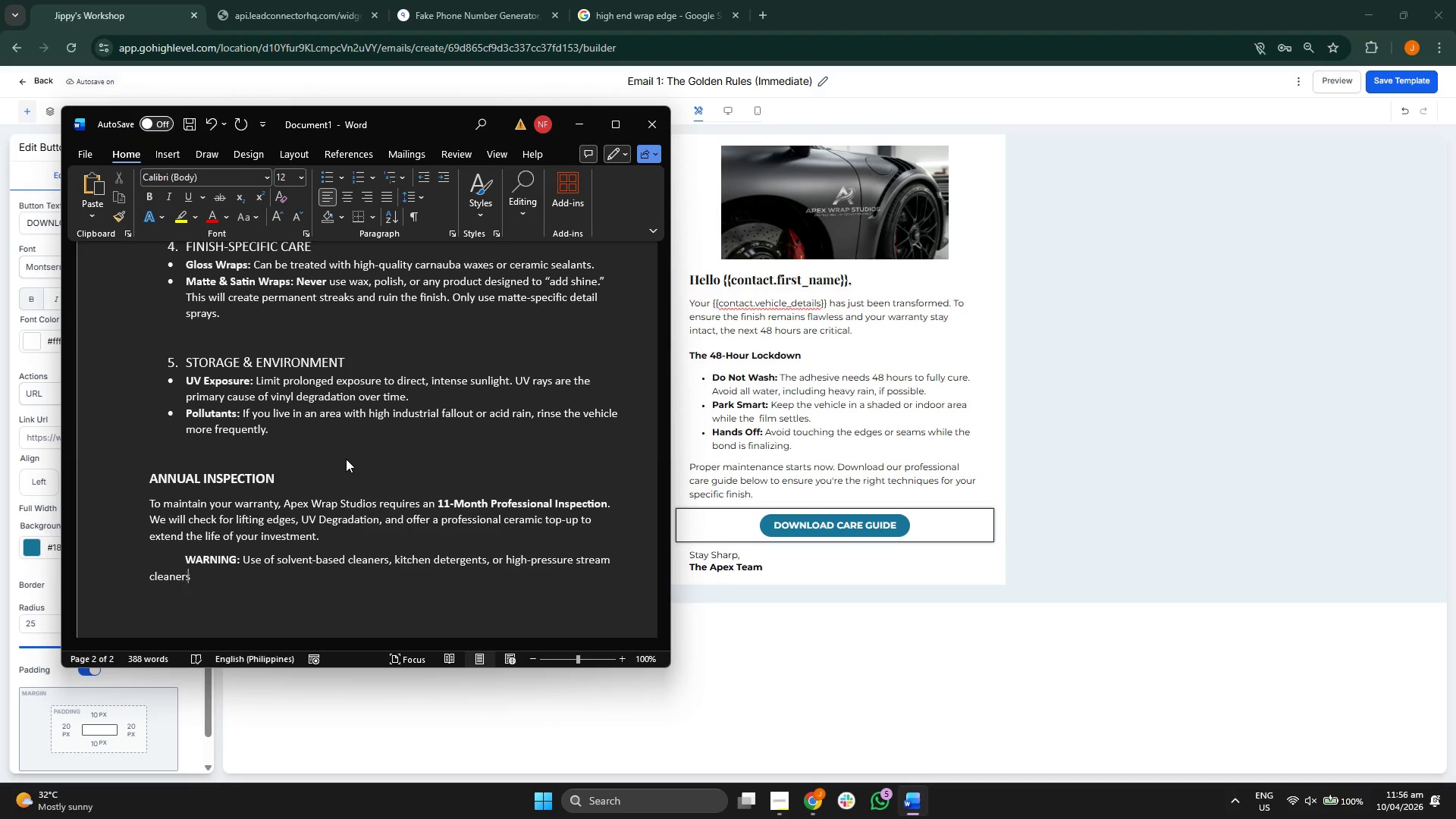 
key(ArrowRight)
 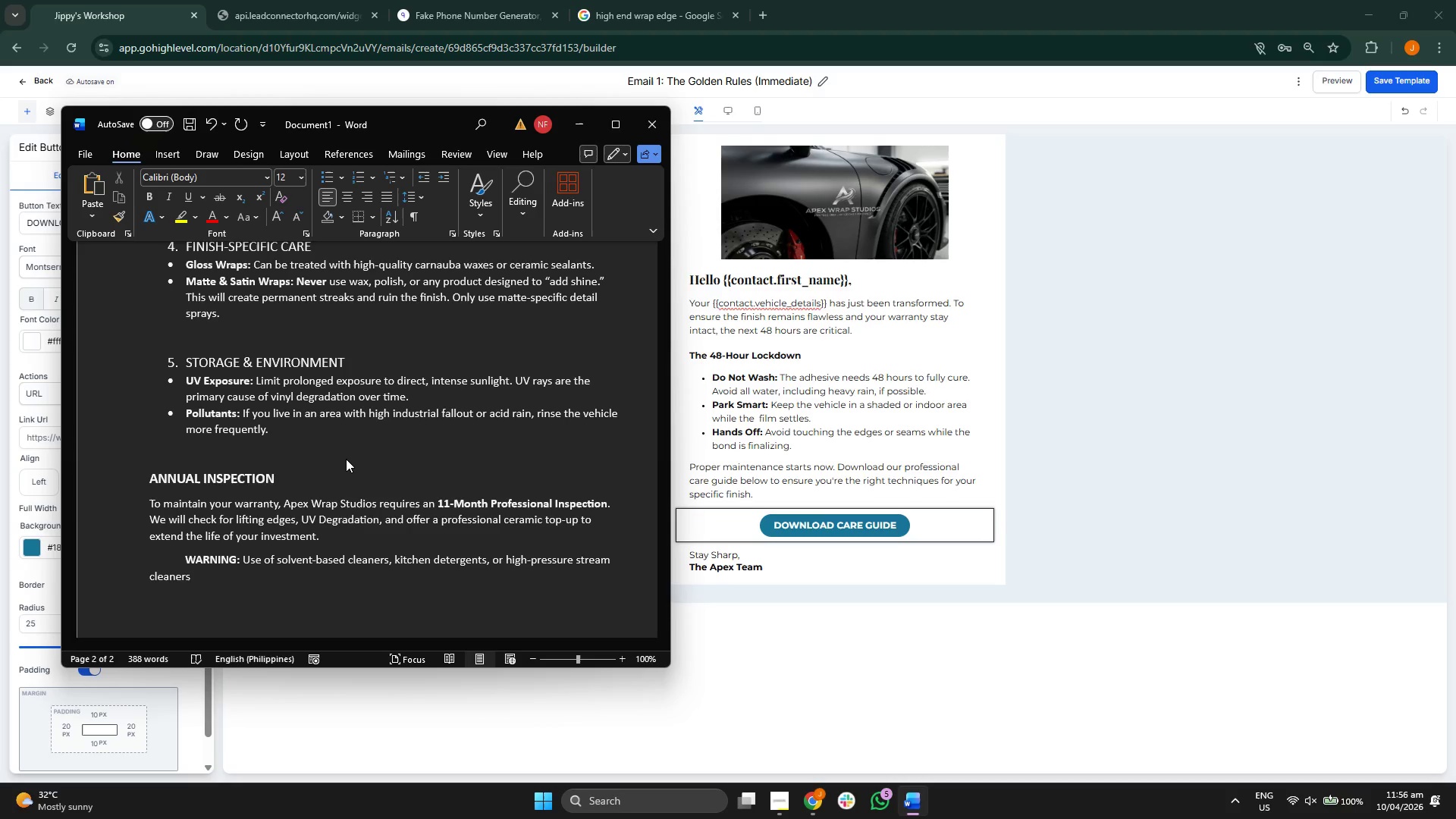 
type( wo)
key(Backspace)
key(Backspace)
type(ill da)
key(Backspace)
key(Backspace)
key(Backspace)
key(Backspace)
key(Backspace)
key(Backspace)
type(will damage the wrap and void all guarantees.)
 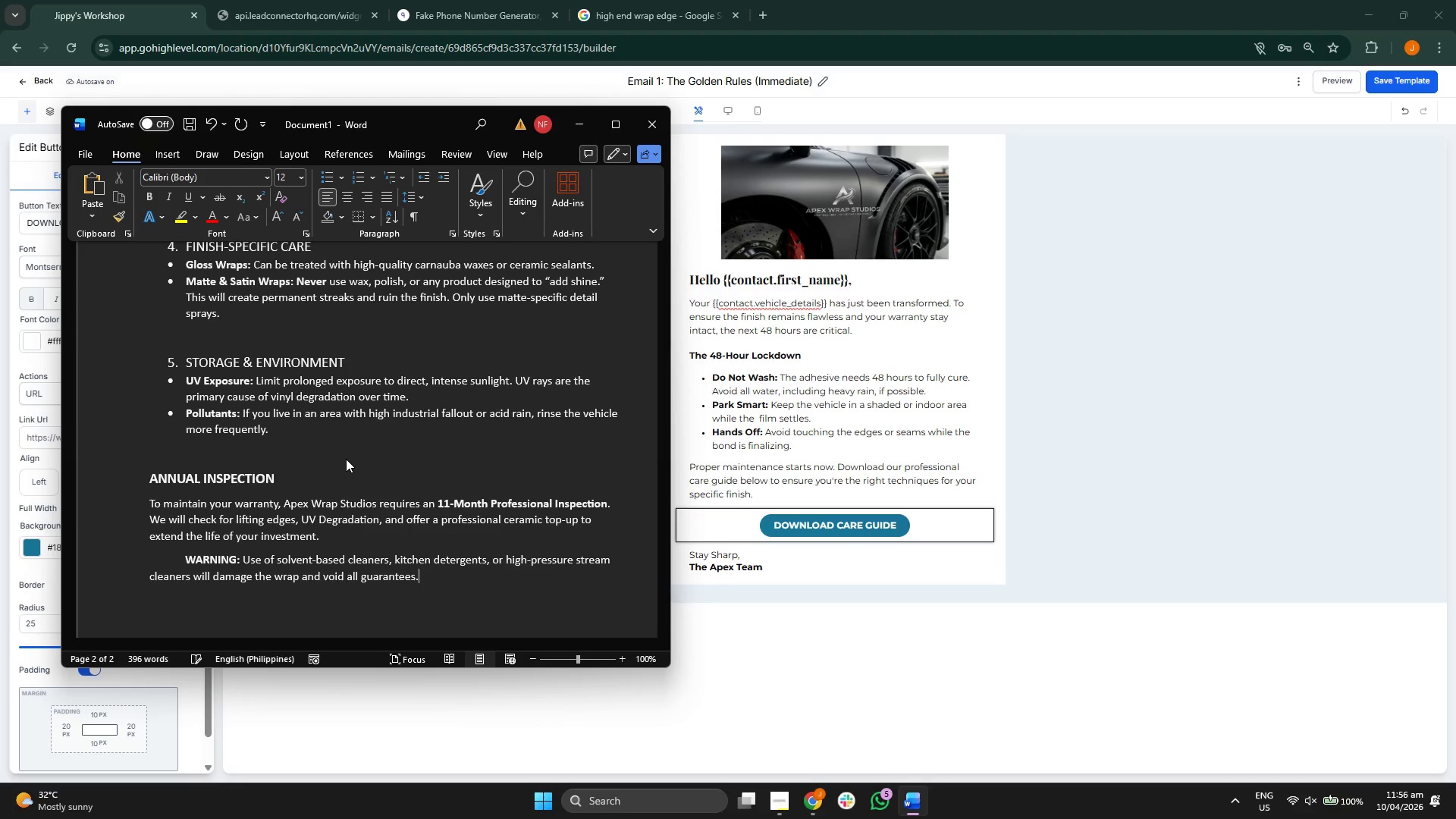 
key(Enter)
 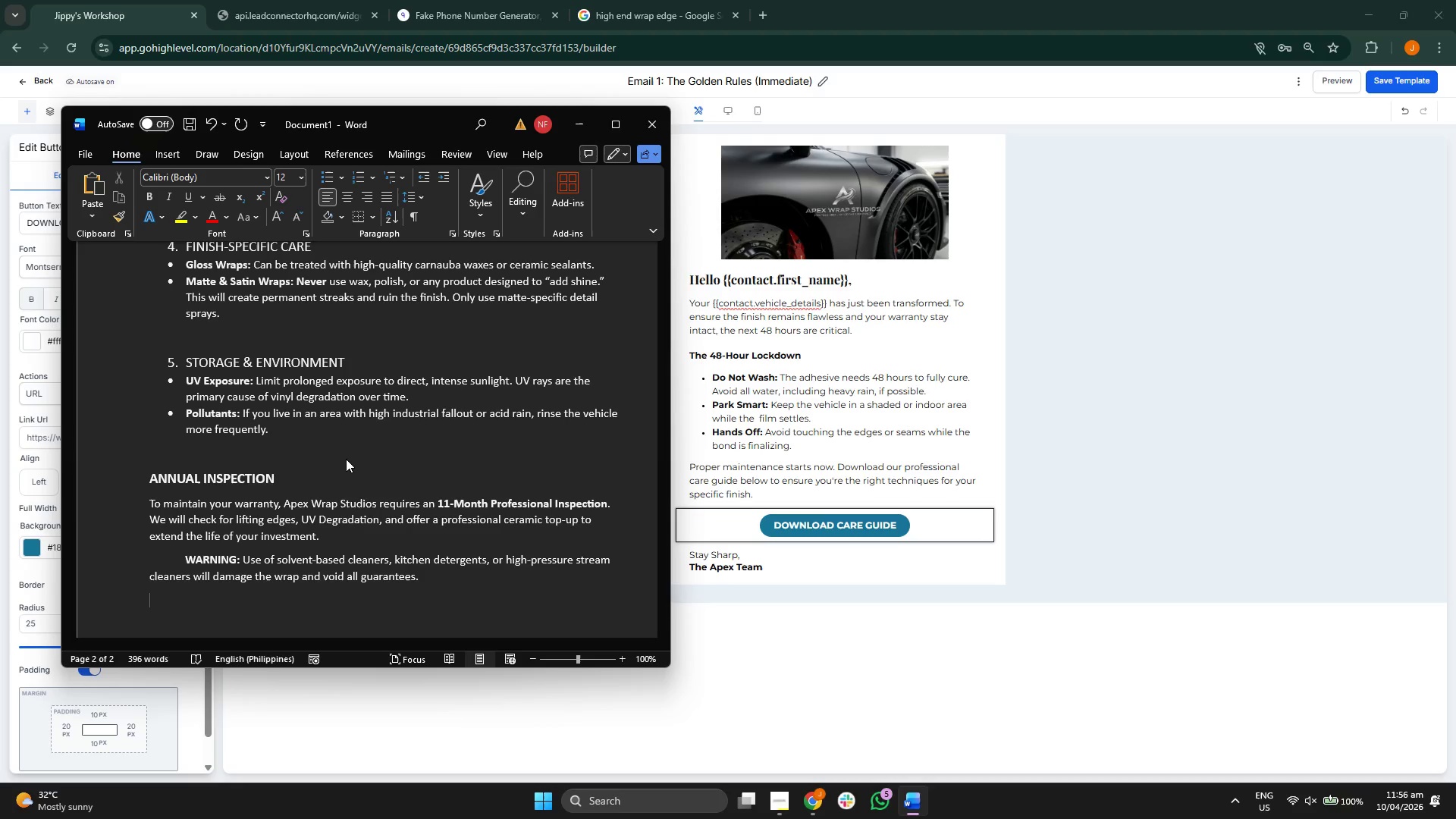 
key(Enter)
 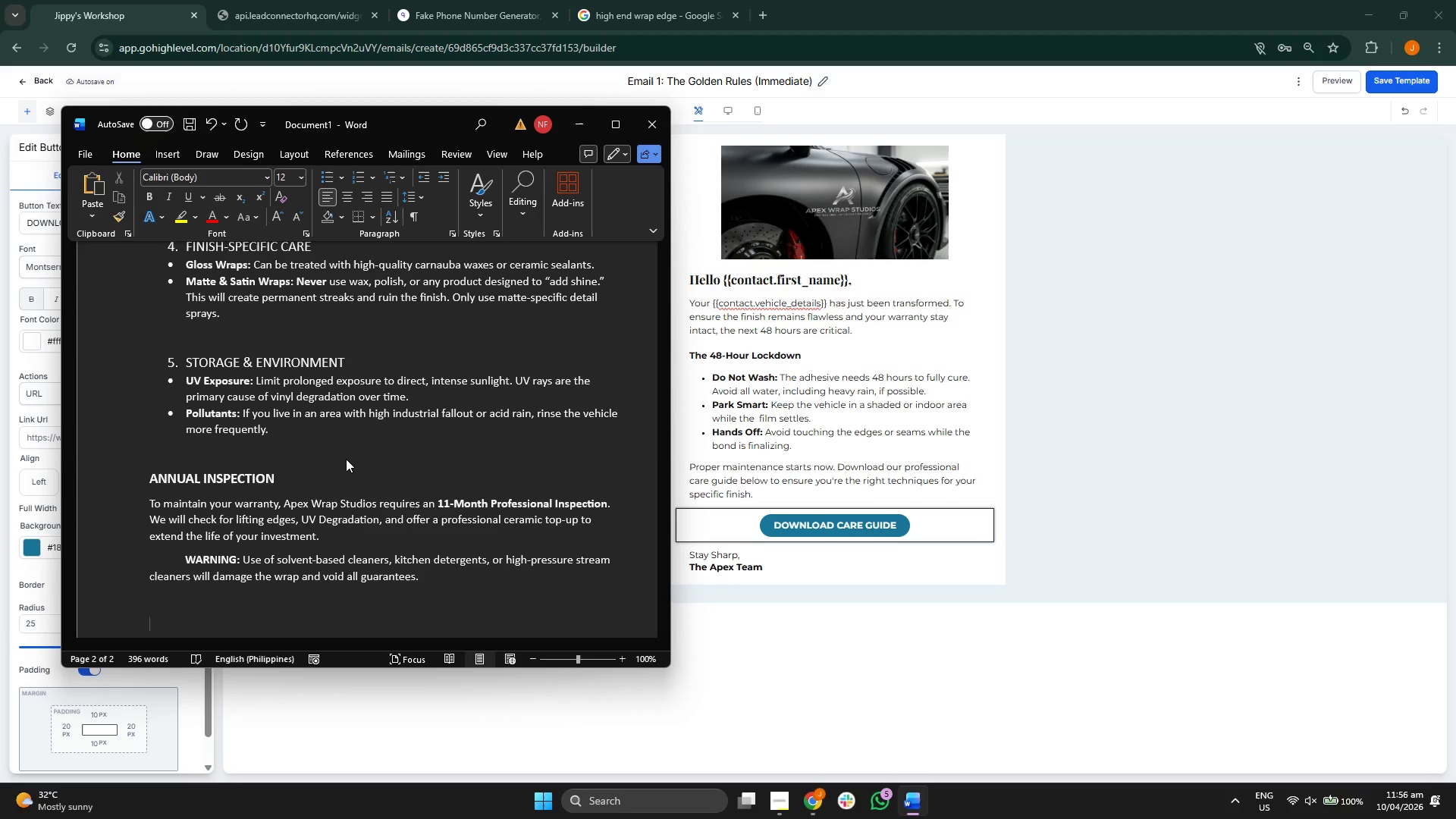 
key(Backspace)
 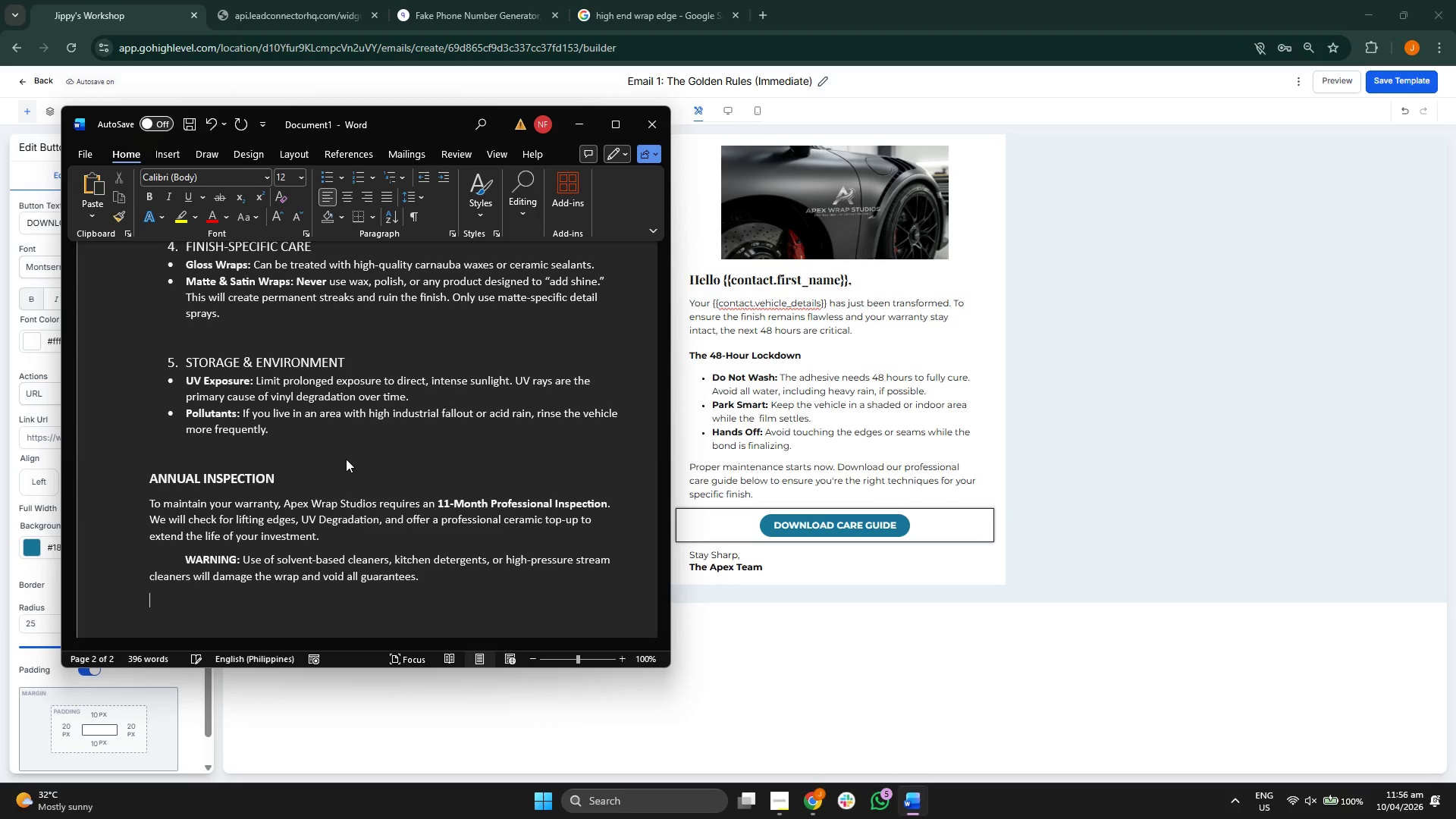 
key(CapsLock)
 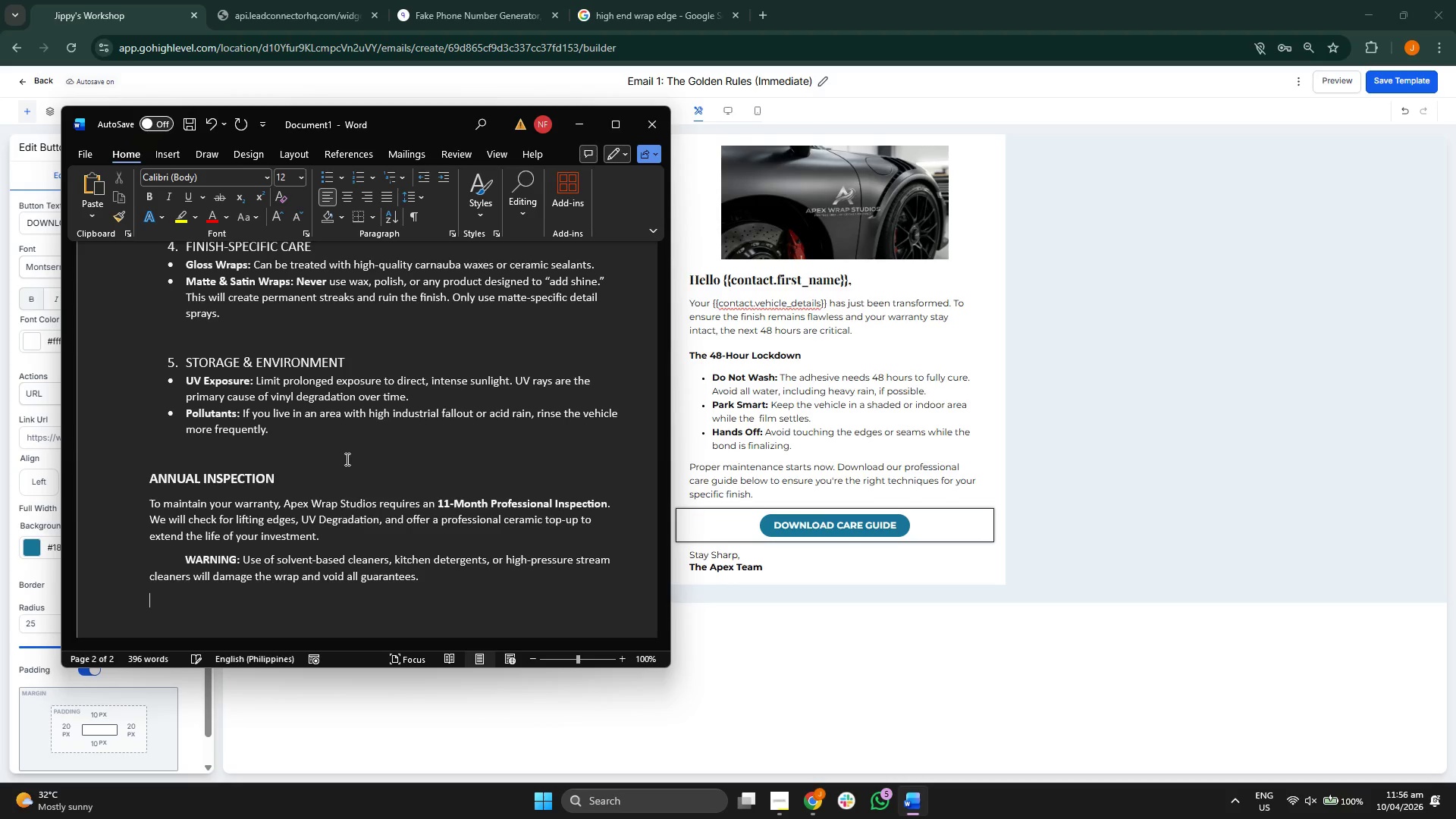 
key(Q)
 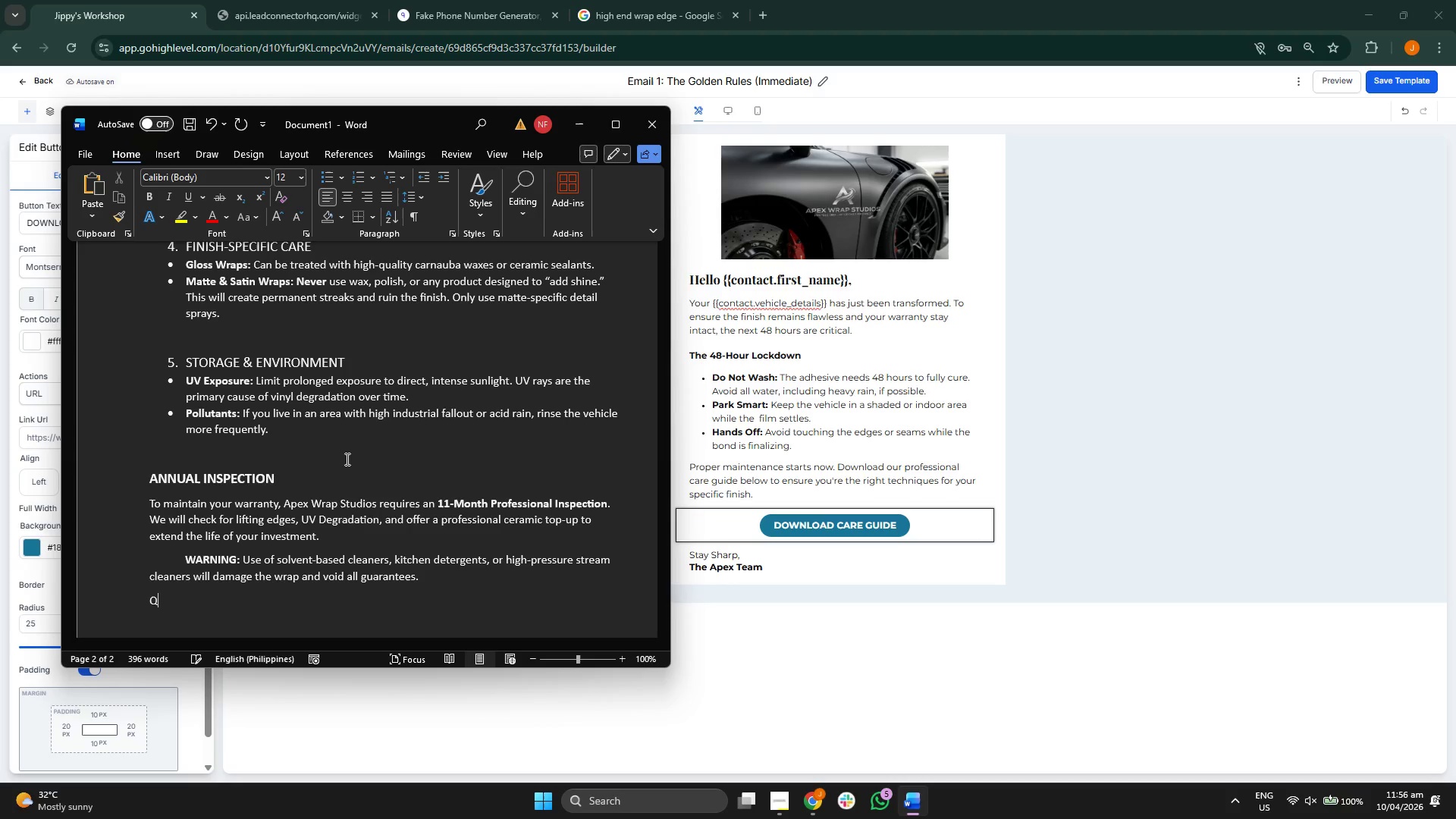 
key(CapsLock)
 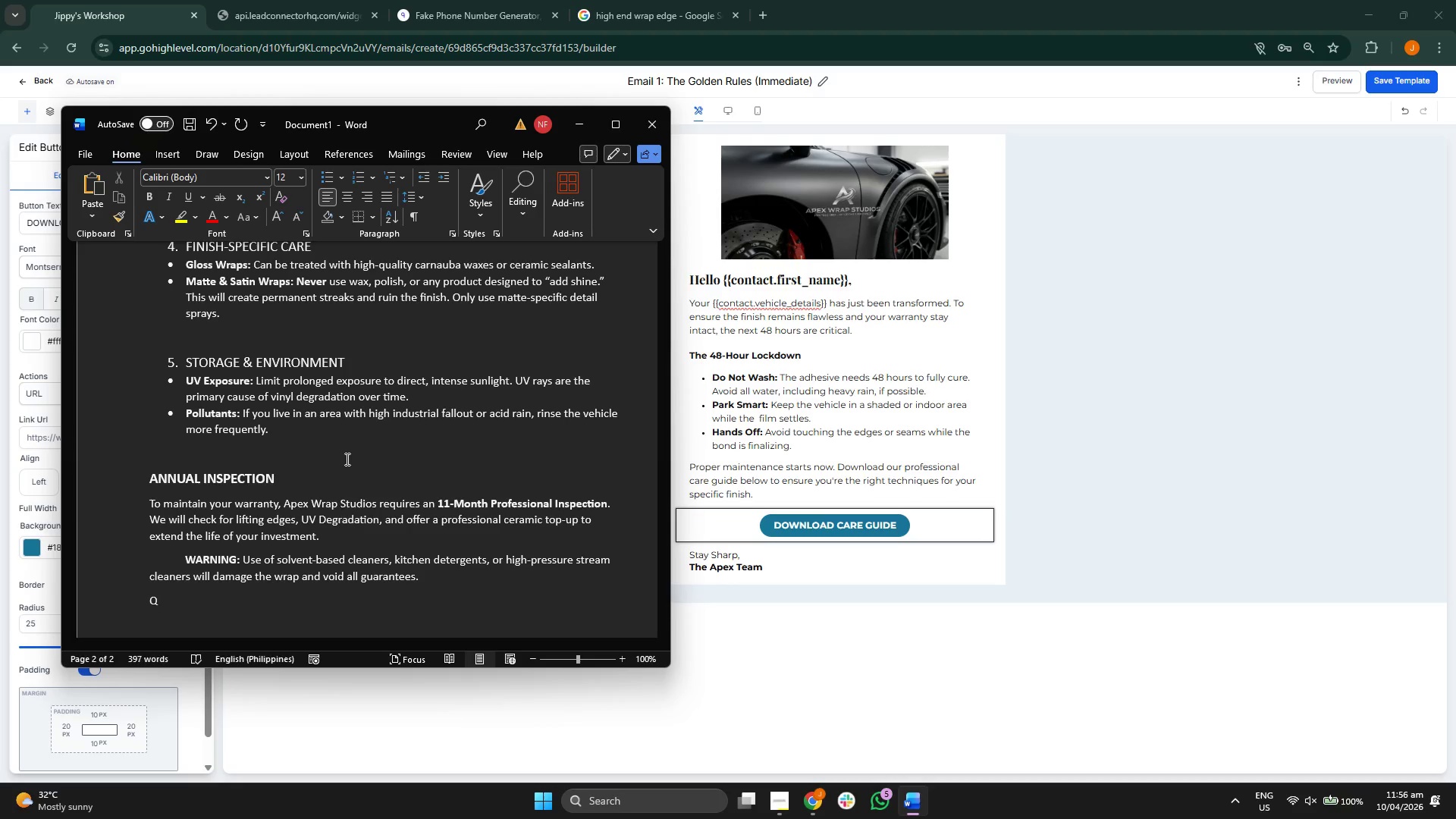 
key(Backspace)
 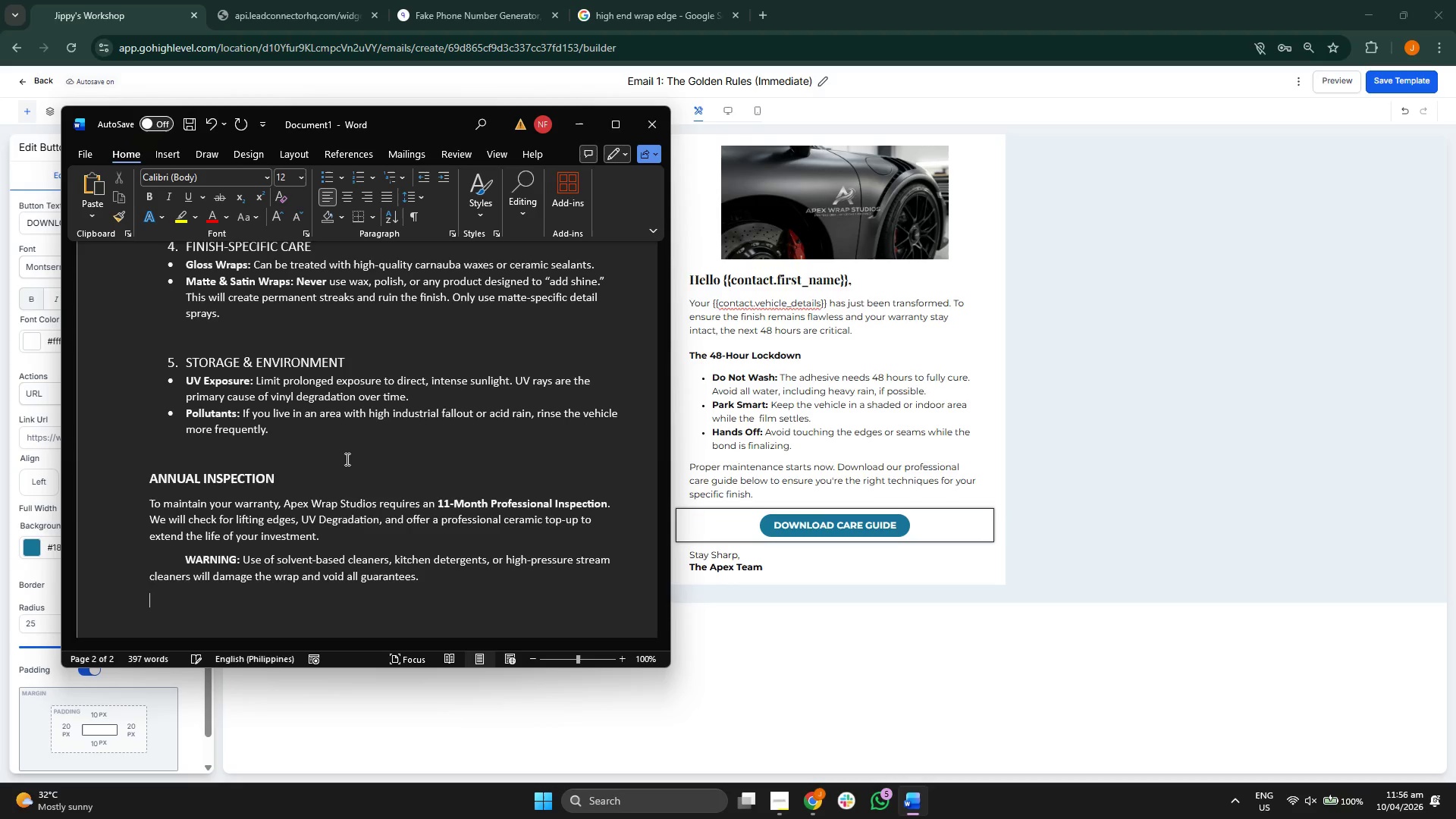 
key(Control+B)
 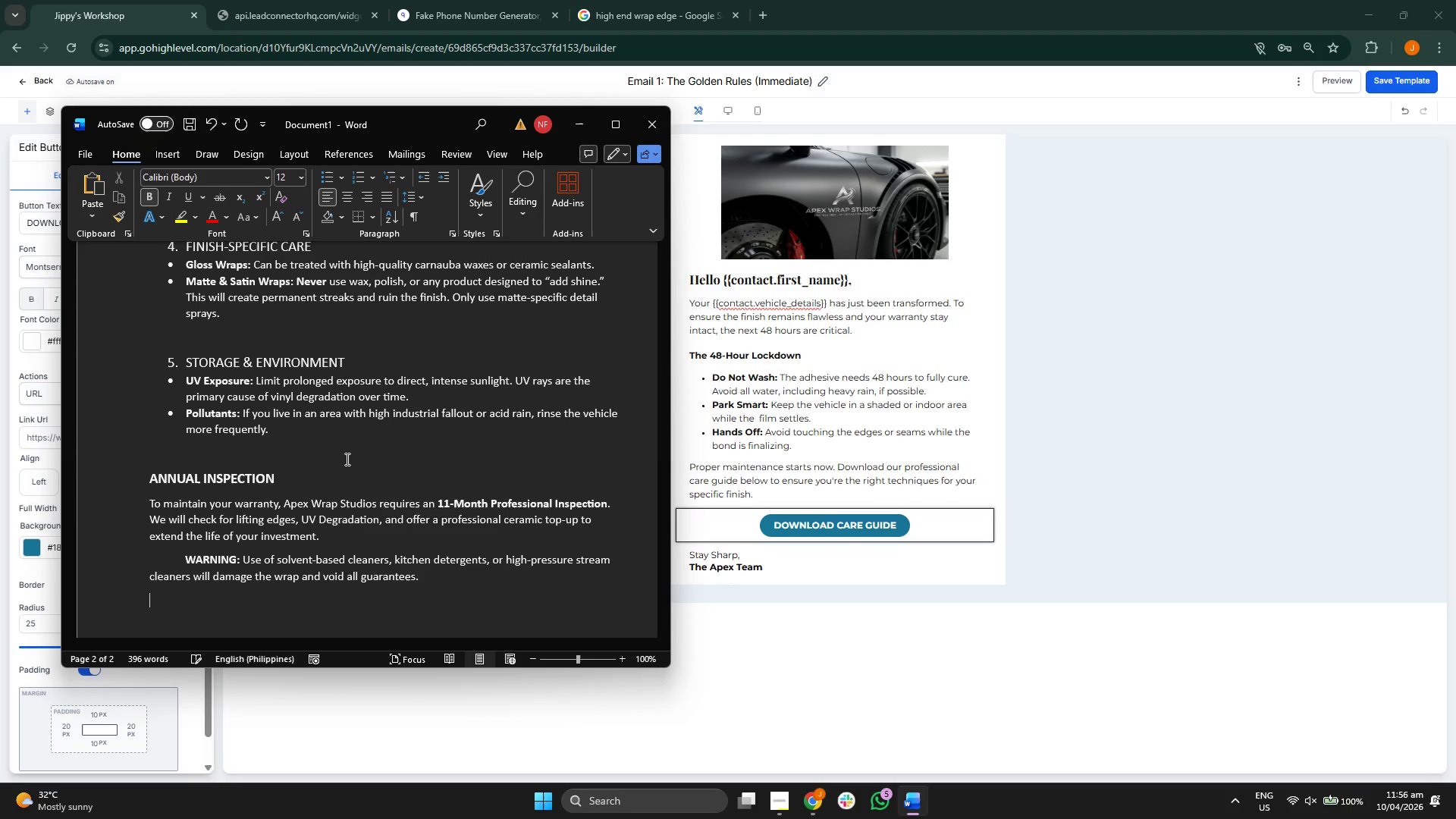 
type(WQ)
key(Backspace)
key(Backspace)
type(qU)
key(Backspace)
key(Backspace)
type(q)
key(Backspace)
type(Questions? CP)
key(Backspace)
type(ontact te)
key(Backspace)
type(he SRTU)
key(Backspace)
key(Backspace)
key(Backspace)
type(T)
key(Backspace)
type(tudio:)
 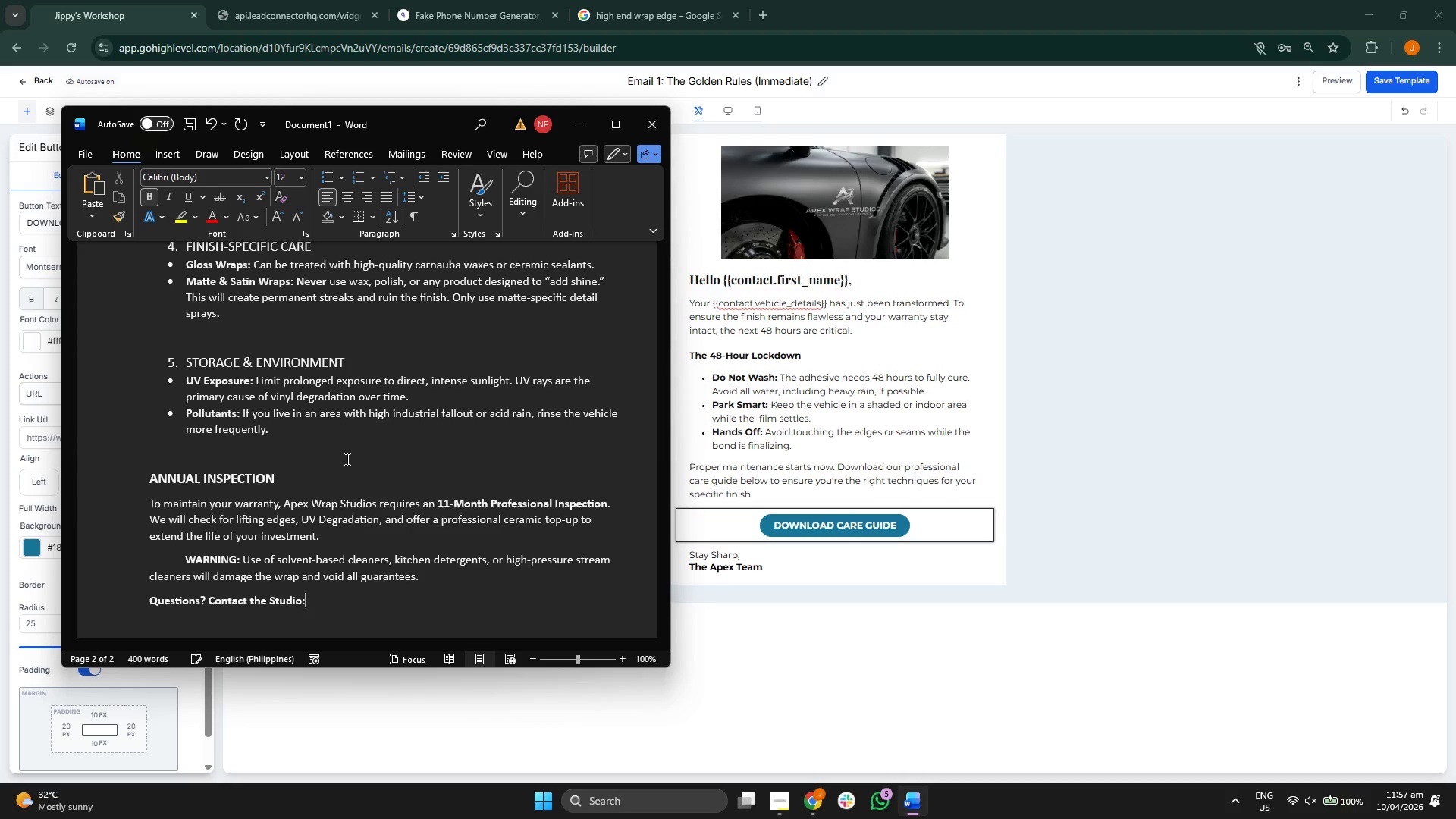 
key(Enter)
 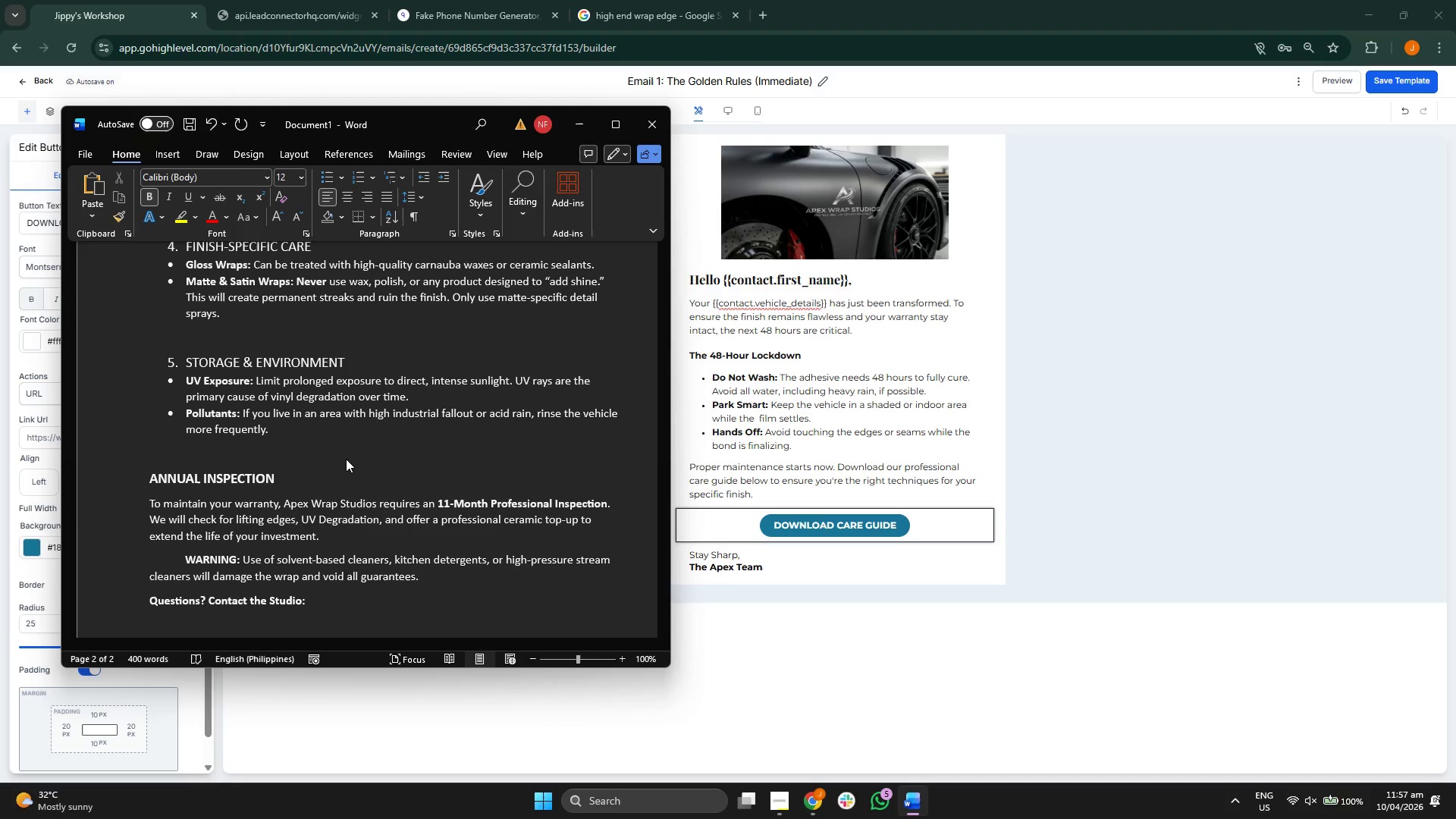 
scroll: coordinate [346, 459], scroll_direction: down, amount: 3.0
 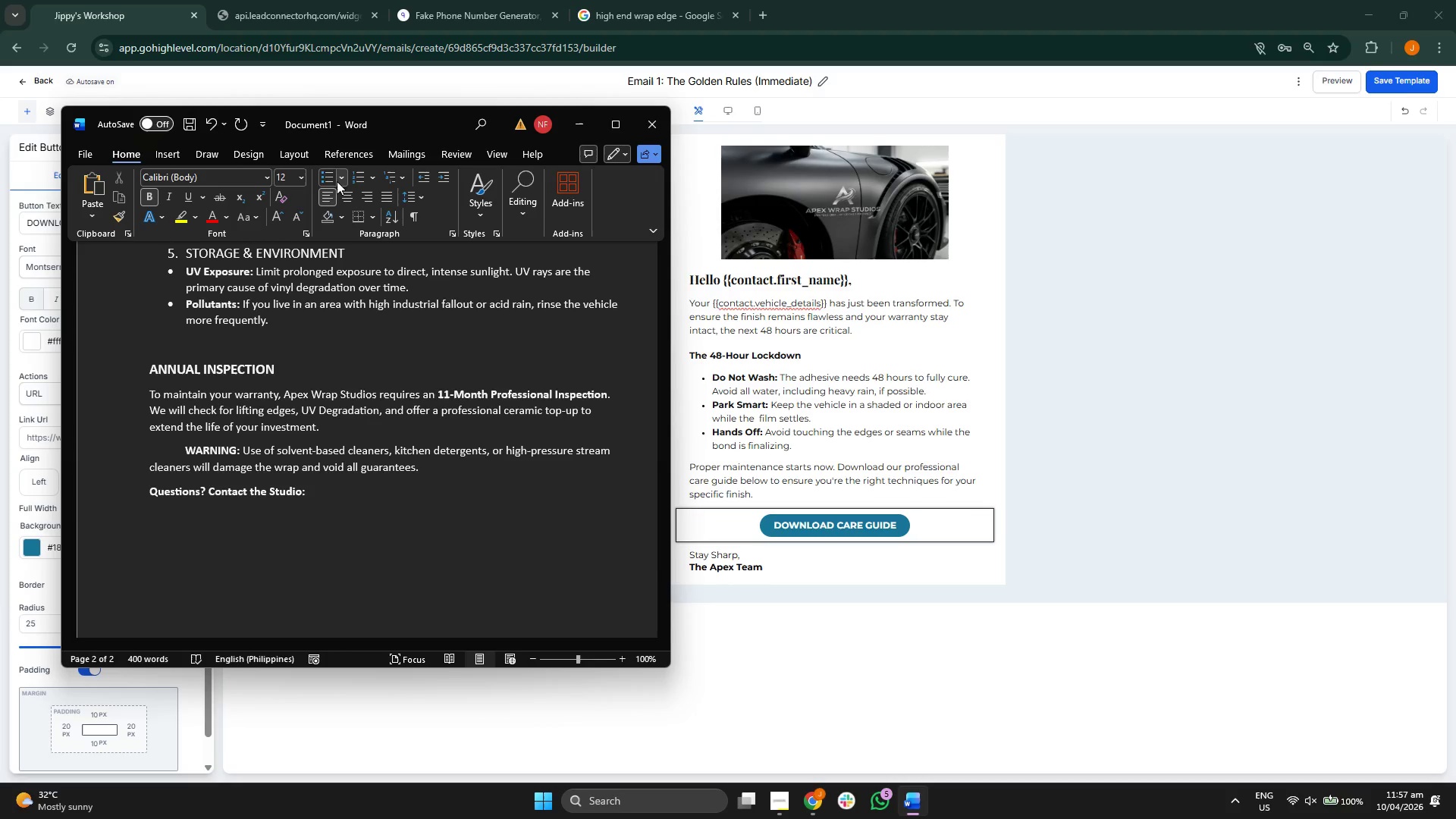 
left_click([322, 175])
 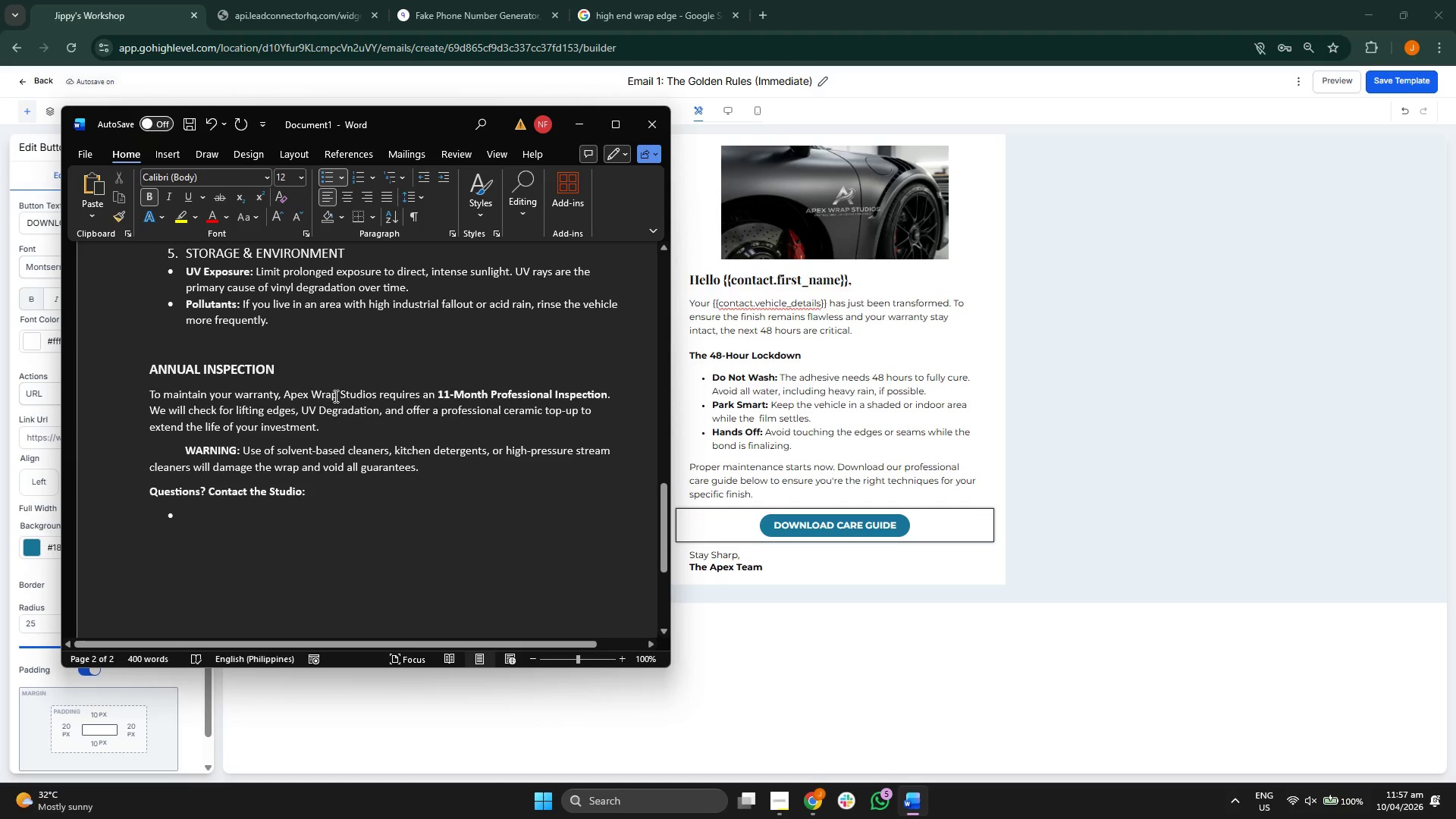 
key(Control+B)
 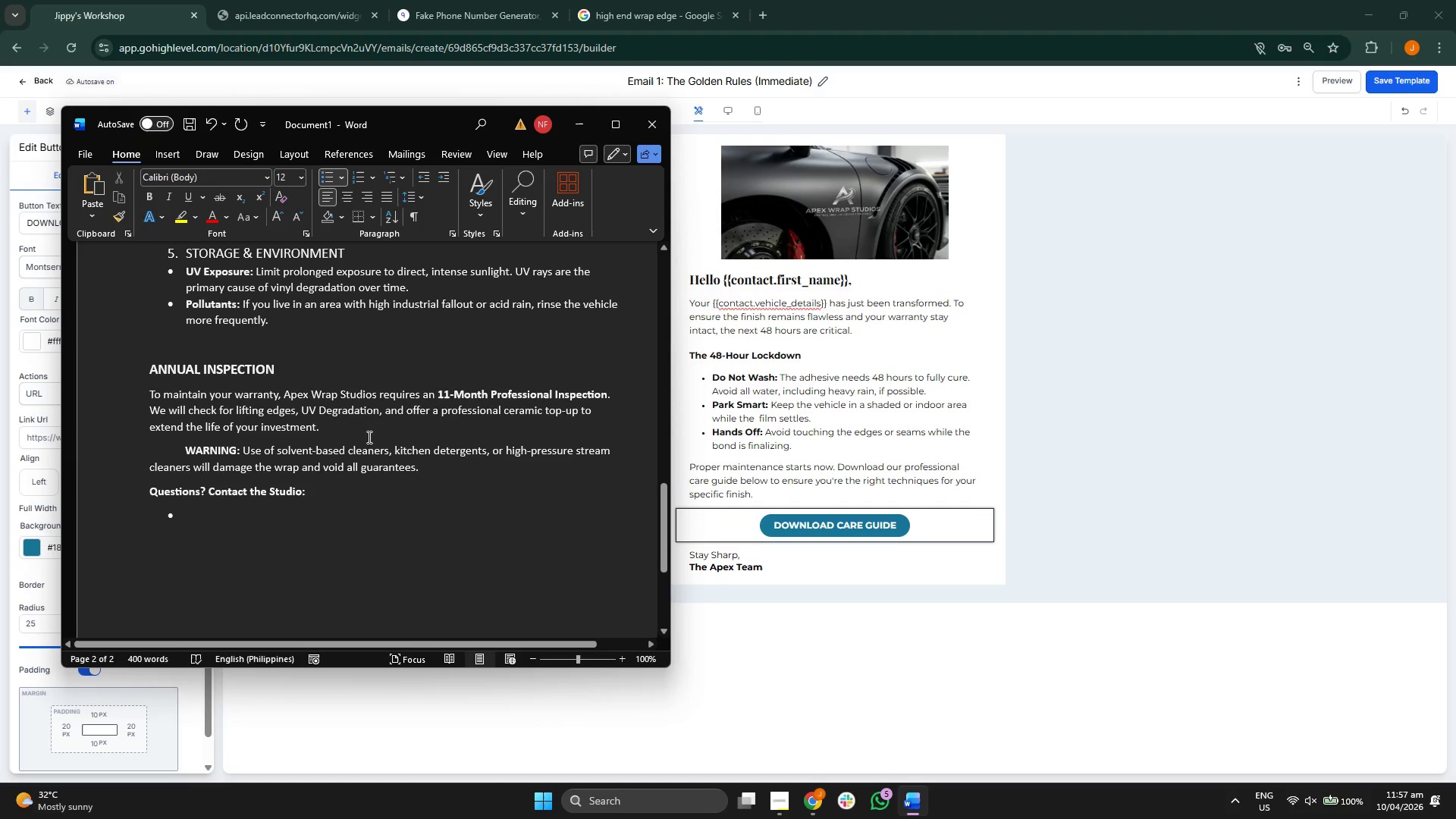 
type(Phone)
key(Backspace)
key(Backspace)
key(Backspace)
key(Backspace)
key(Backspace)
 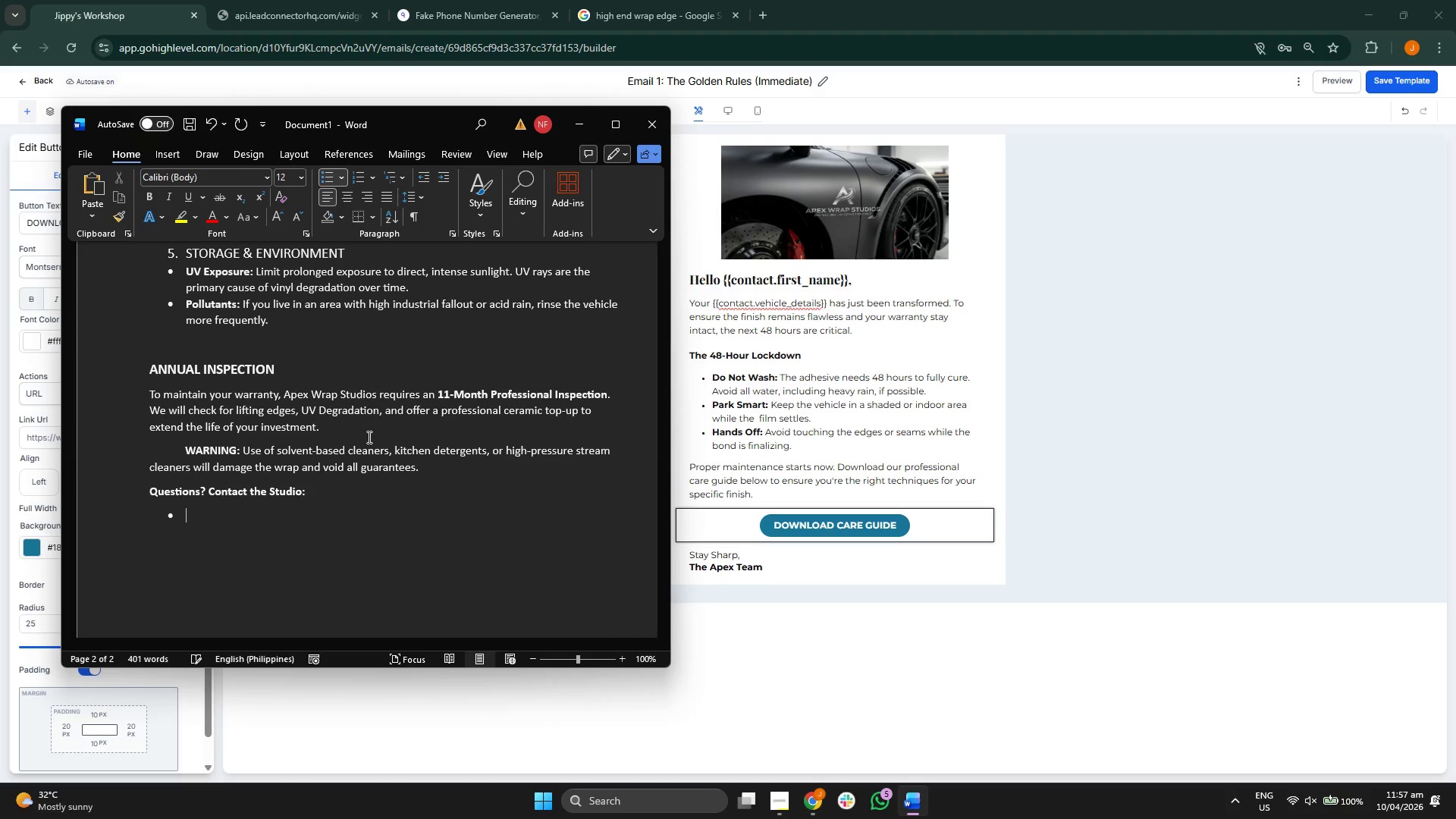 
key(Control+B)
 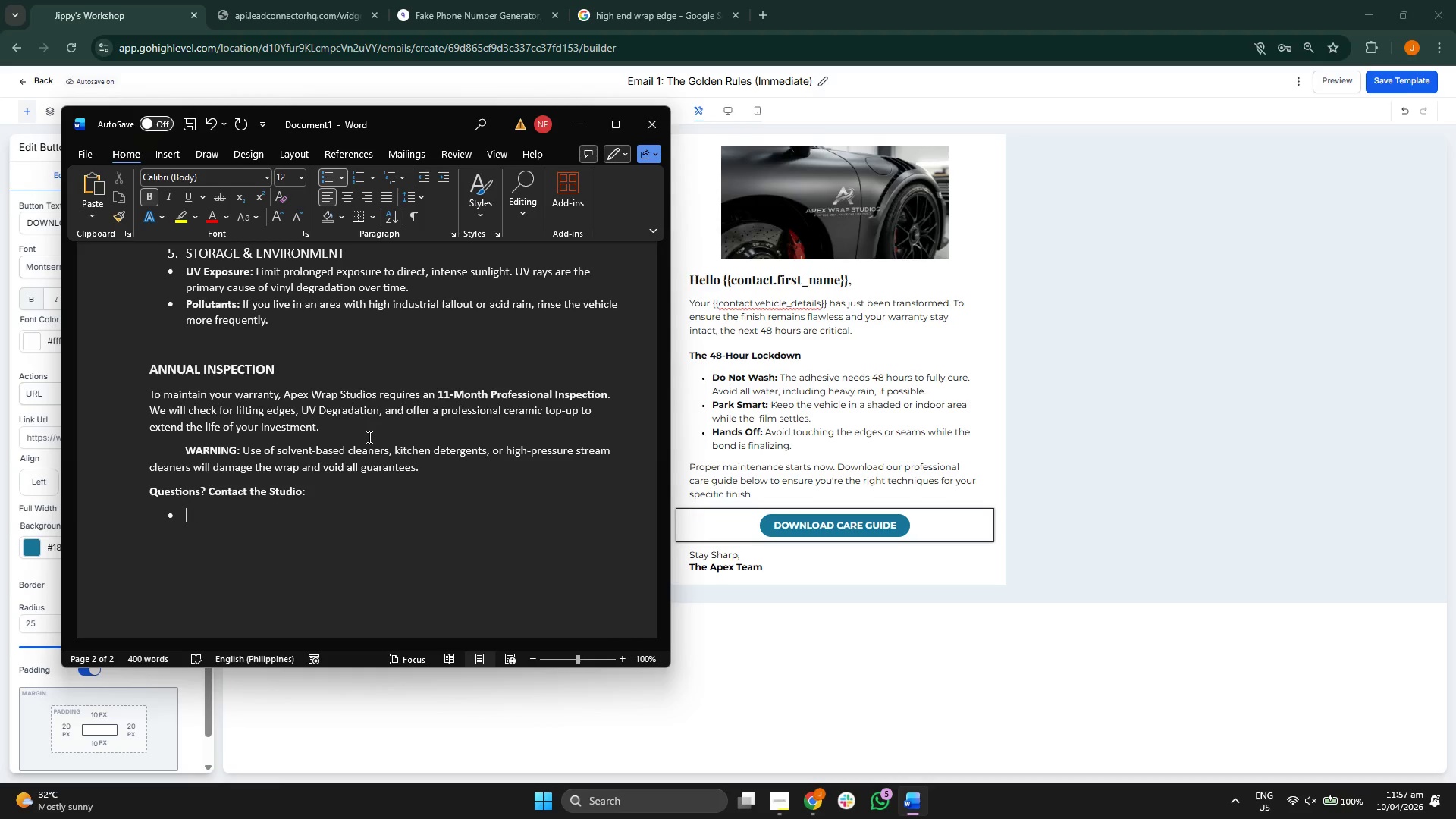 
type(p)
key(Backspace)
type(Phone)
 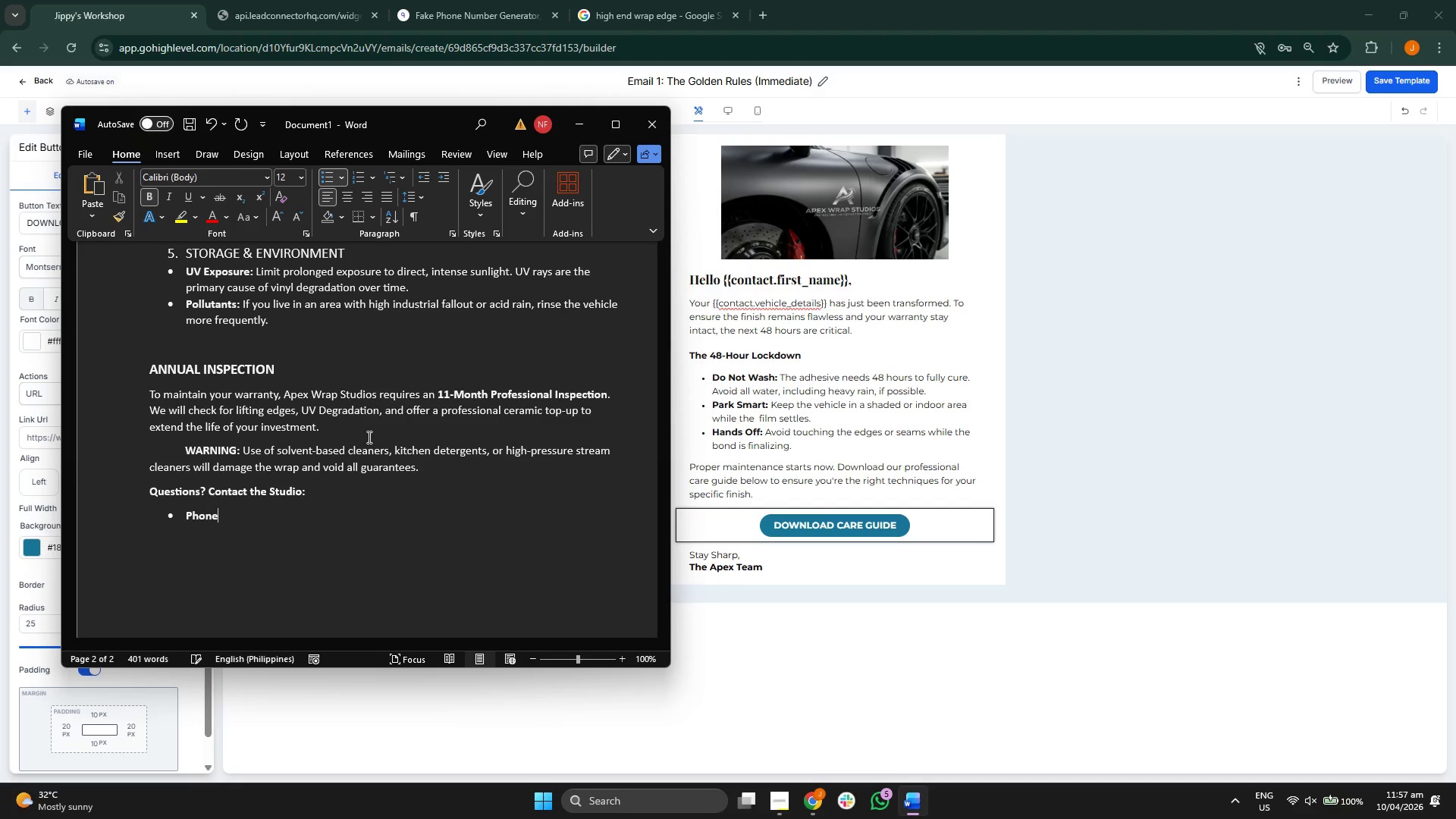 
key(Control+B)
 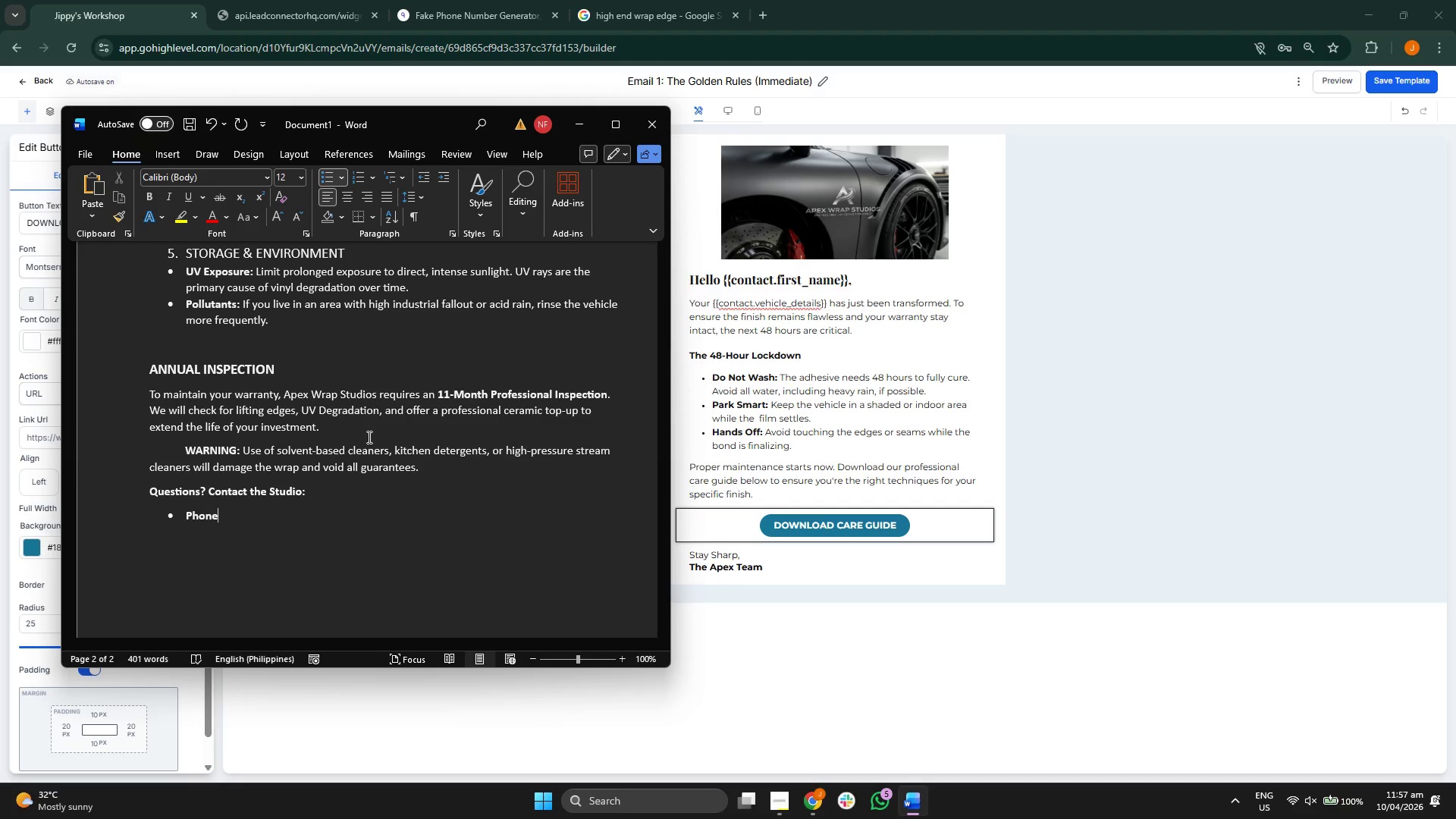 
type(: (555( 012)
key(Backspace)
key(Backspace)
key(Backspace)
key(Backspace)
key(Backspace)
type() 012-APEX)
 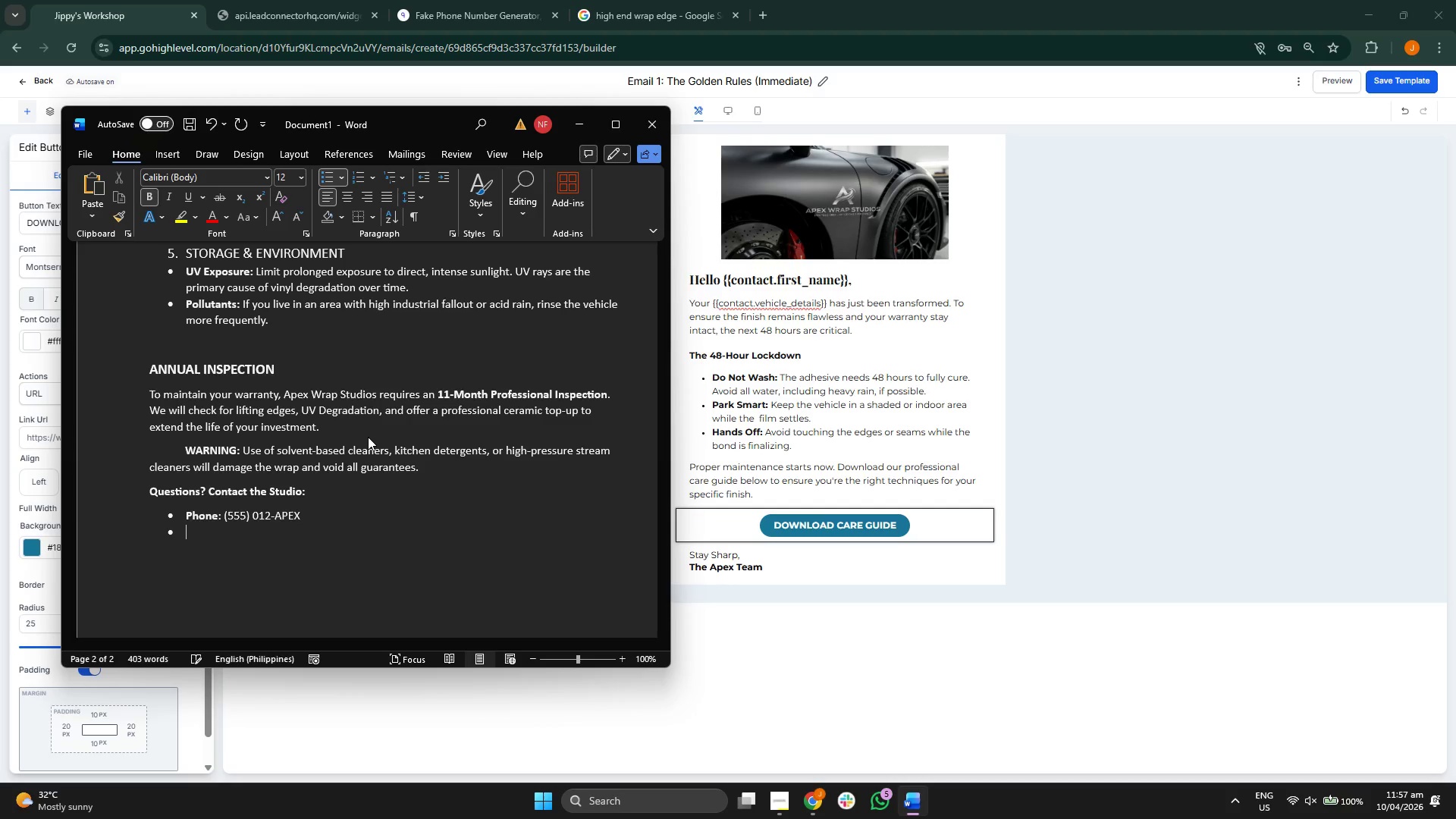 
 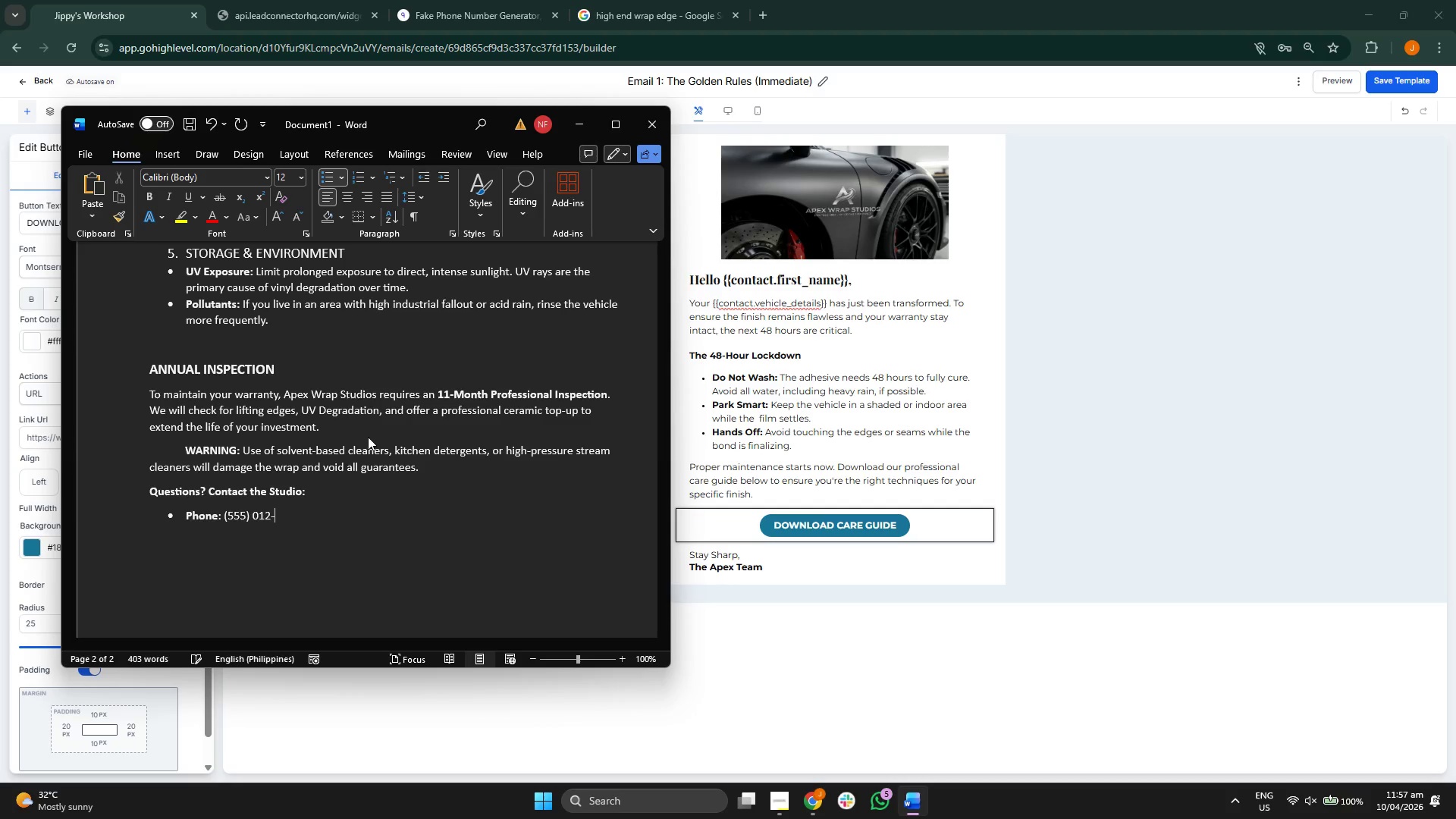 
key(Enter)
 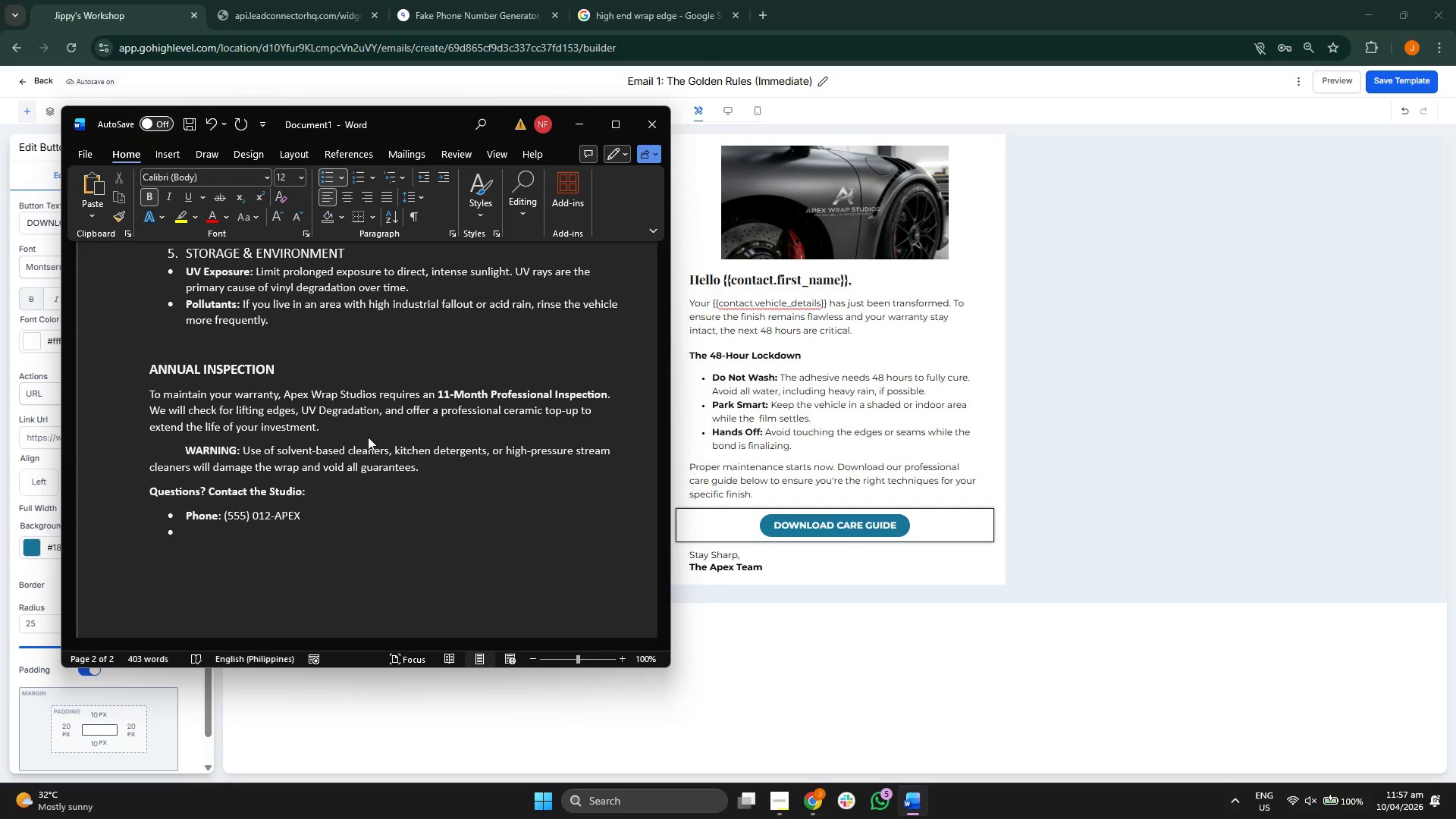 
type(Web: www.zpe)
key(Backspace)
key(Backspace)
key(Backspace)
type(apexwa)
key(Backspace)
type(rapssti)
key(Backspace)
key(Backspace)
key(Backspace)
type(tui)
key(Backspace)
type(dop)
key(Backspace)
key(Backspace)
type(o)
key(Backspace)
type(ios.com)
 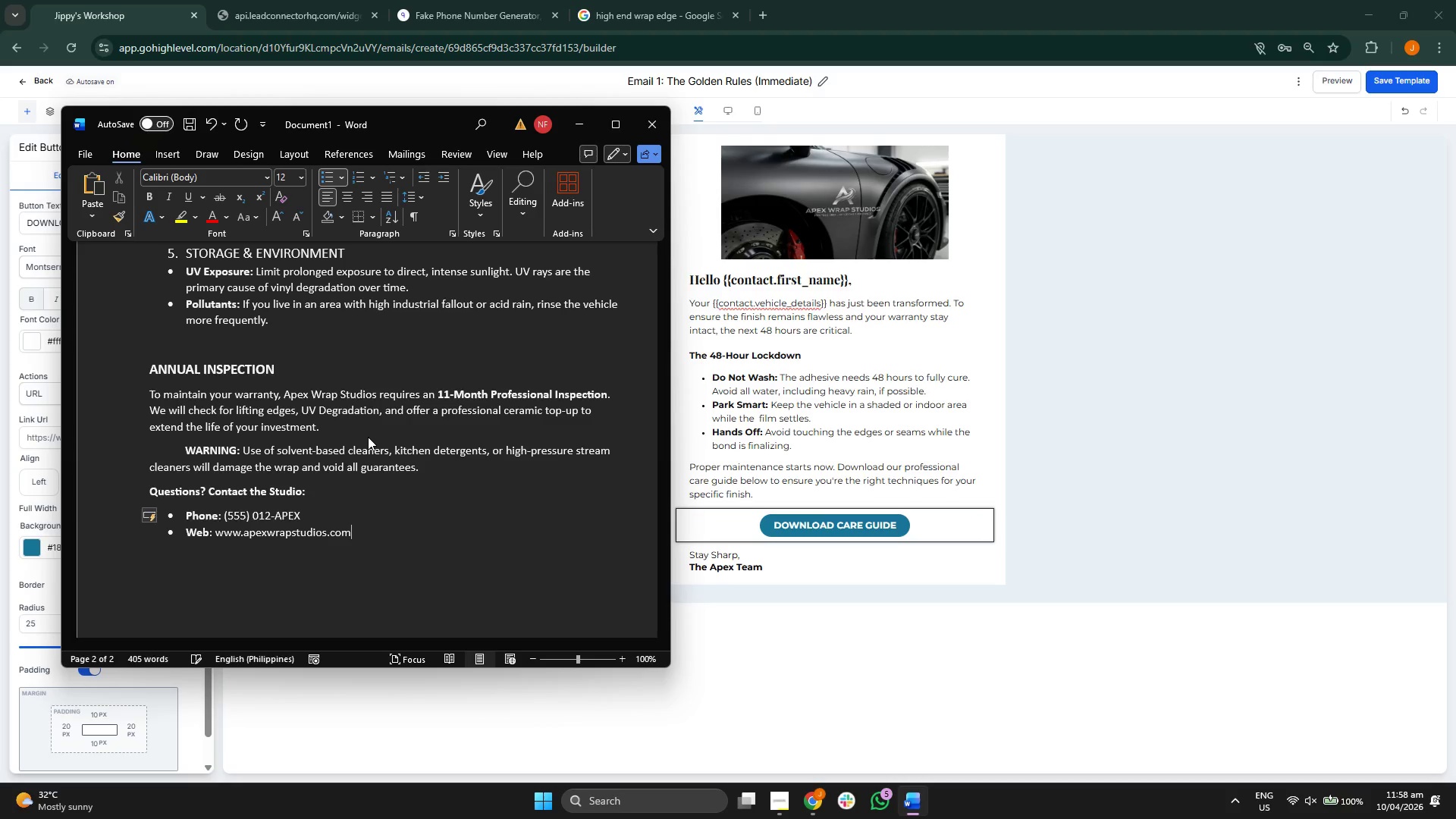 
key(Enter)
 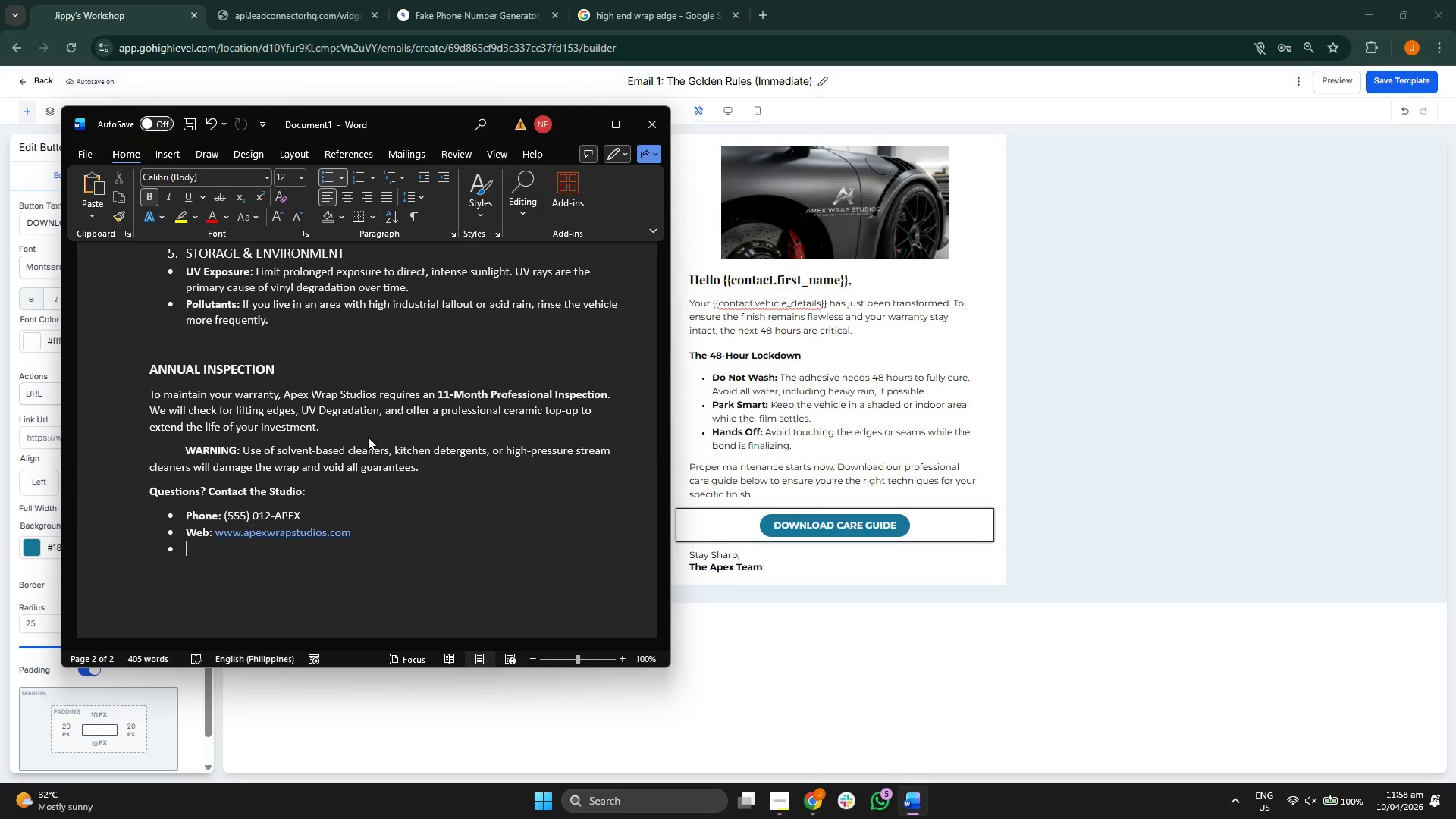 
type(Location.)
key(Backspace)
type(: 123 Performance Di)
key(Backspace)
type(RIV)
key(Backspace)
key(Backspace)
key(Backspace)
type(rive)
 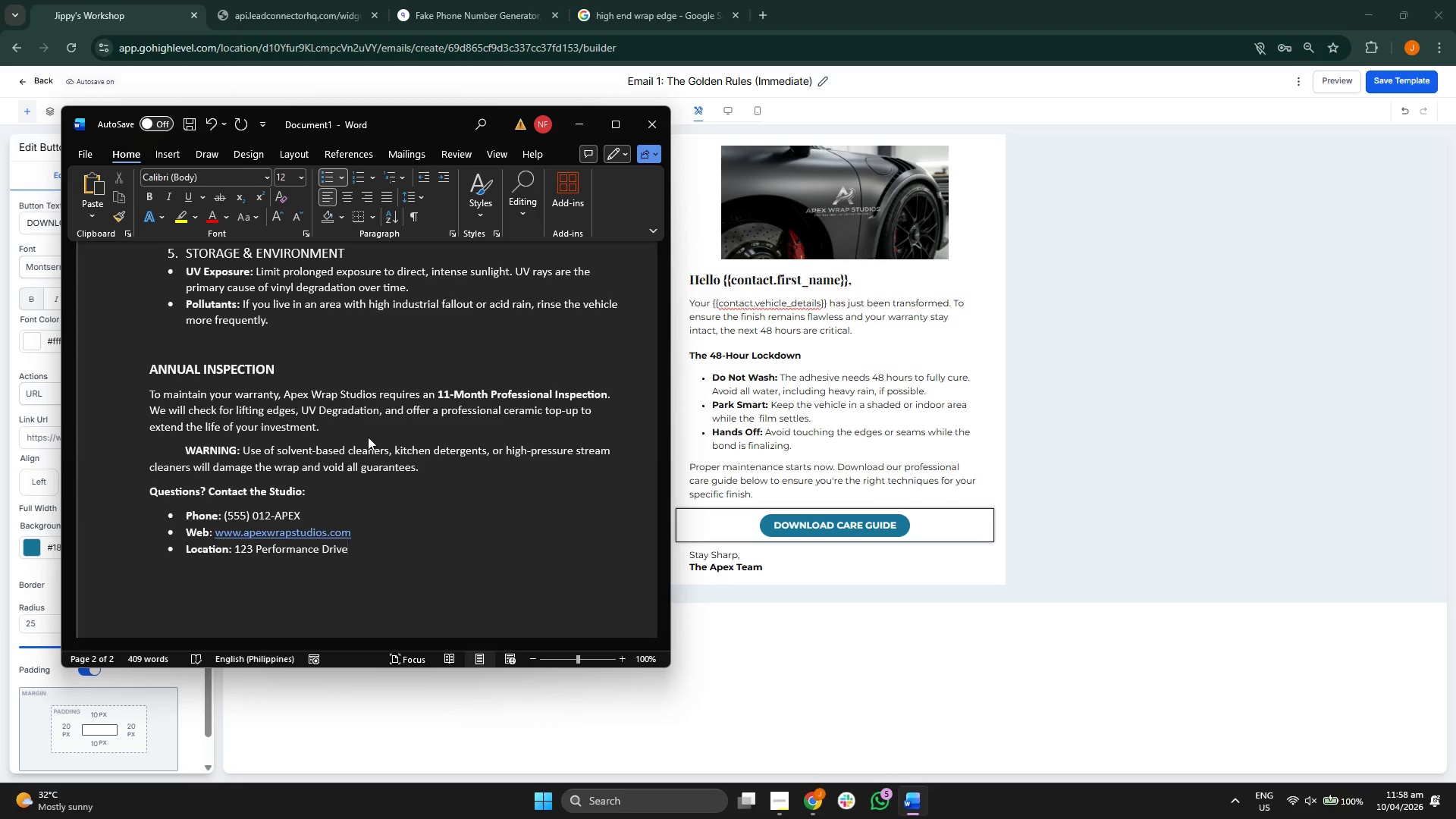 
scroll: coordinate [368, 437], scroll_direction: down, amount: 3.0
 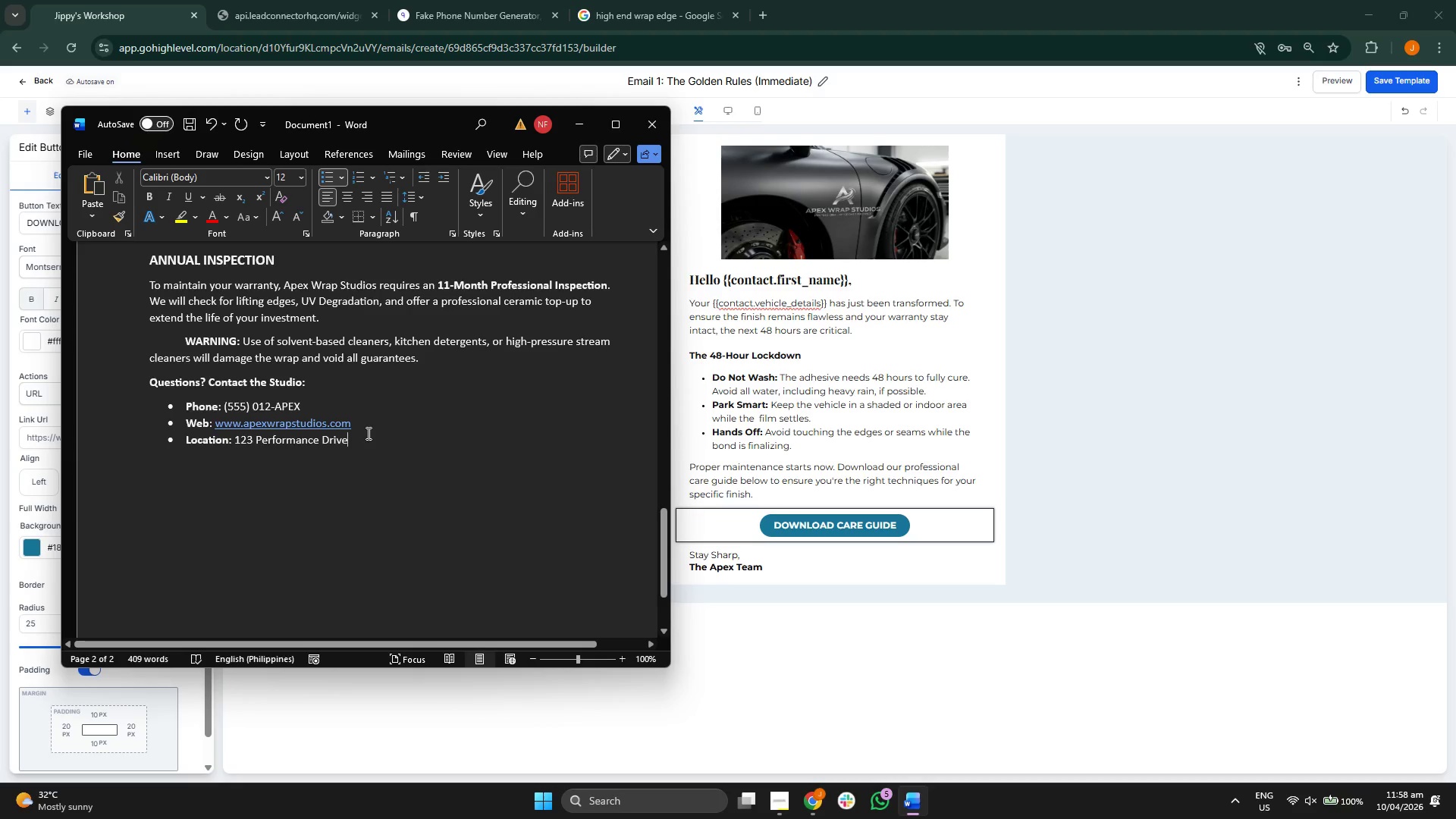 
scroll: coordinate [350, 442], scroll_direction: up, amount: 32.0
 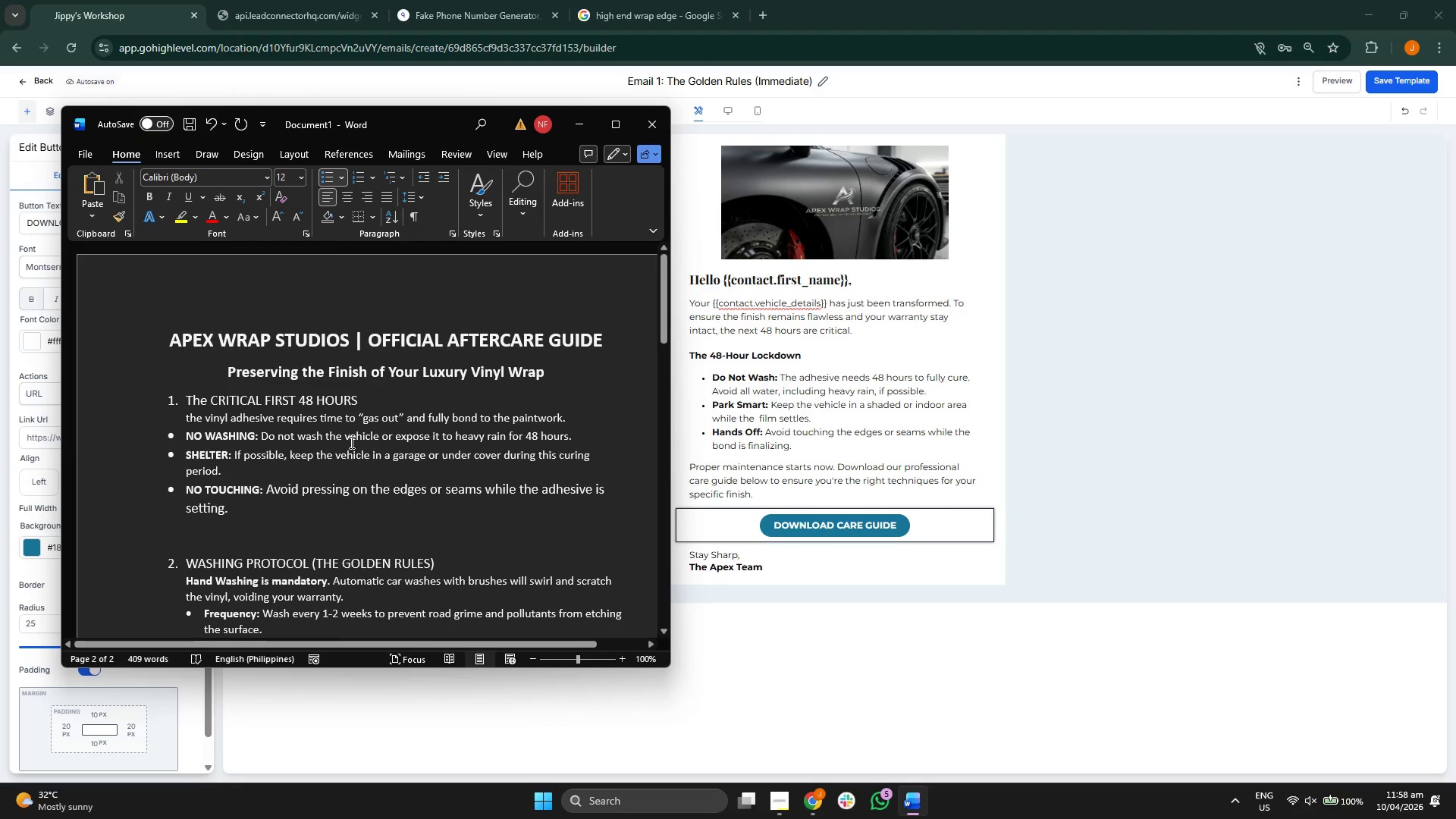 
scroll: coordinate [350, 442], scroll_direction: down, amount: 27.0
 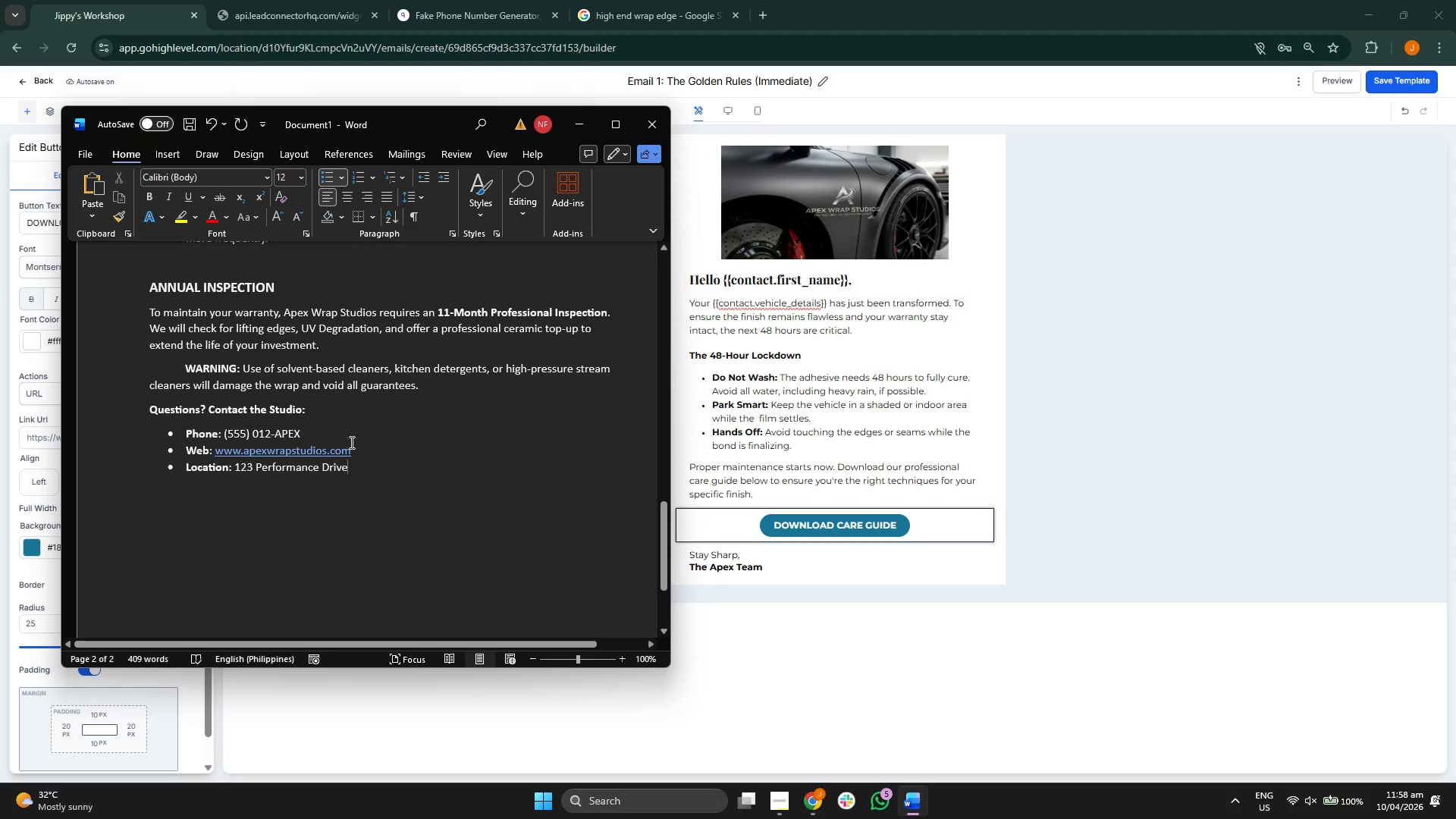 
scroll: coordinate [350, 442], scroll_direction: up, amount: 2.0
 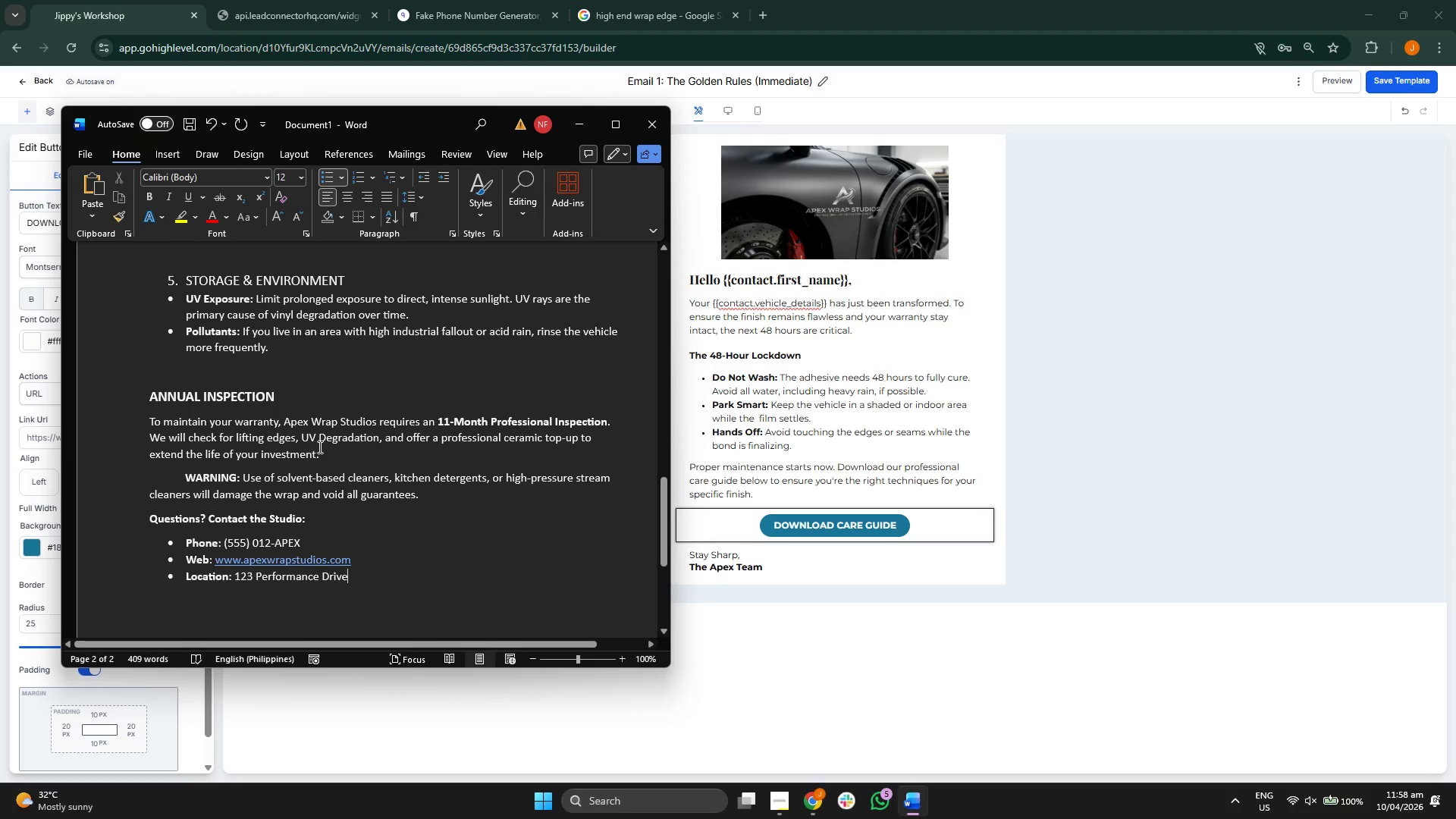 
left_click([184, 475])
 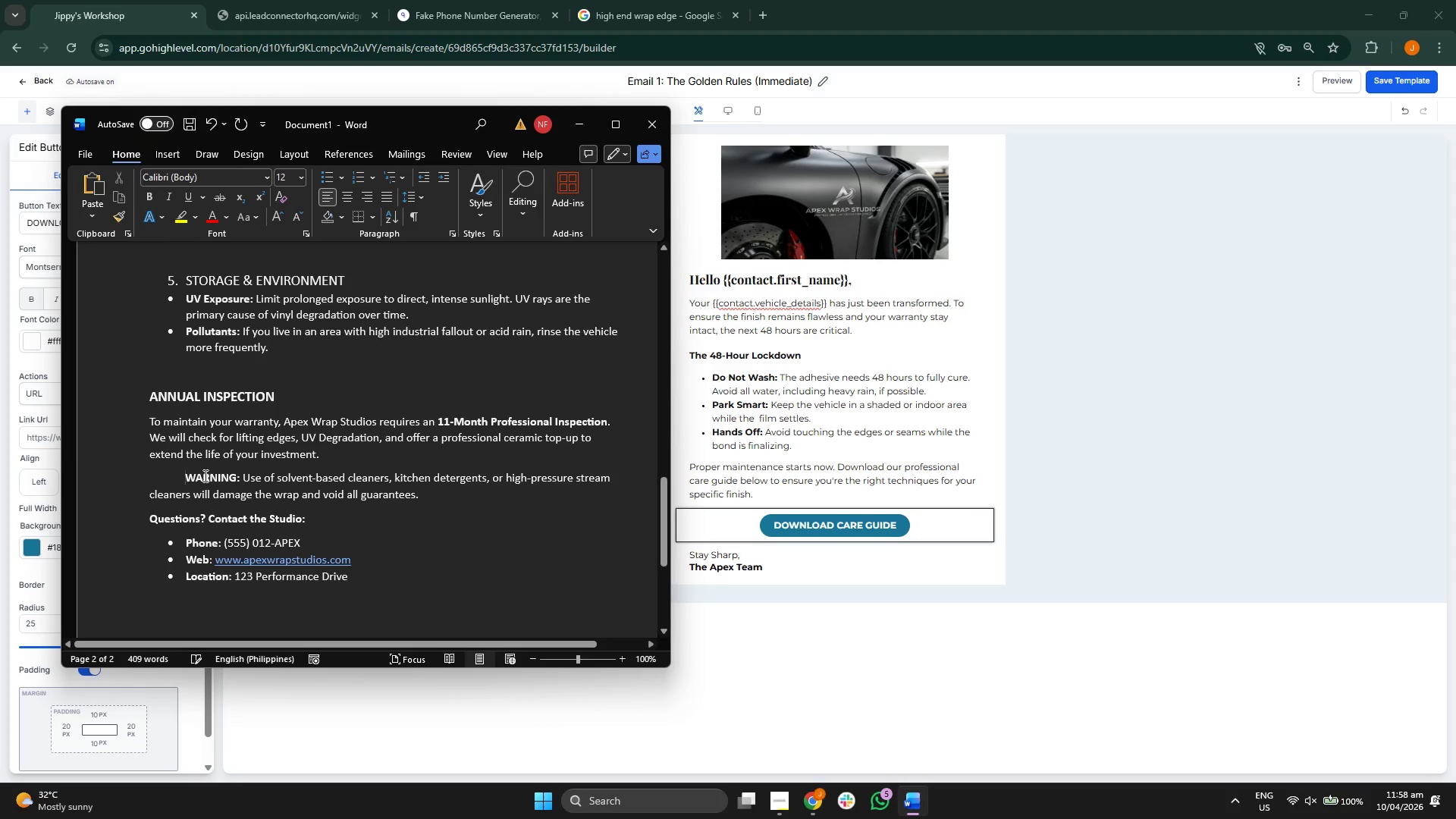 
key(Backspace)
 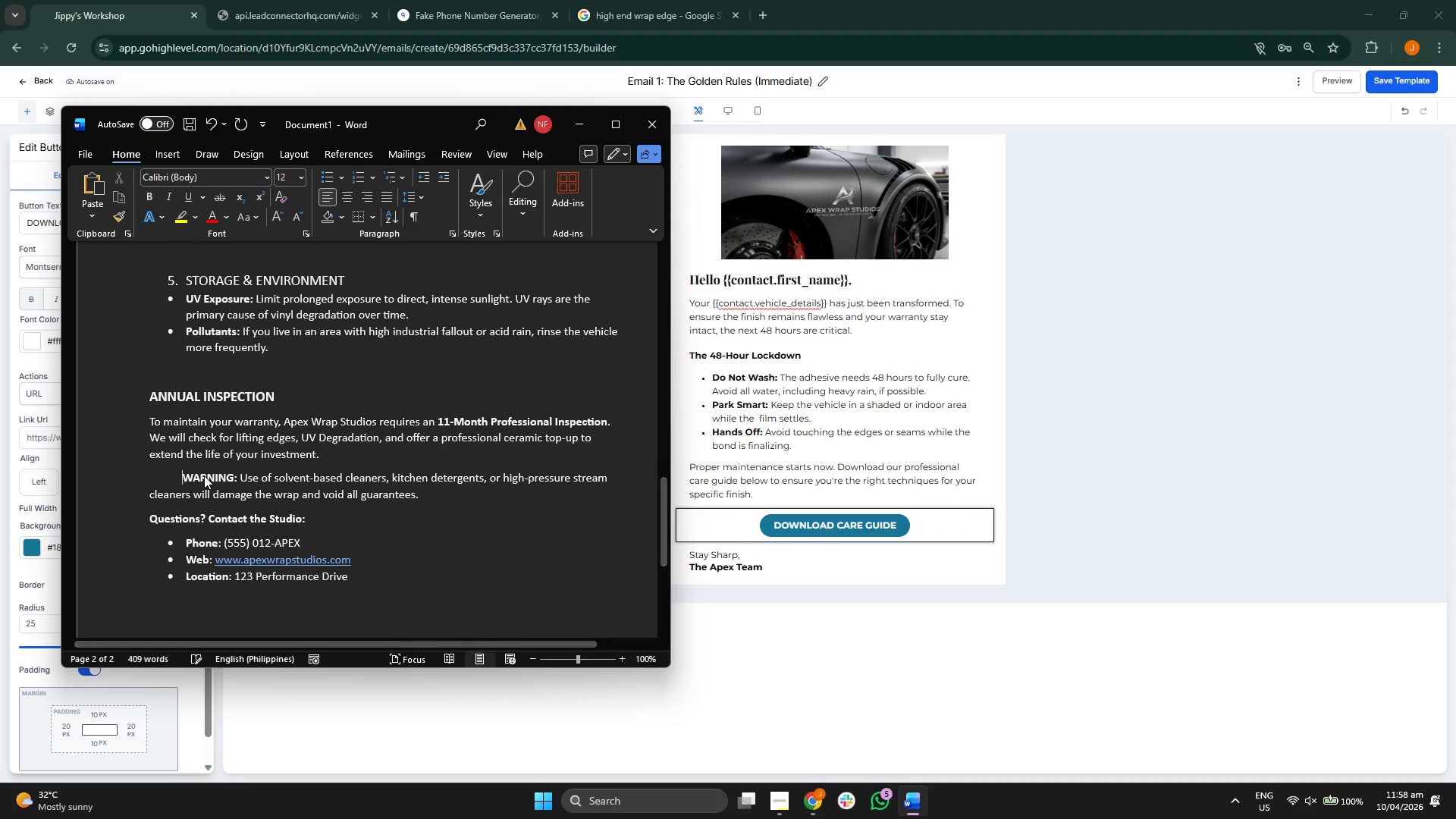 
key(Backspace)
 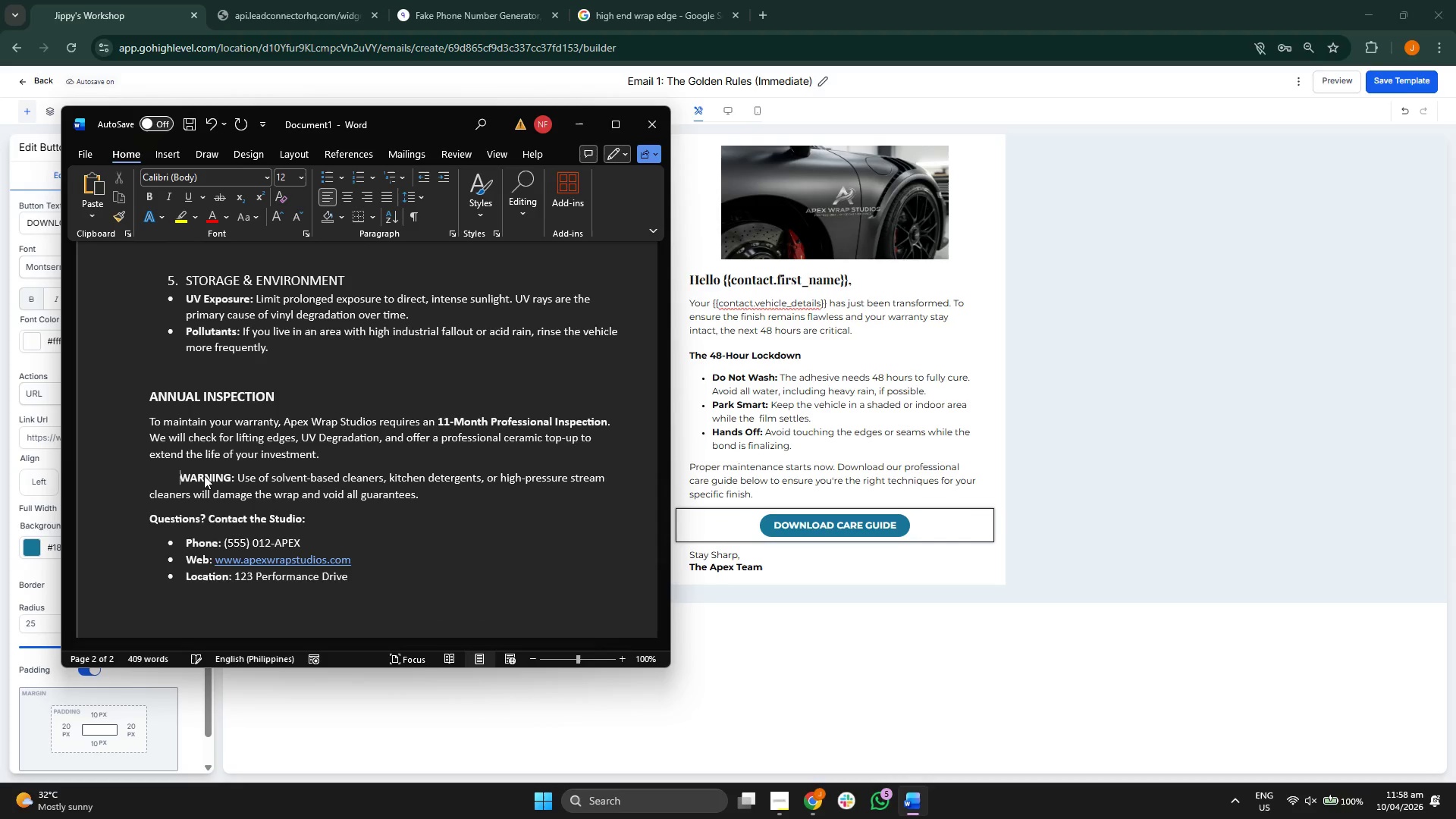 
key(Backspace)
 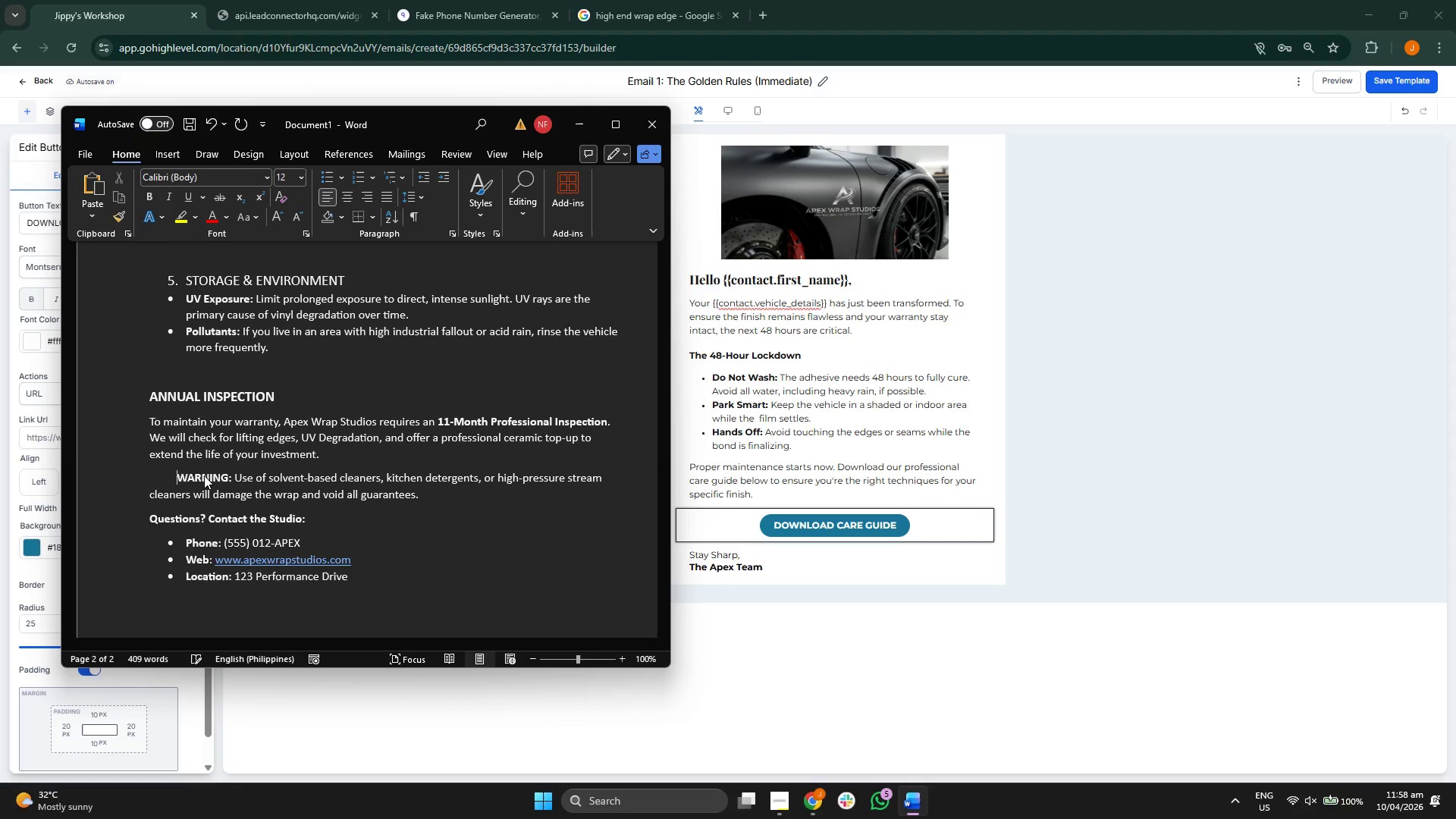 
key(Backspace)
 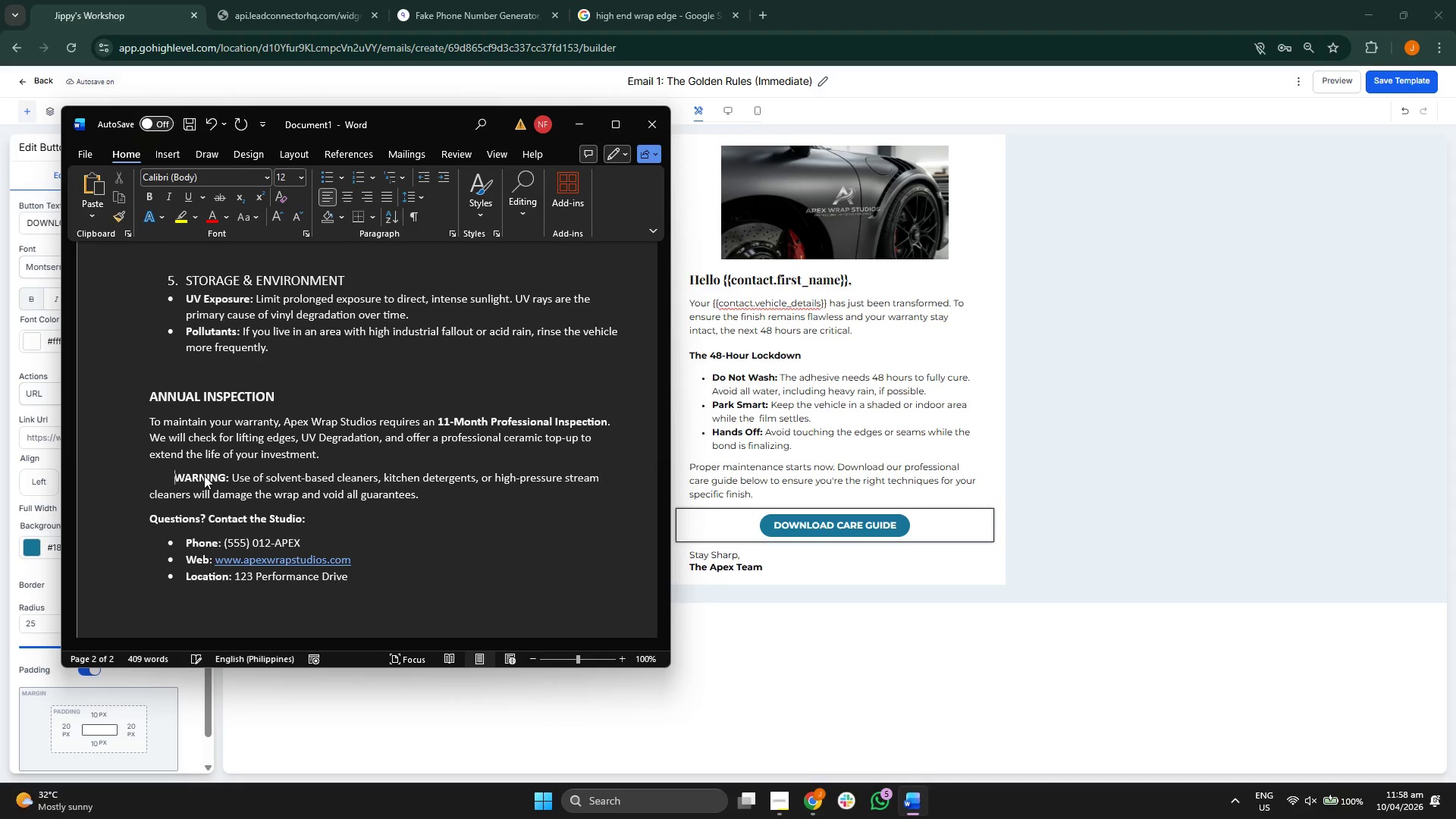 
key(Backspace)
 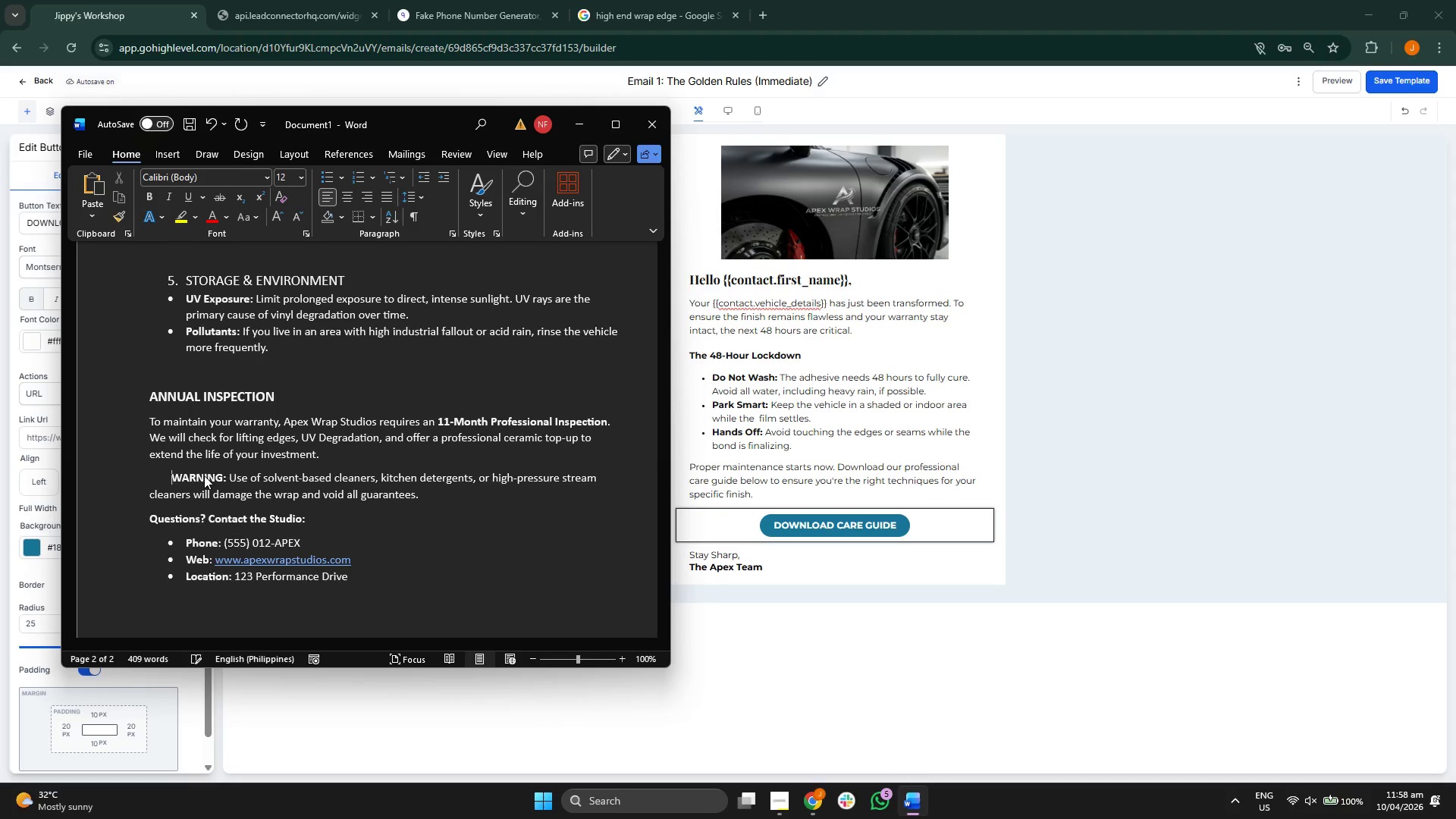 
key(Backspace)
 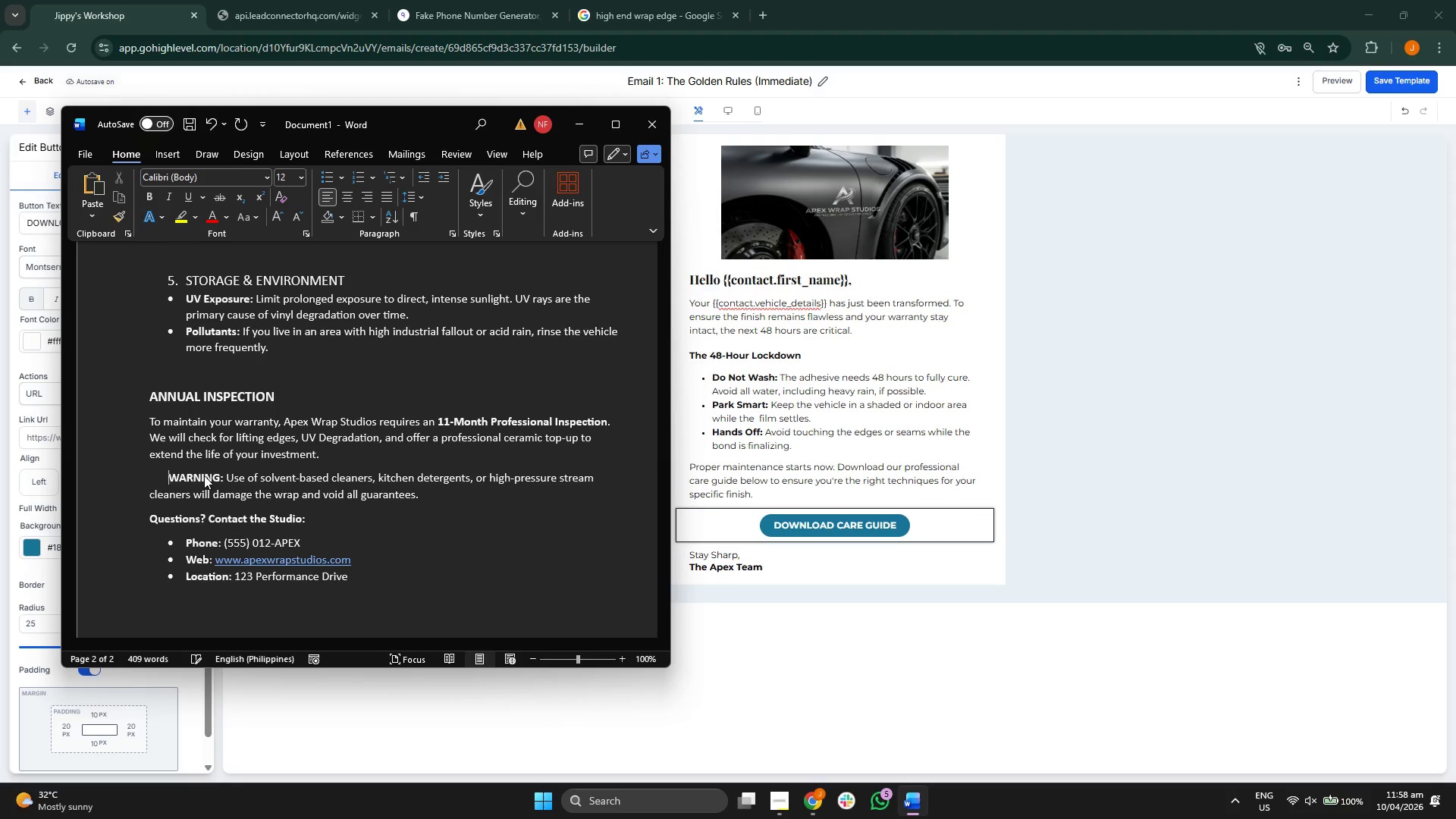 
key(Backspace)
 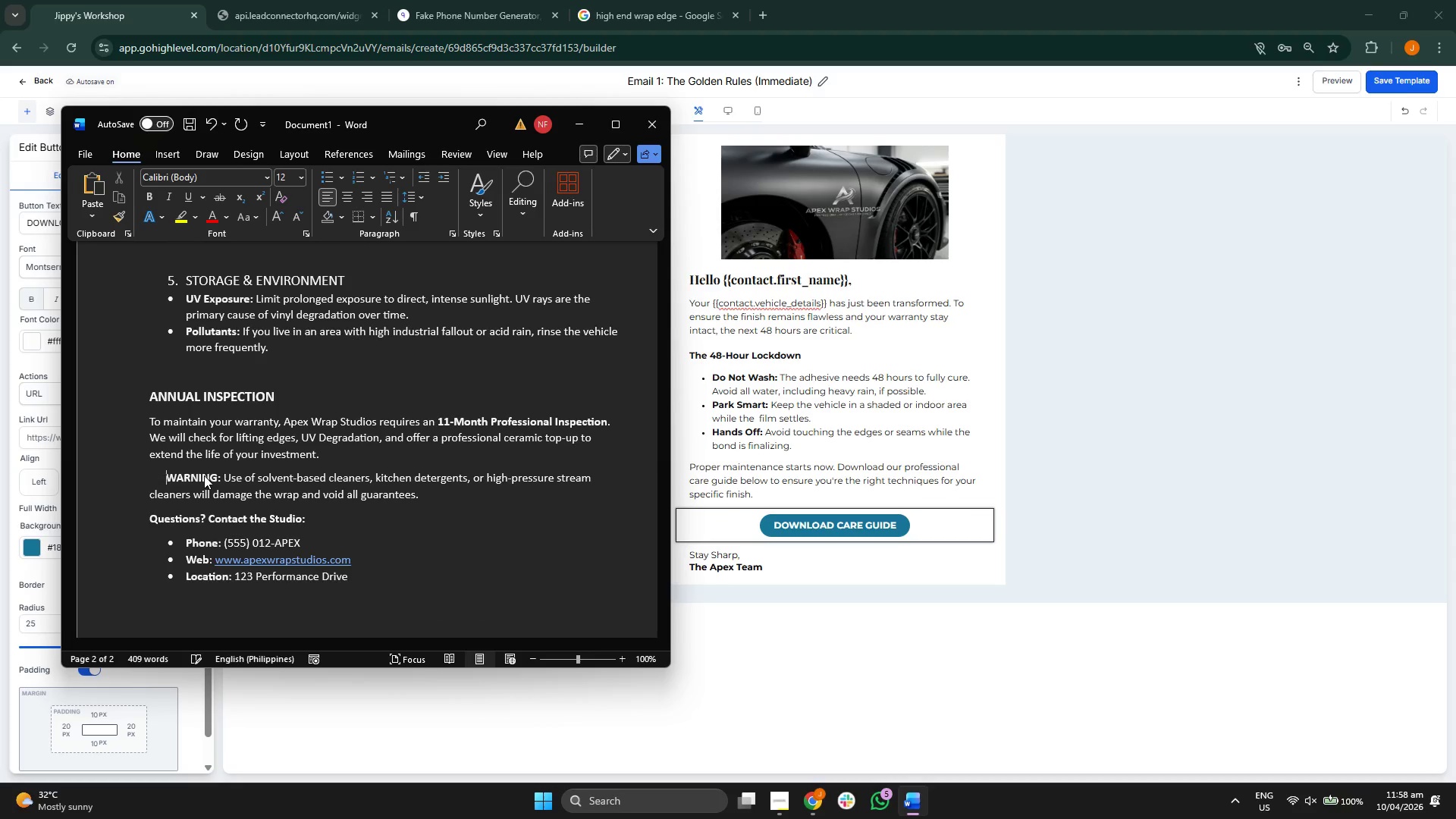 
key(Backspace)
 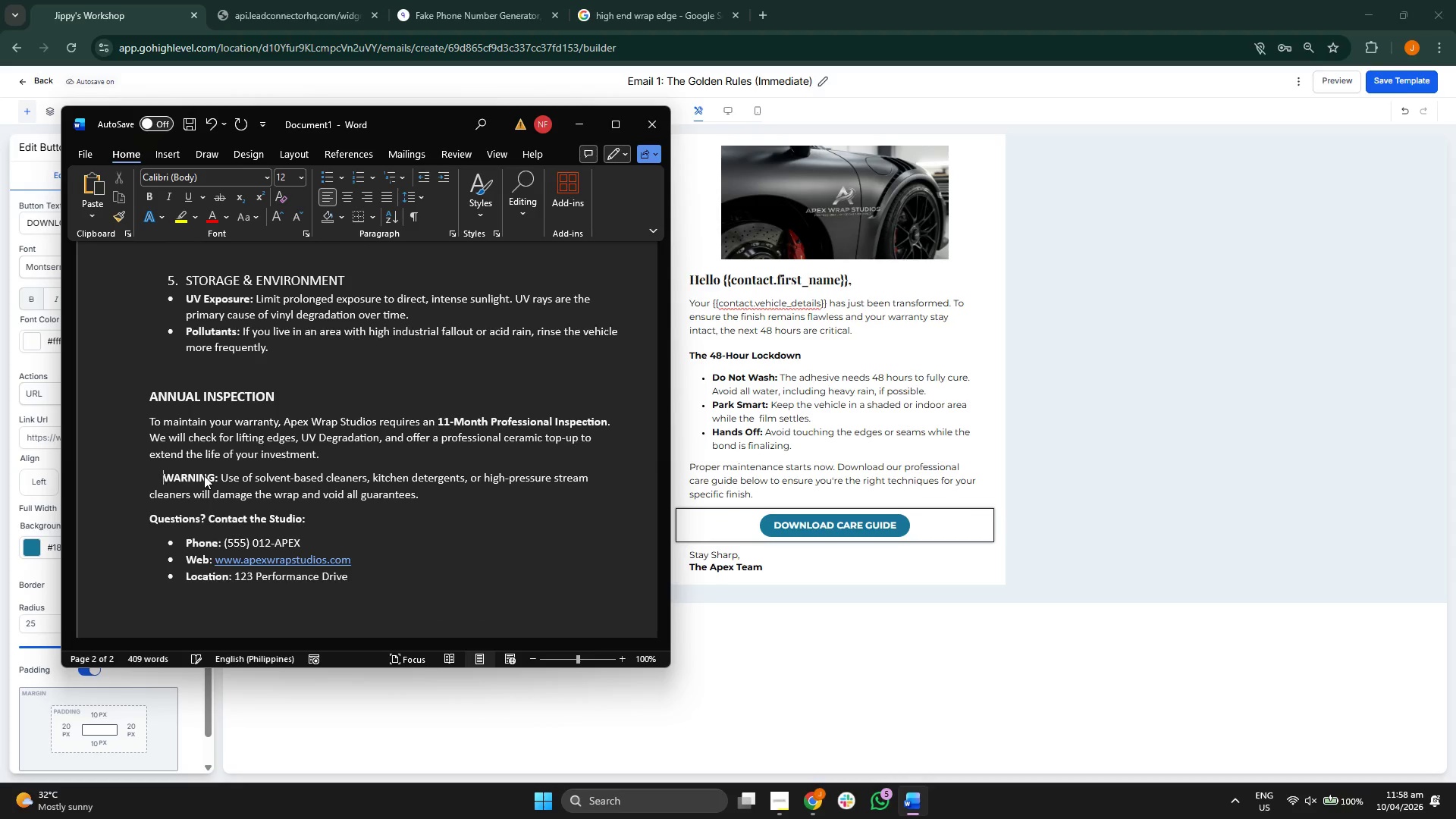 
key(Backspace)
 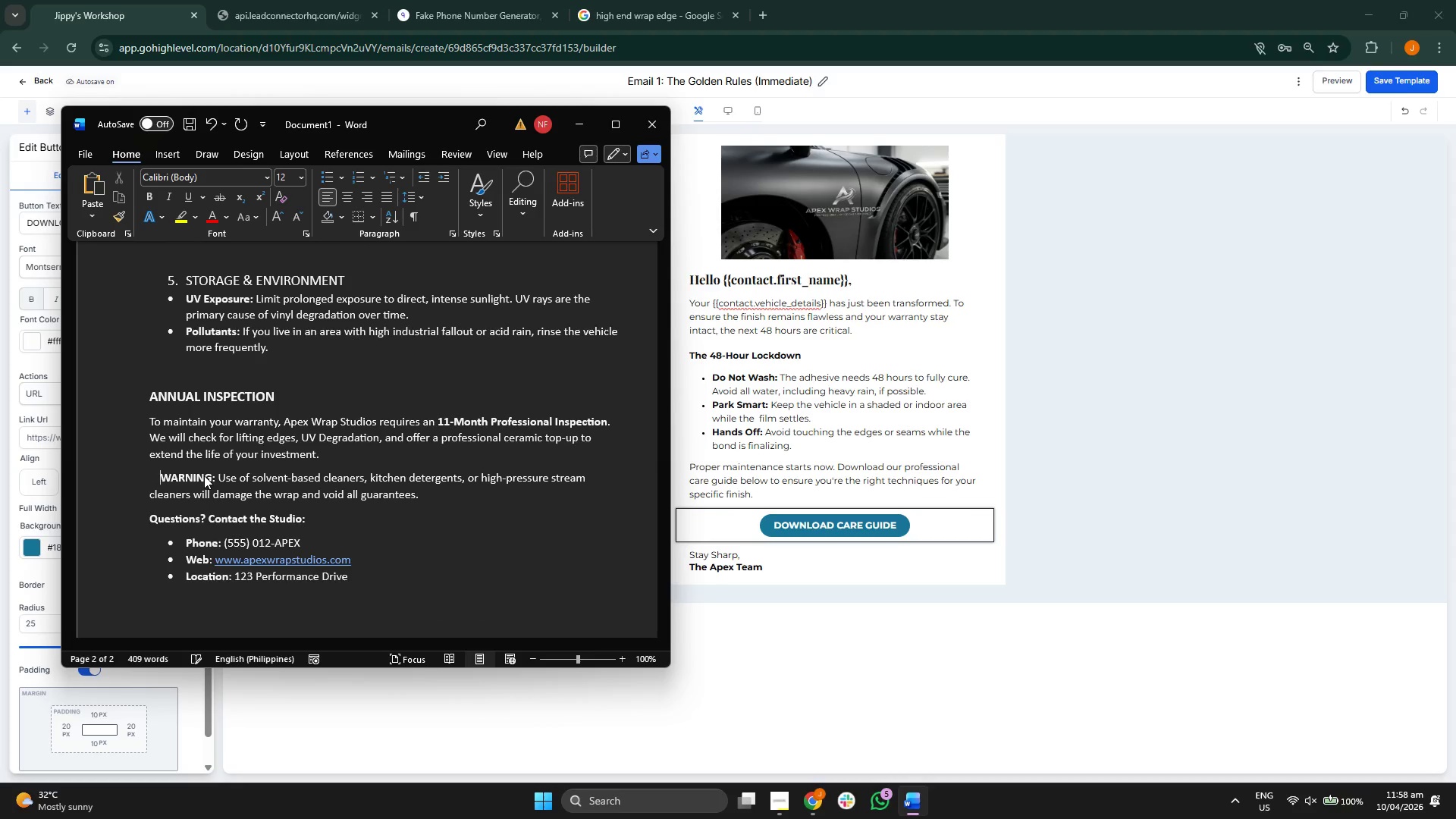 
key(Backspace)
 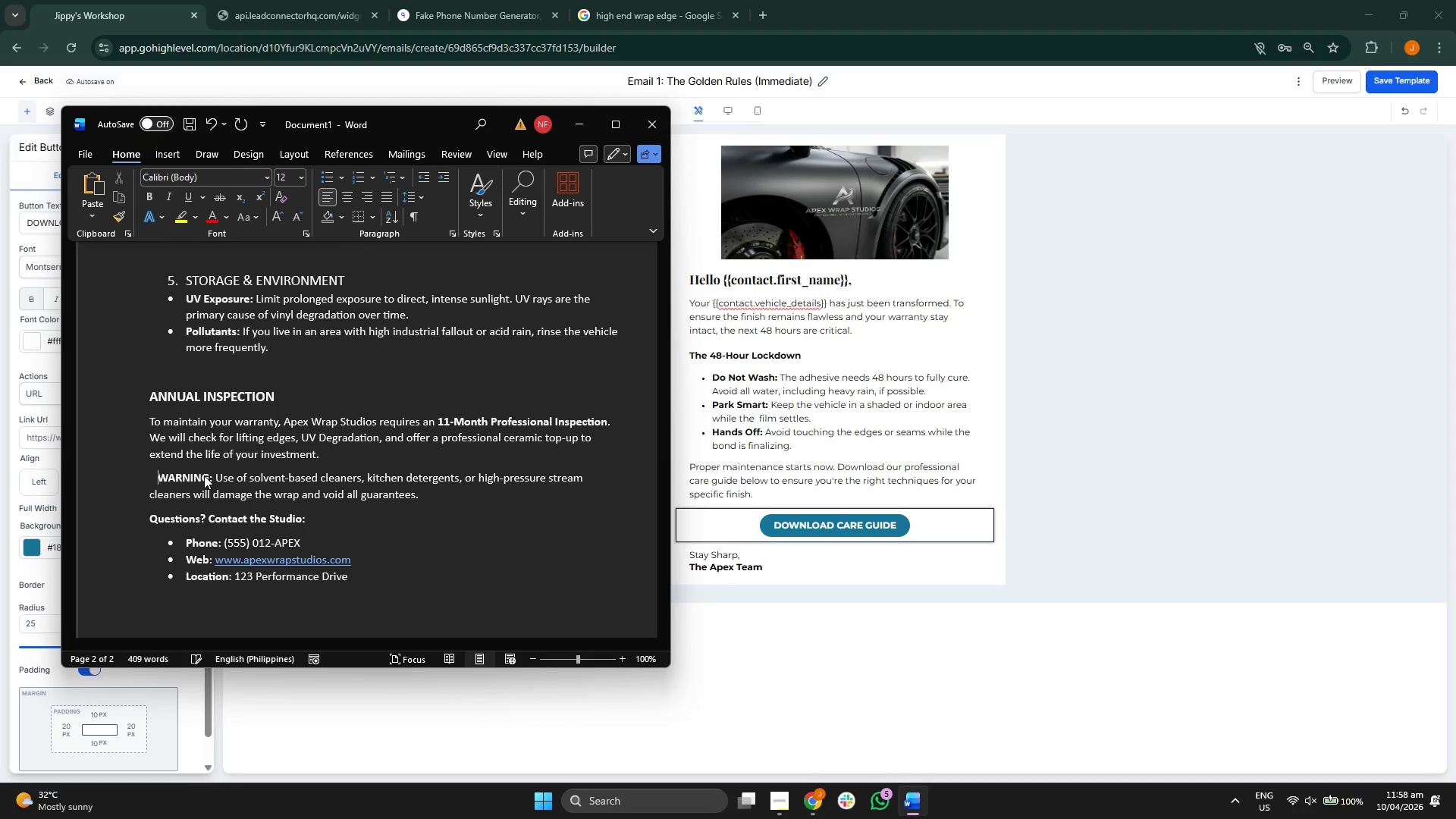 
key(Backspace)
 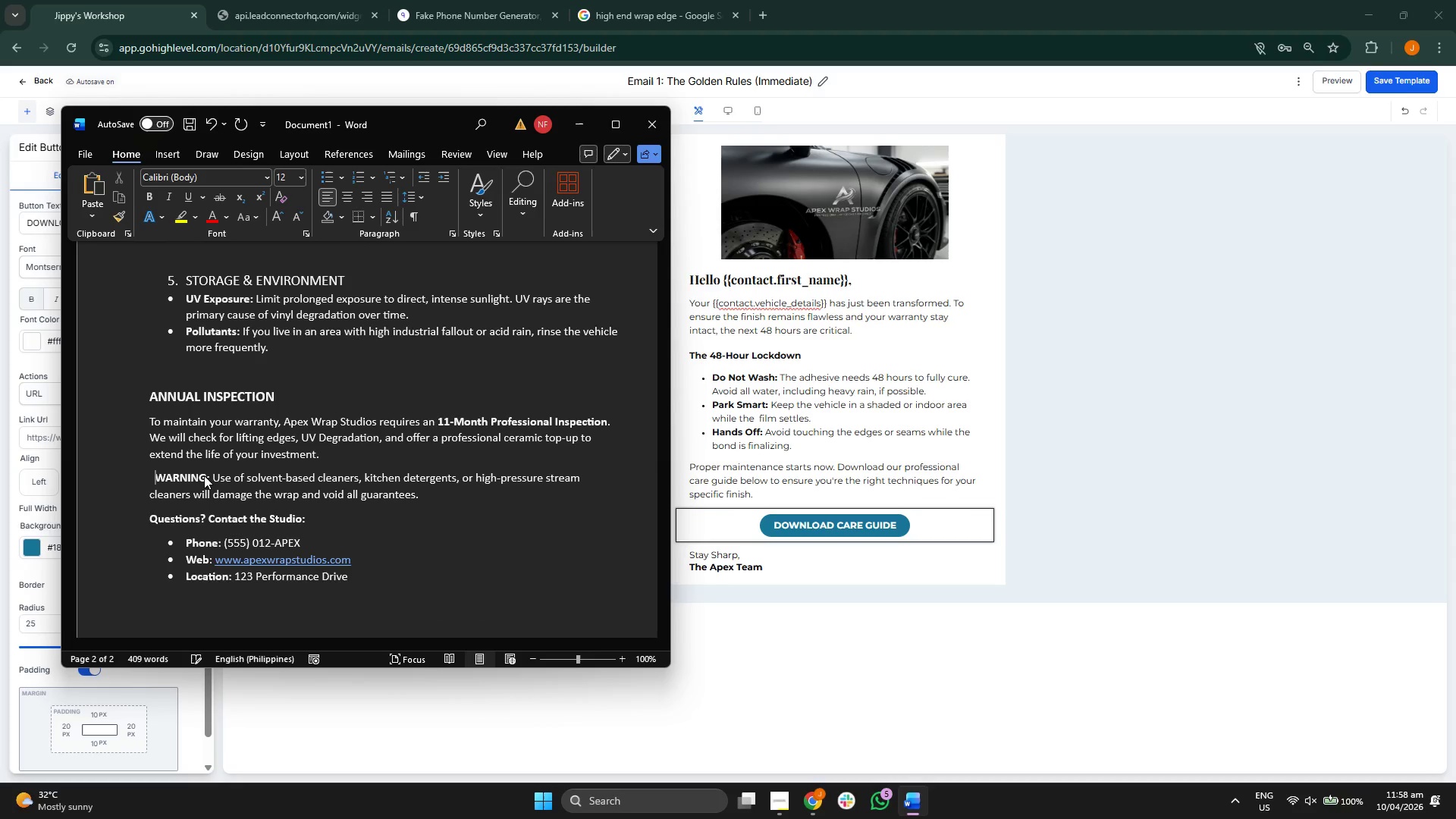 
key(Backspace)
 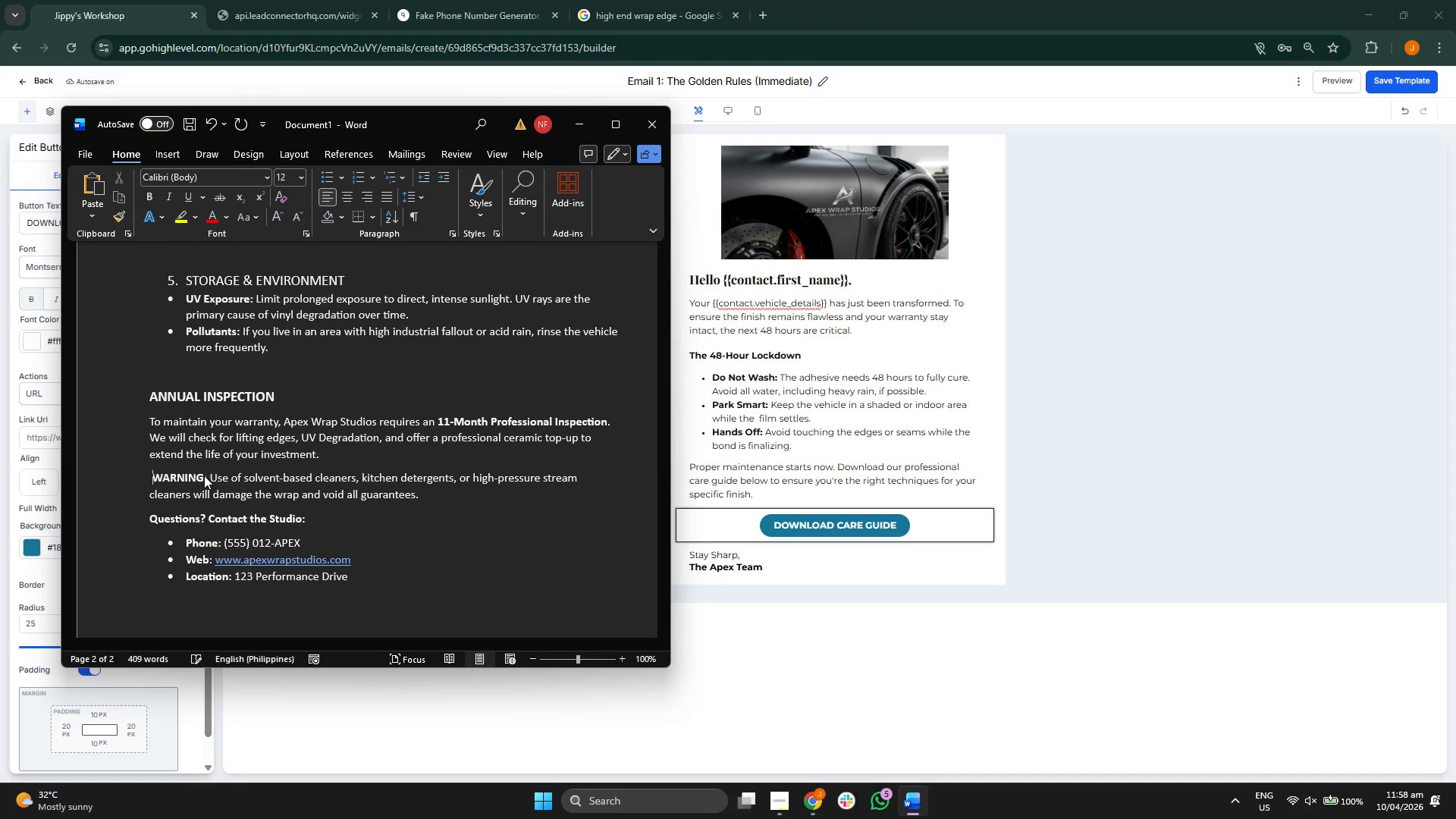 
key(Backspace)
 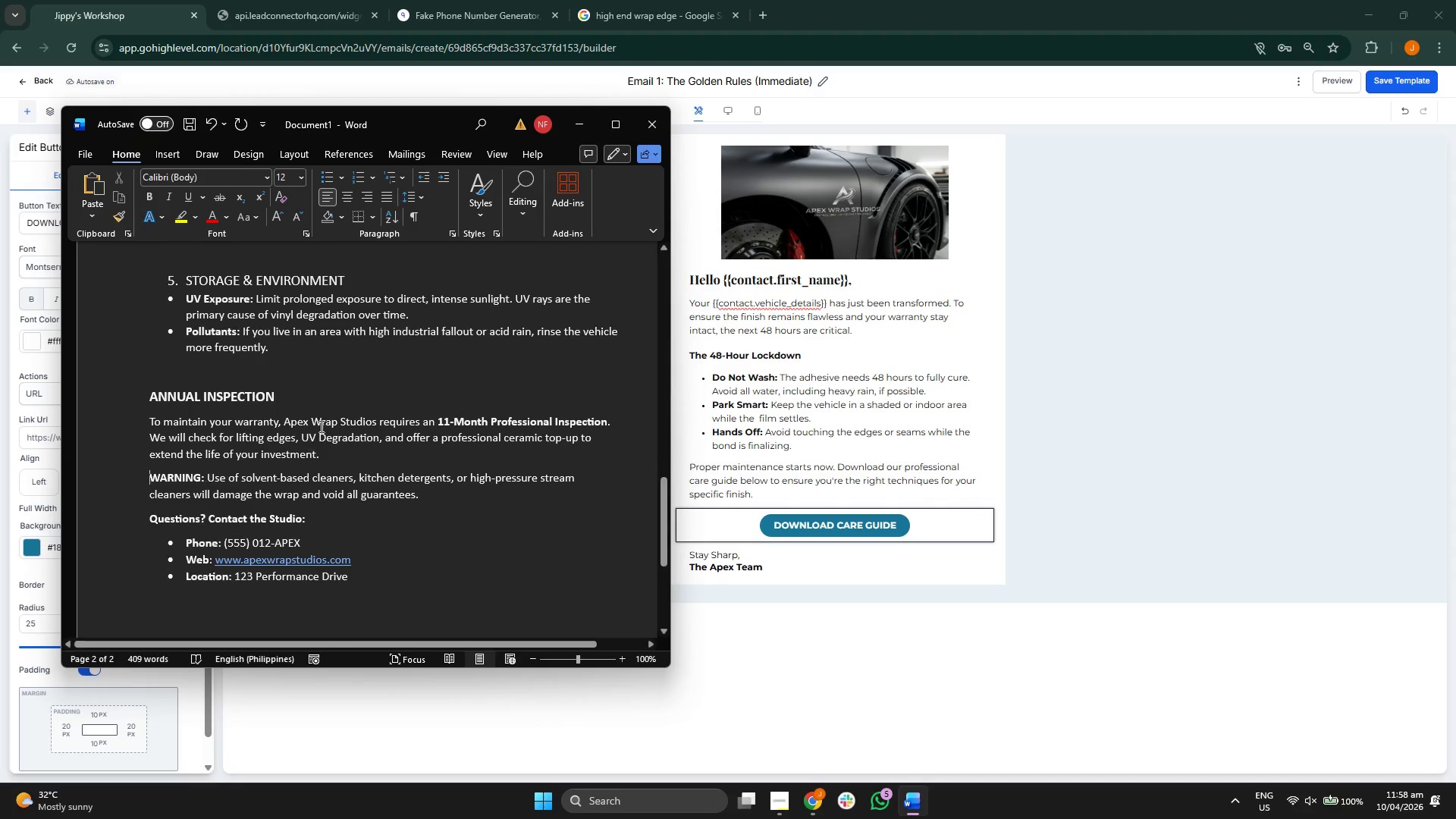 
scroll: coordinate [322, 422], scroll_direction: down, amount: 2.0
 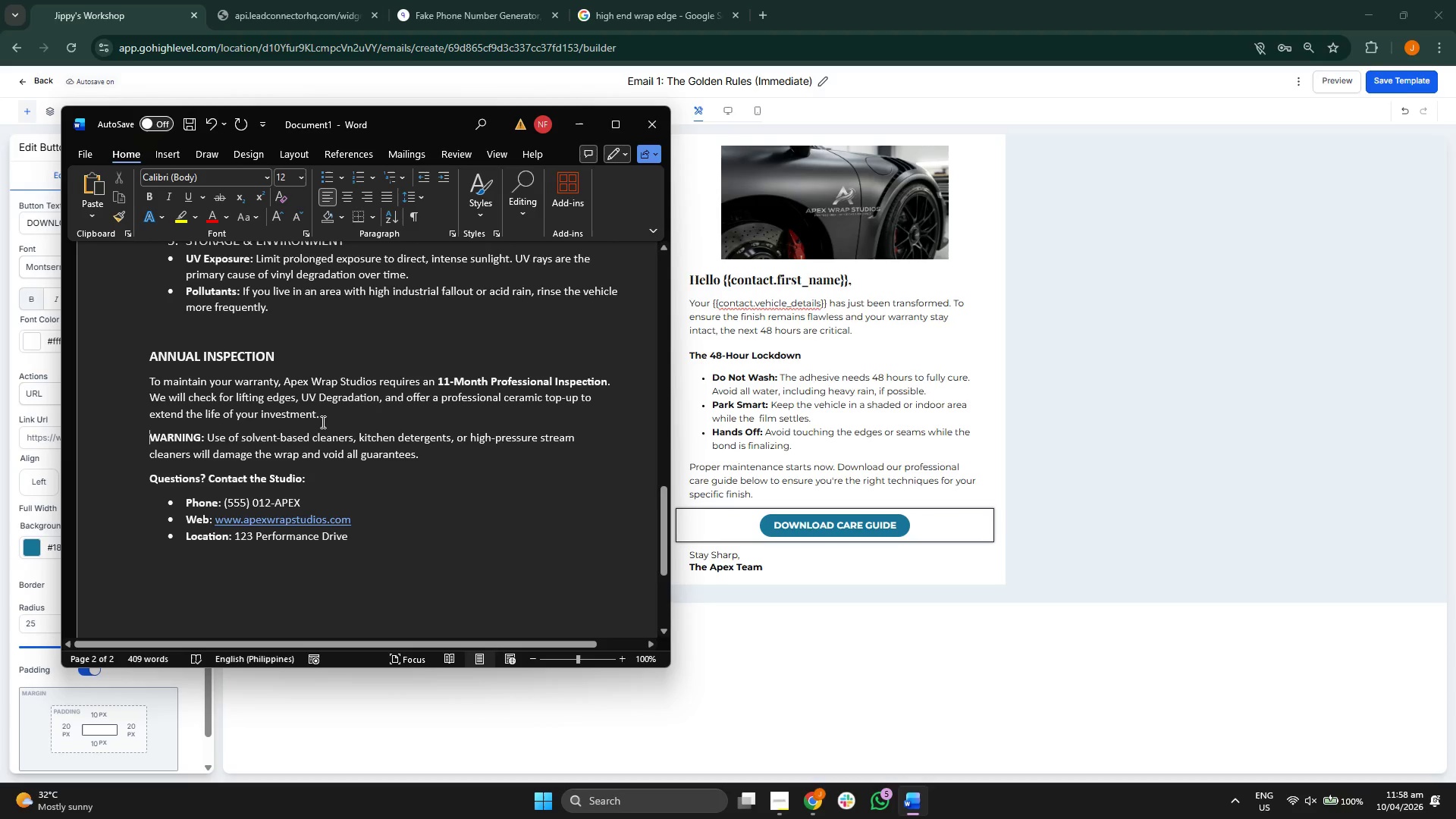 
scroll: coordinate [321, 422], scroll_direction: up, amount: 17.0
 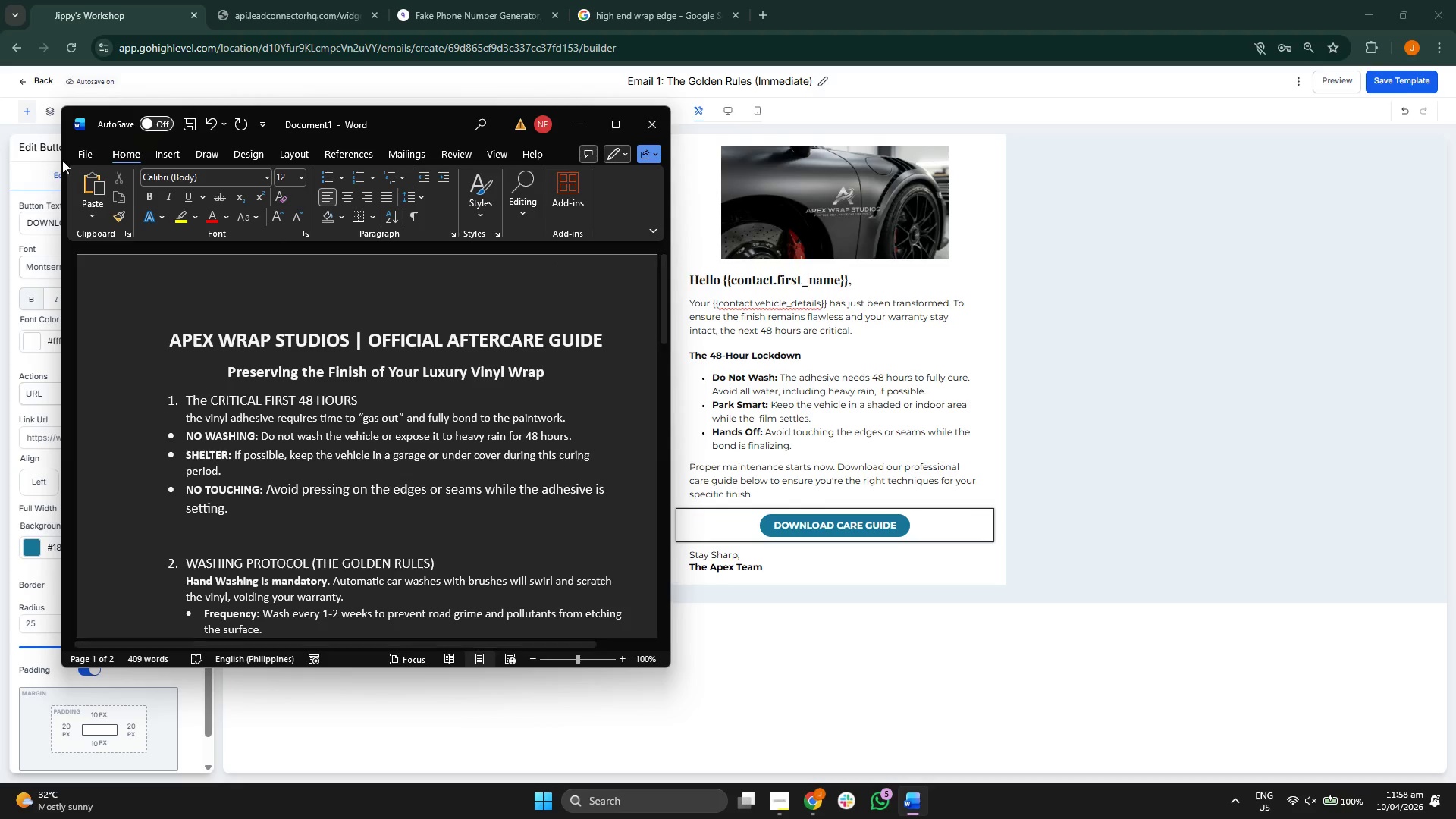 
left_click([83, 148])
 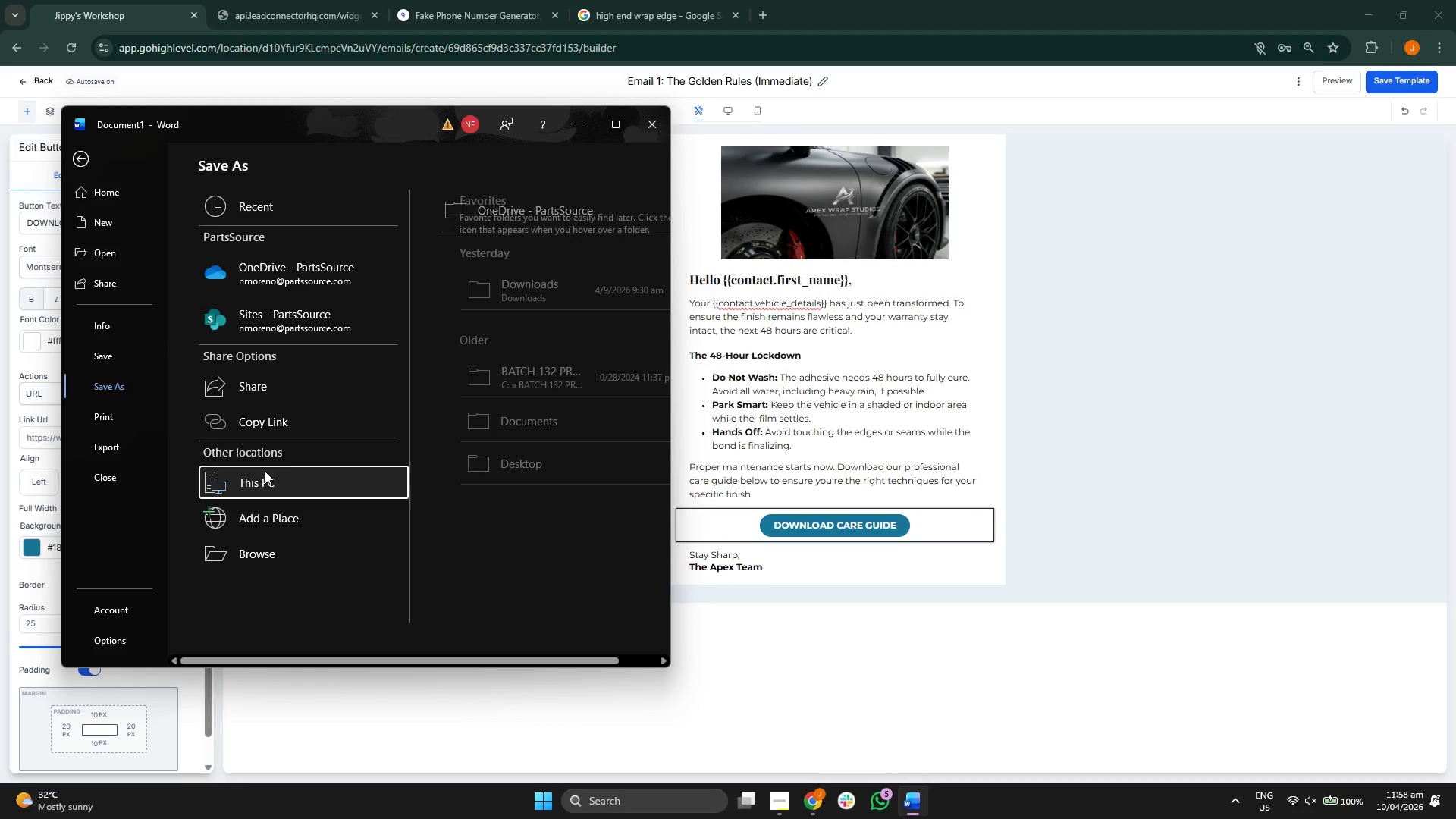 
left_click([458, 285])
 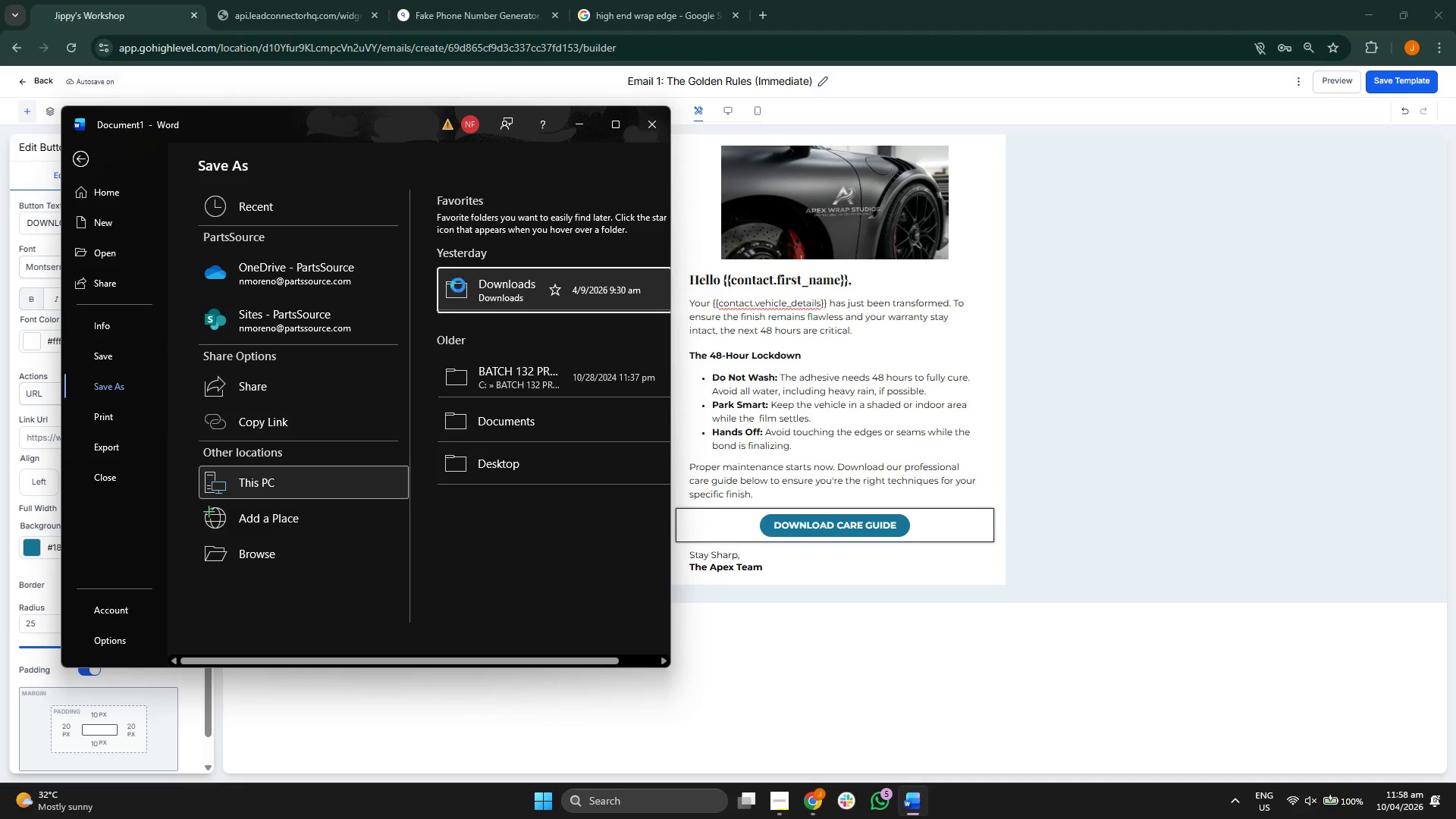 
mouse_move([417, 291])
 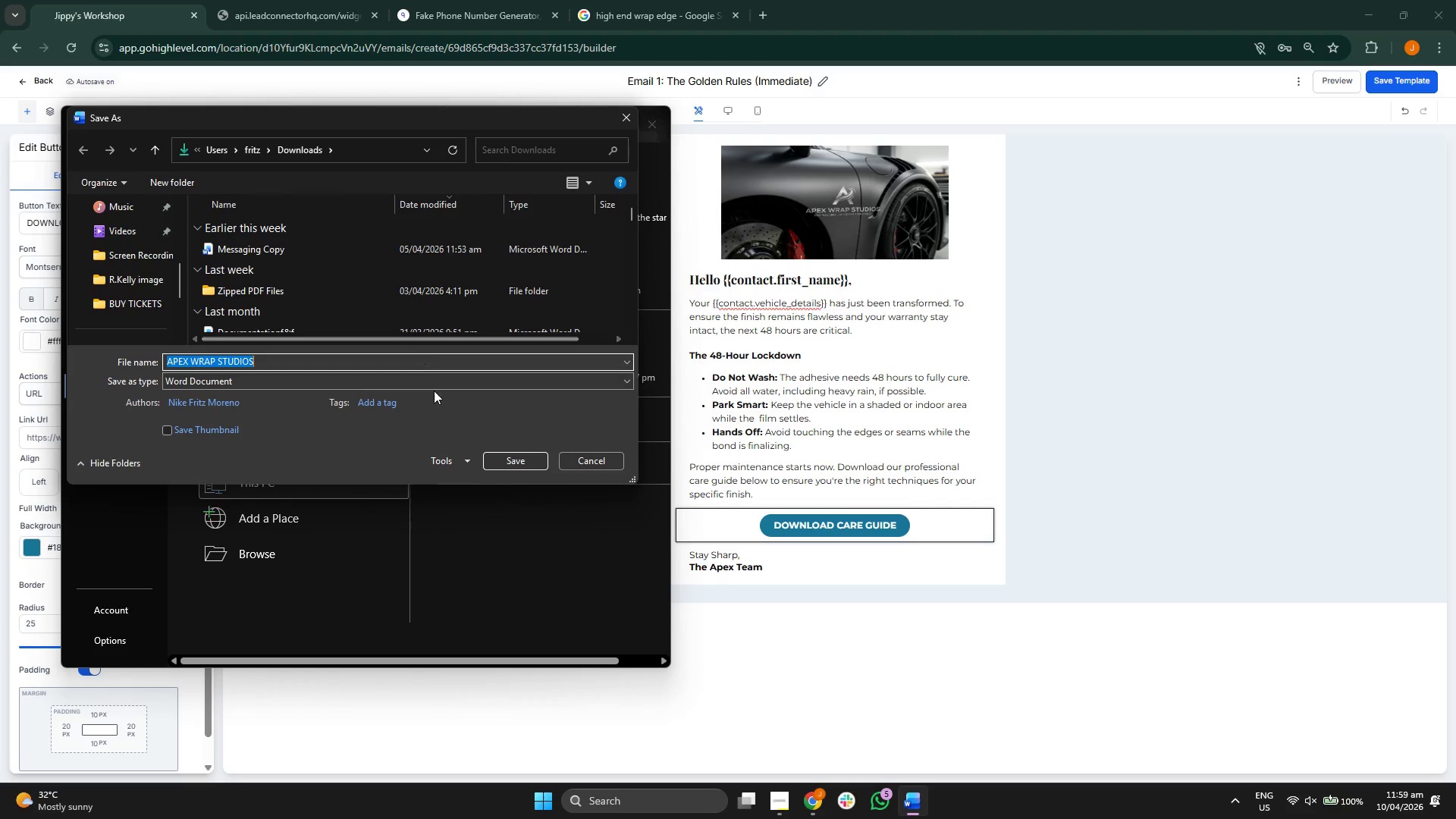 
left_click([440, 379])
 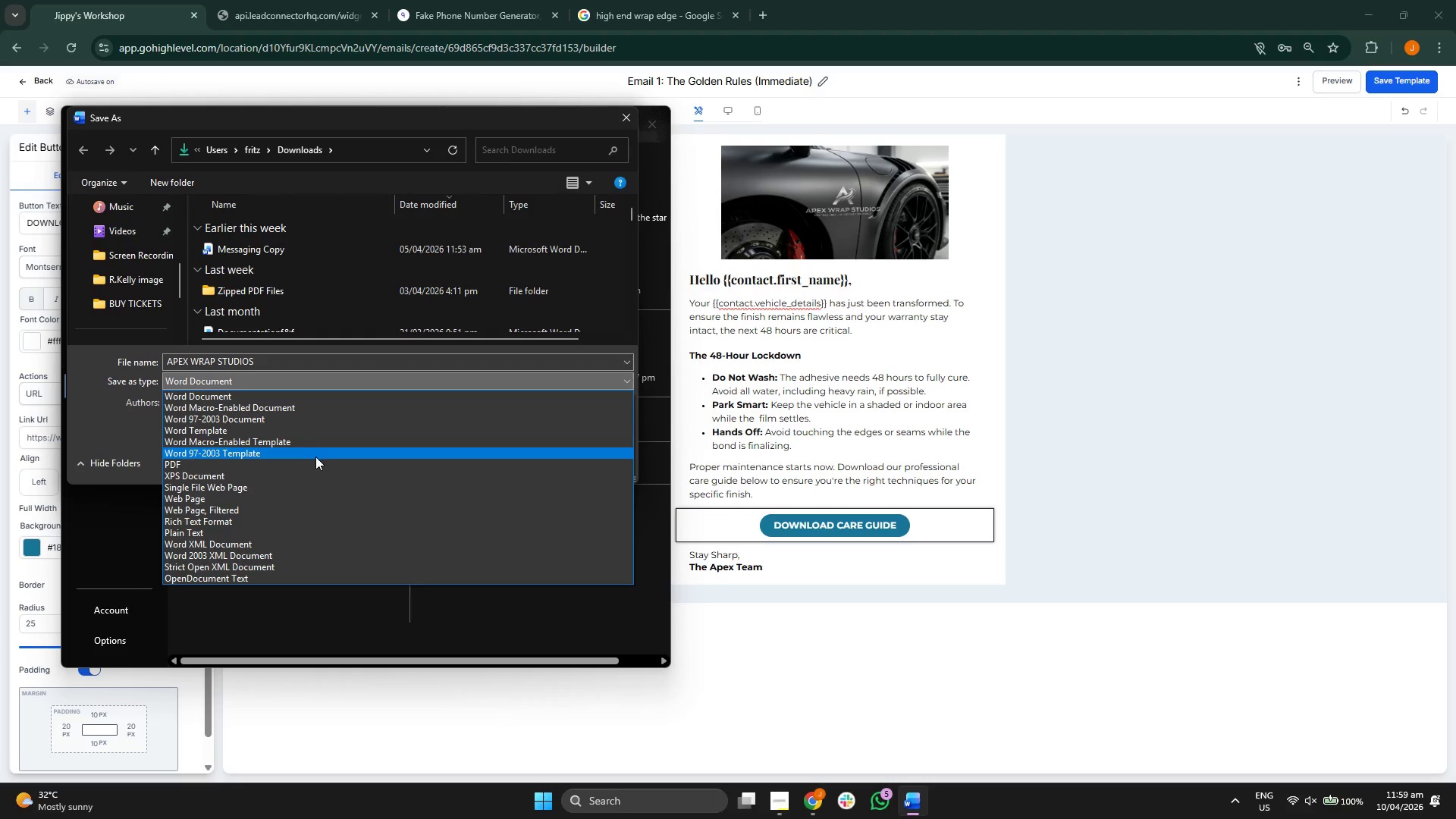 
left_click([324, 463])
 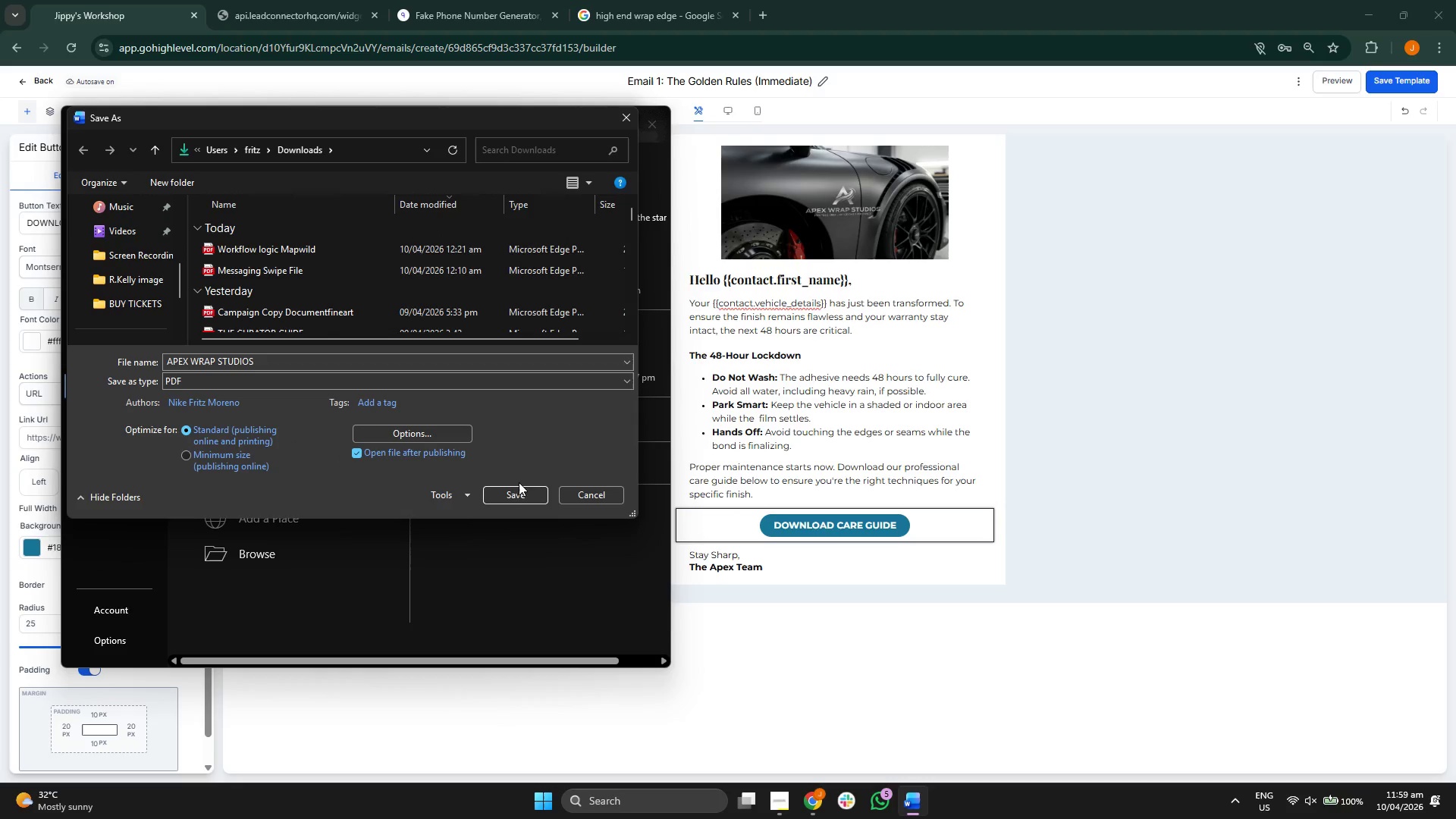 
left_click([516, 491])
 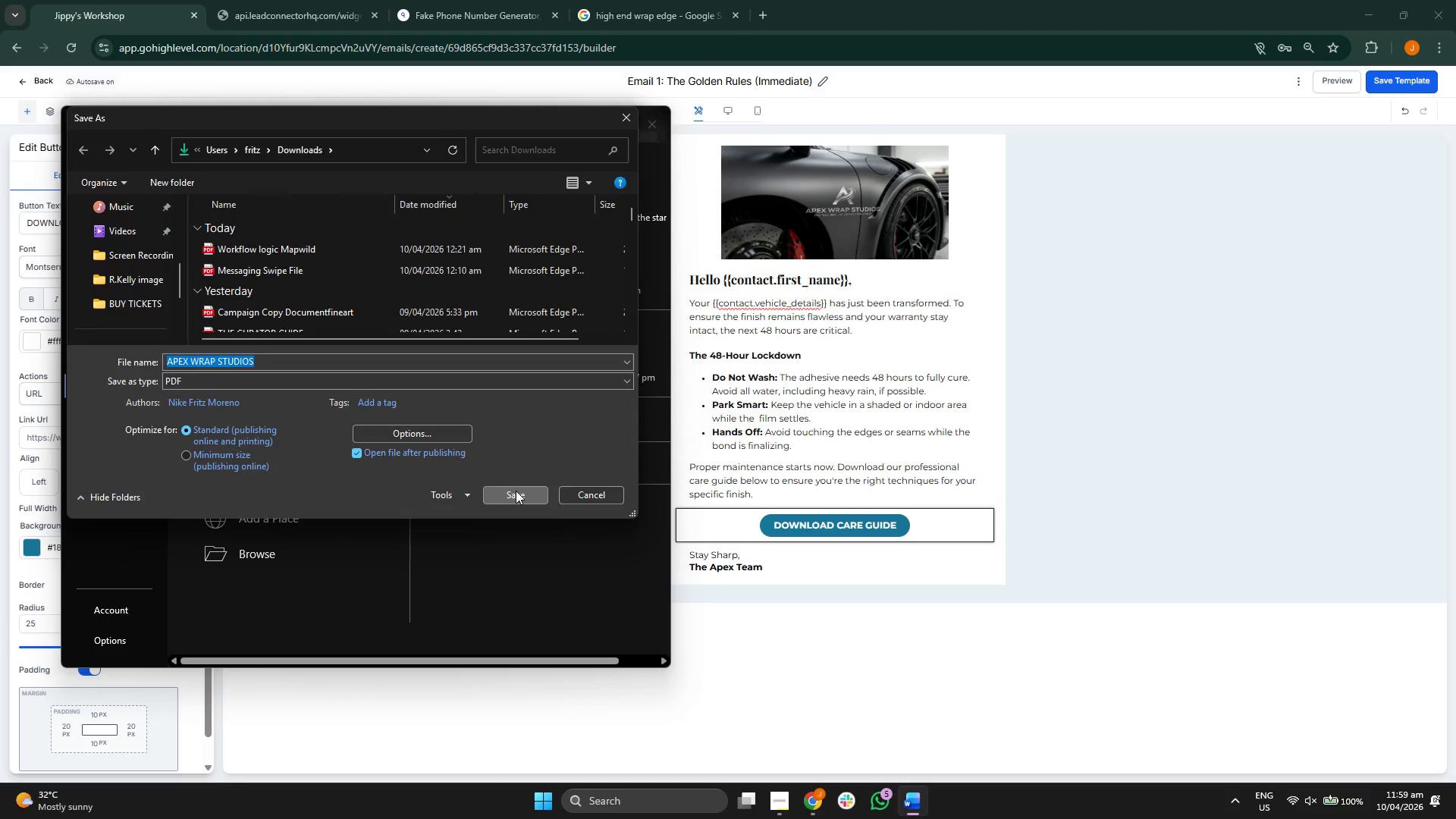 
mouse_move([512, 485])
 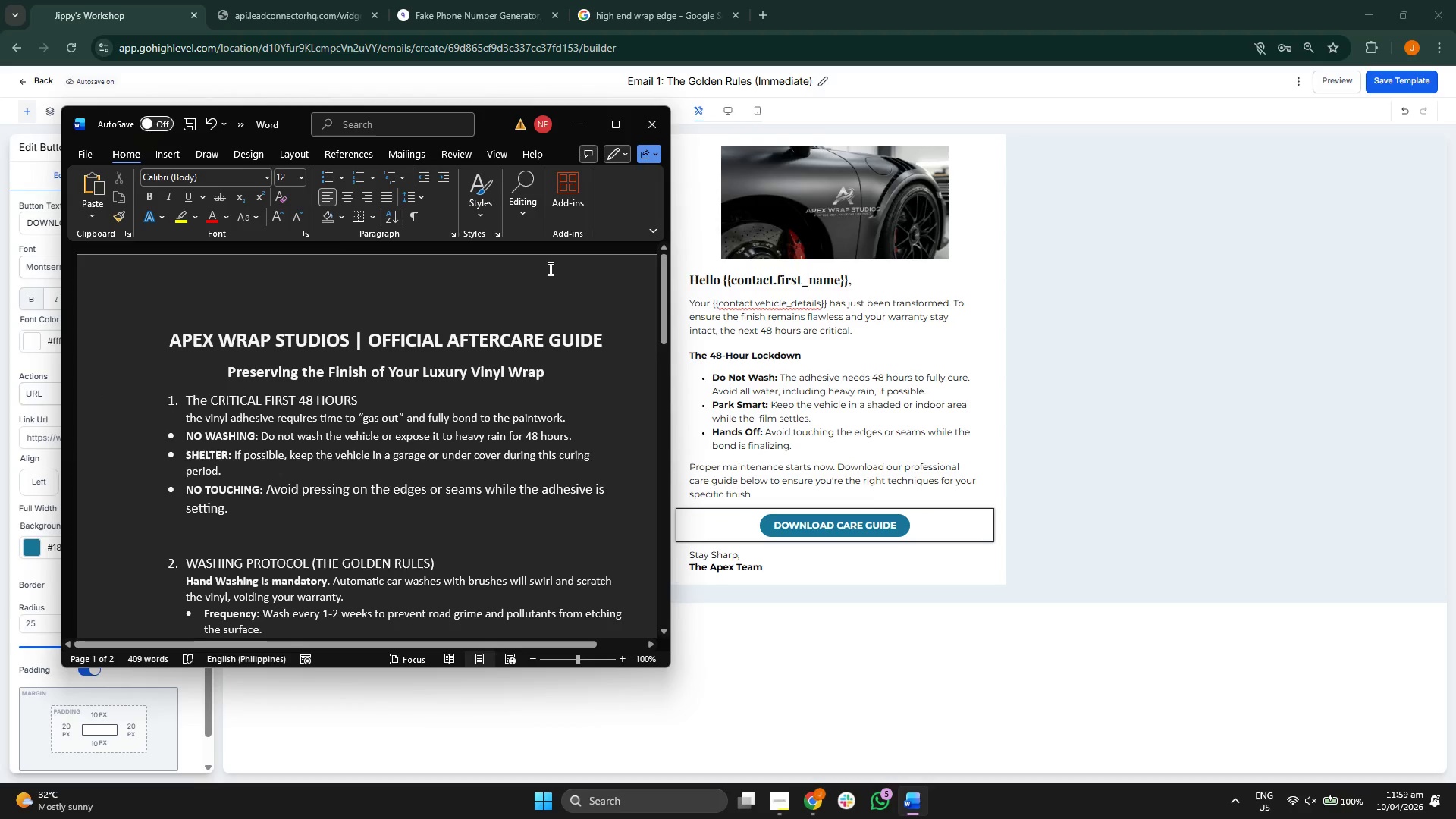 
wait(5.04)
 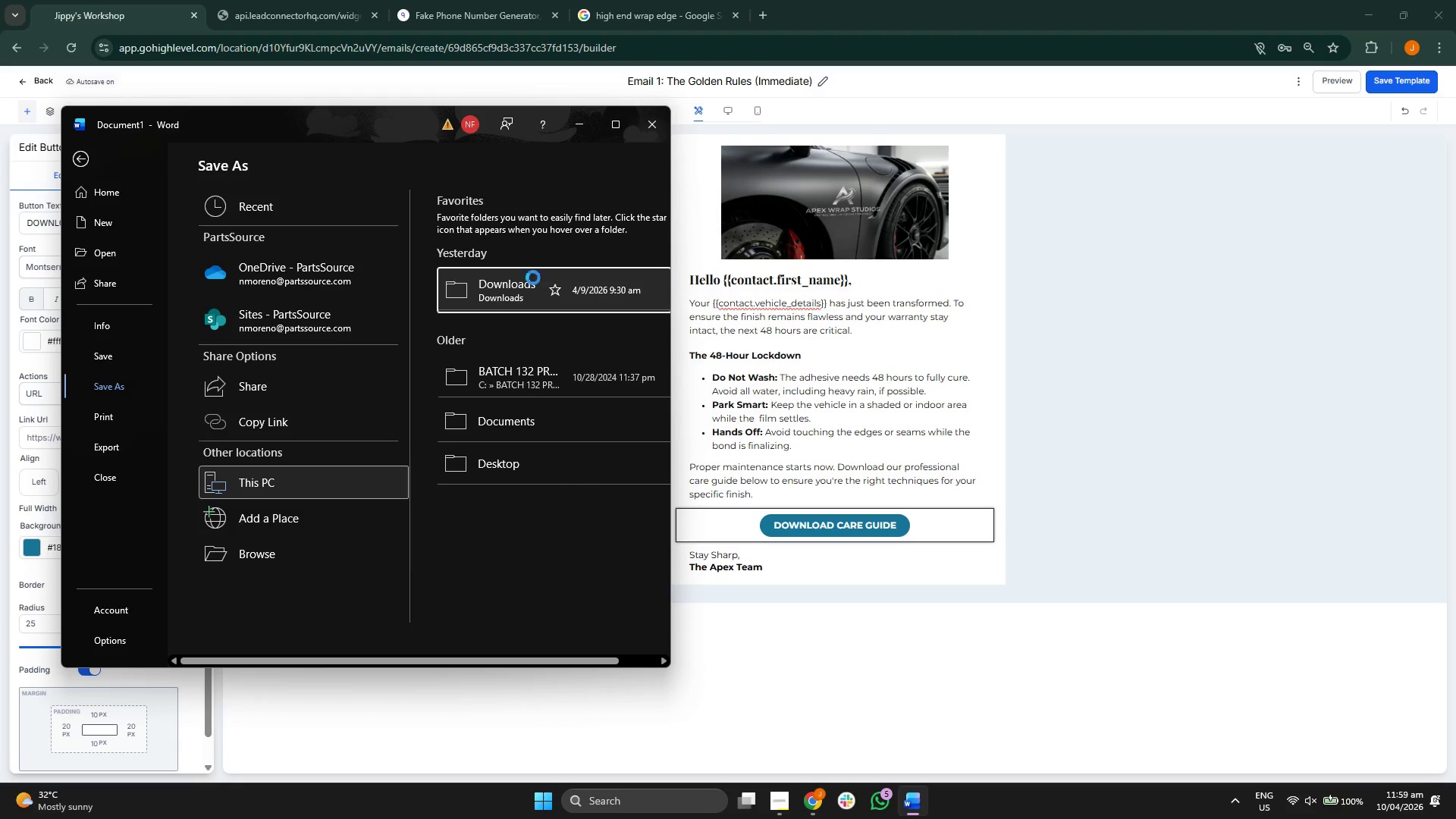 
left_click([317, 275])
 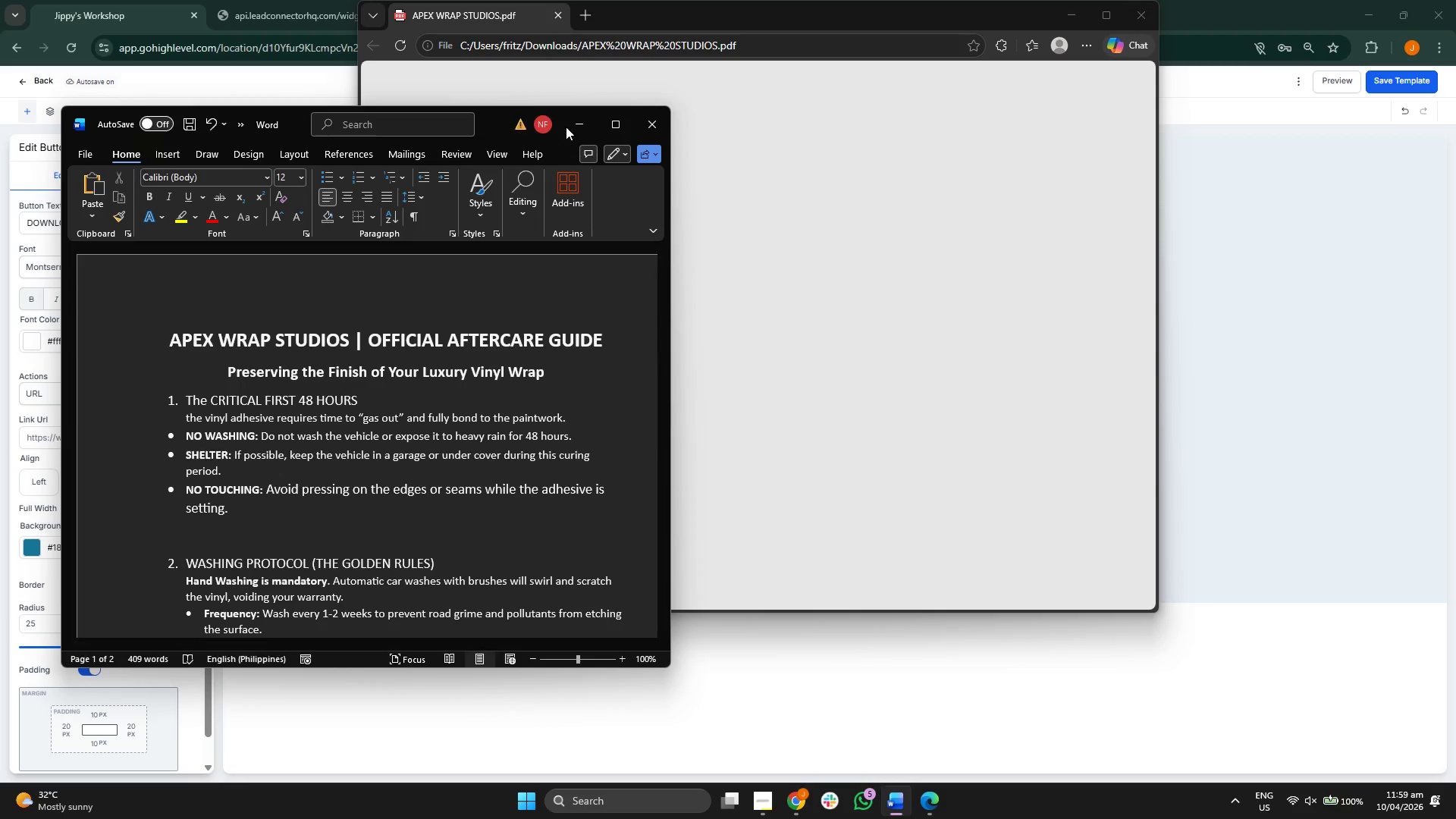 
left_click([573, 124])
 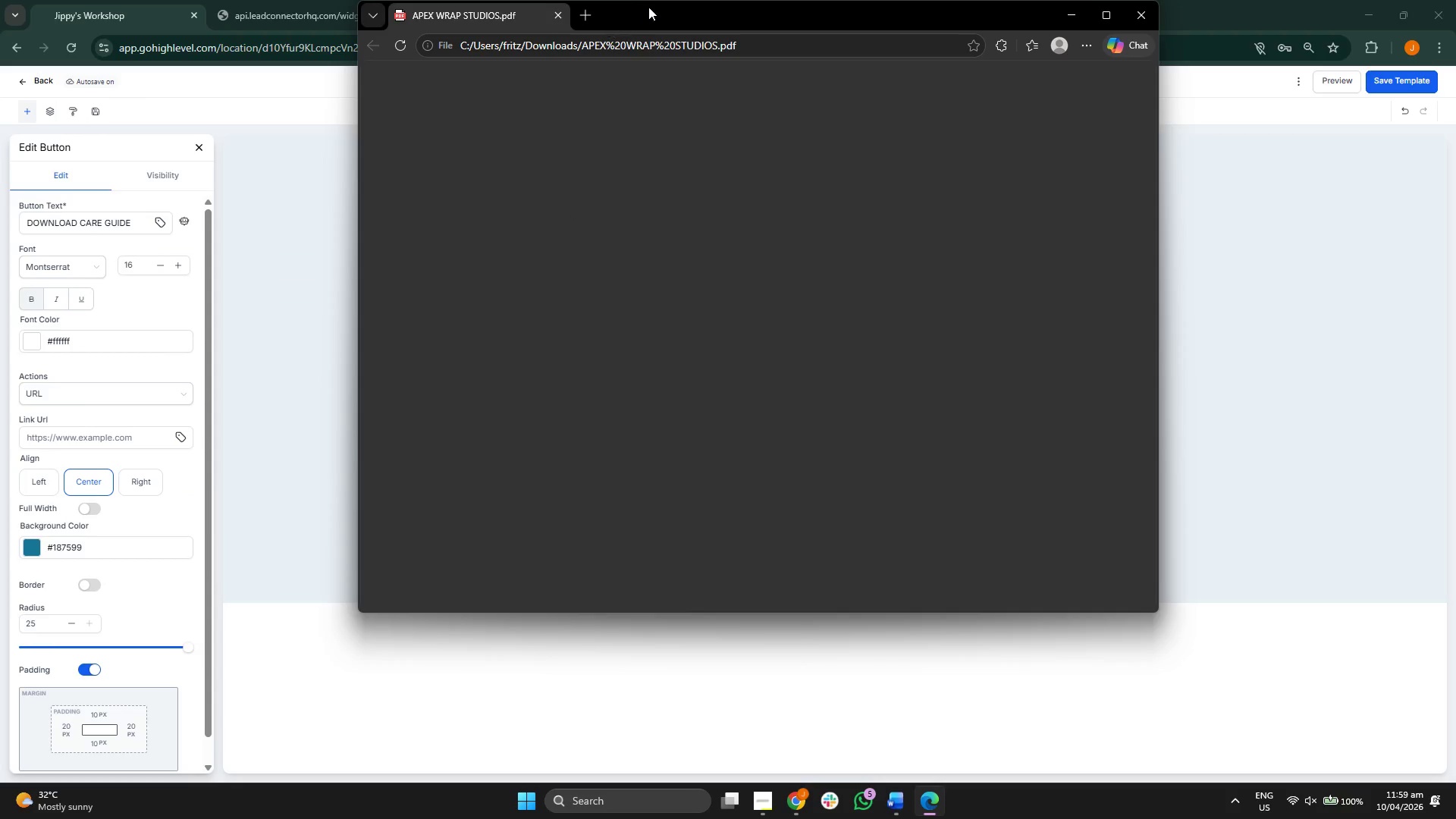 
left_click_drag(start_coordinate=[648, 9], to_coordinate=[661, 121])
 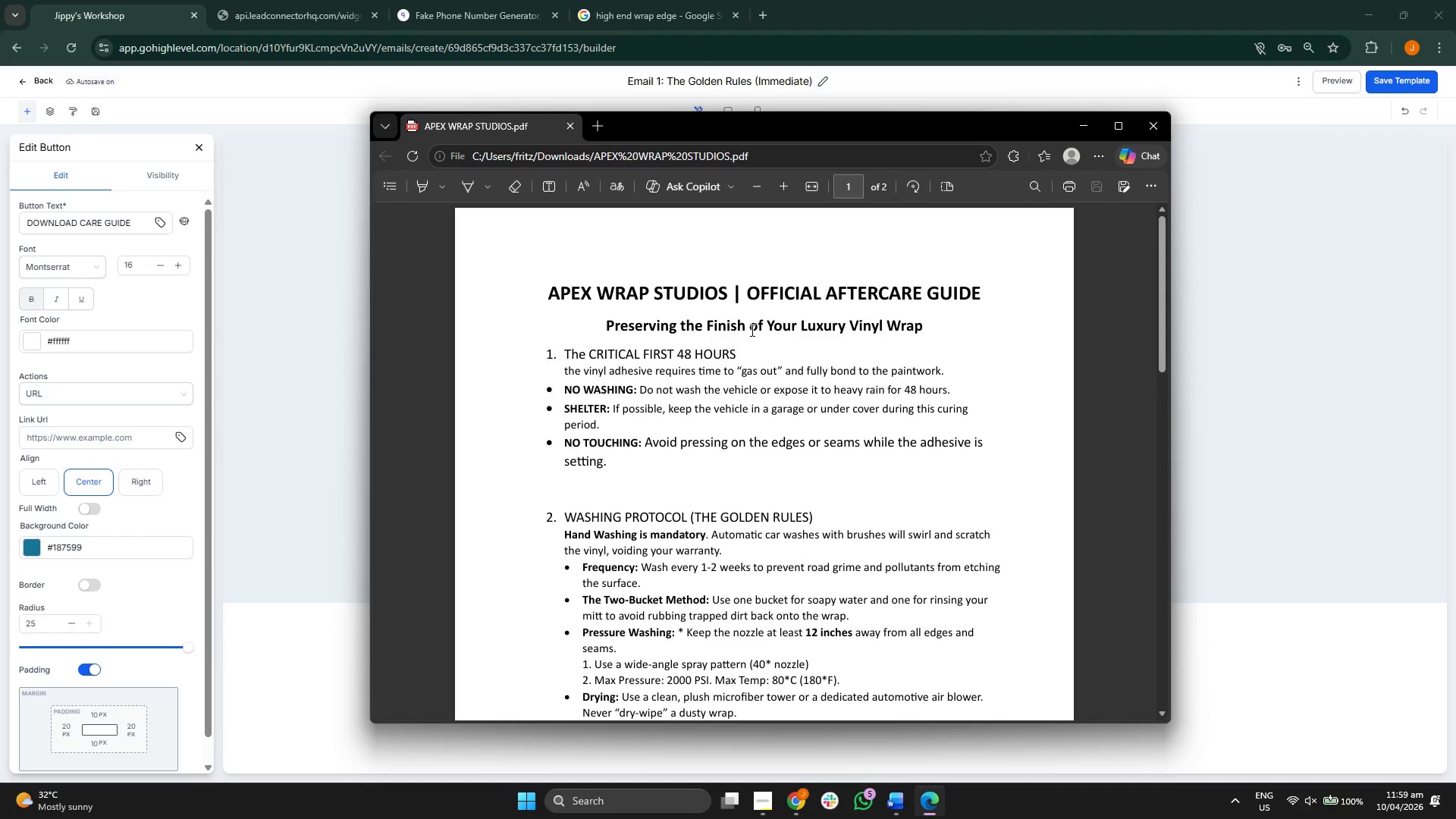 
scroll: coordinate [751, 330], scroll_direction: down, amount: 2.0
 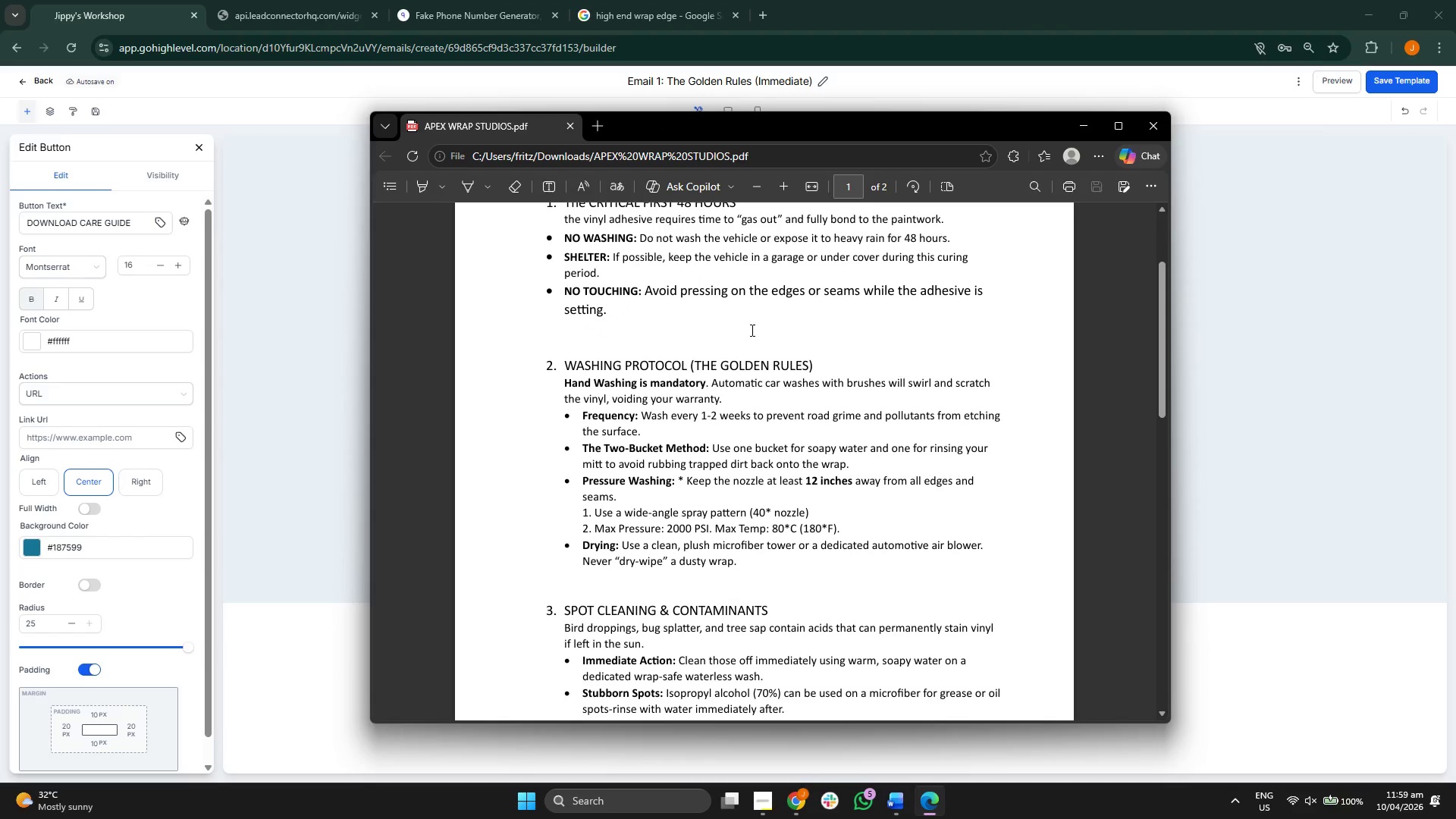 
scroll: coordinate [751, 330], scroll_direction: up, amount: 2.0
 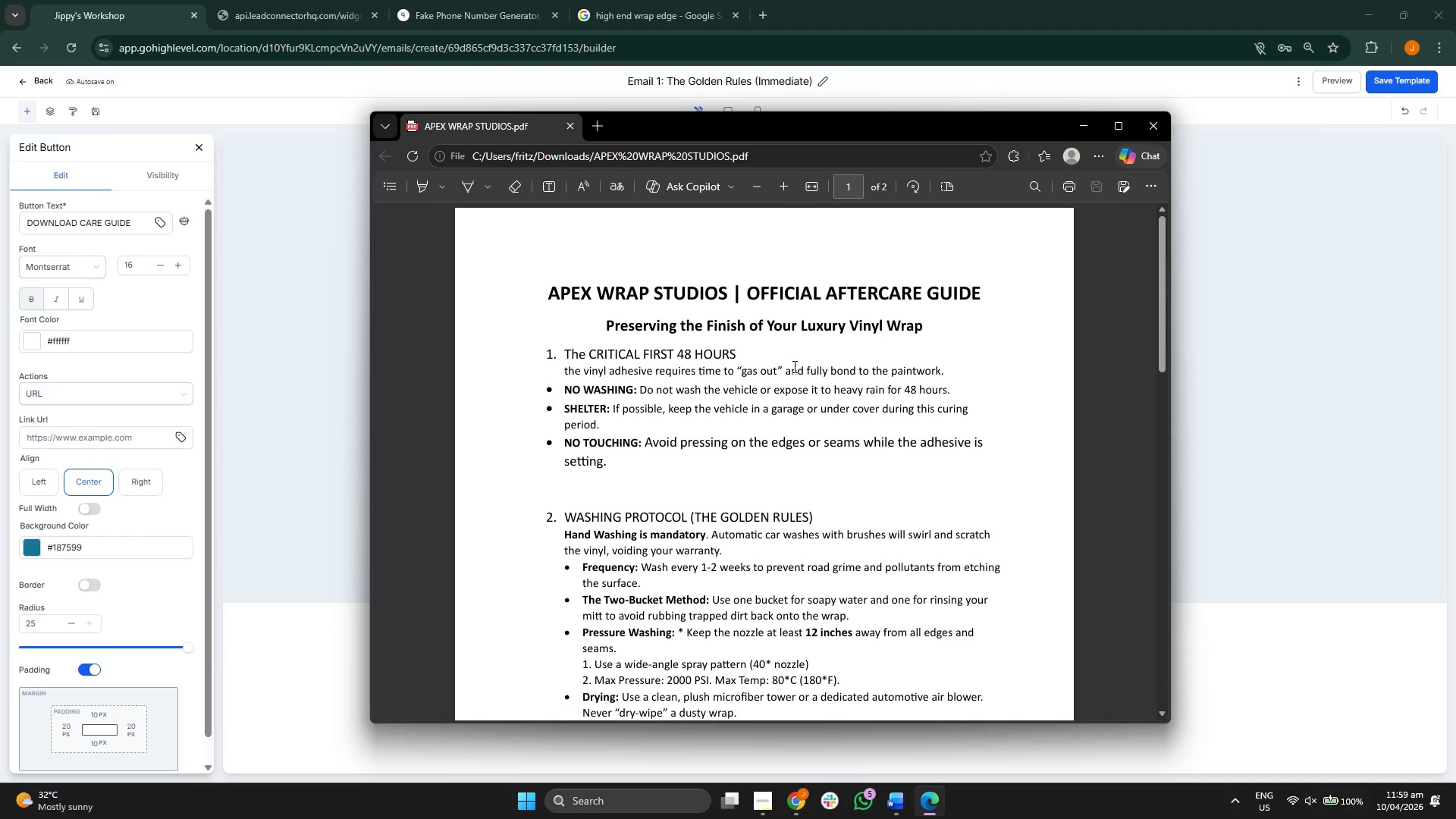 
scroll: coordinate [793, 366], scroll_direction: down, amount: 3.0
 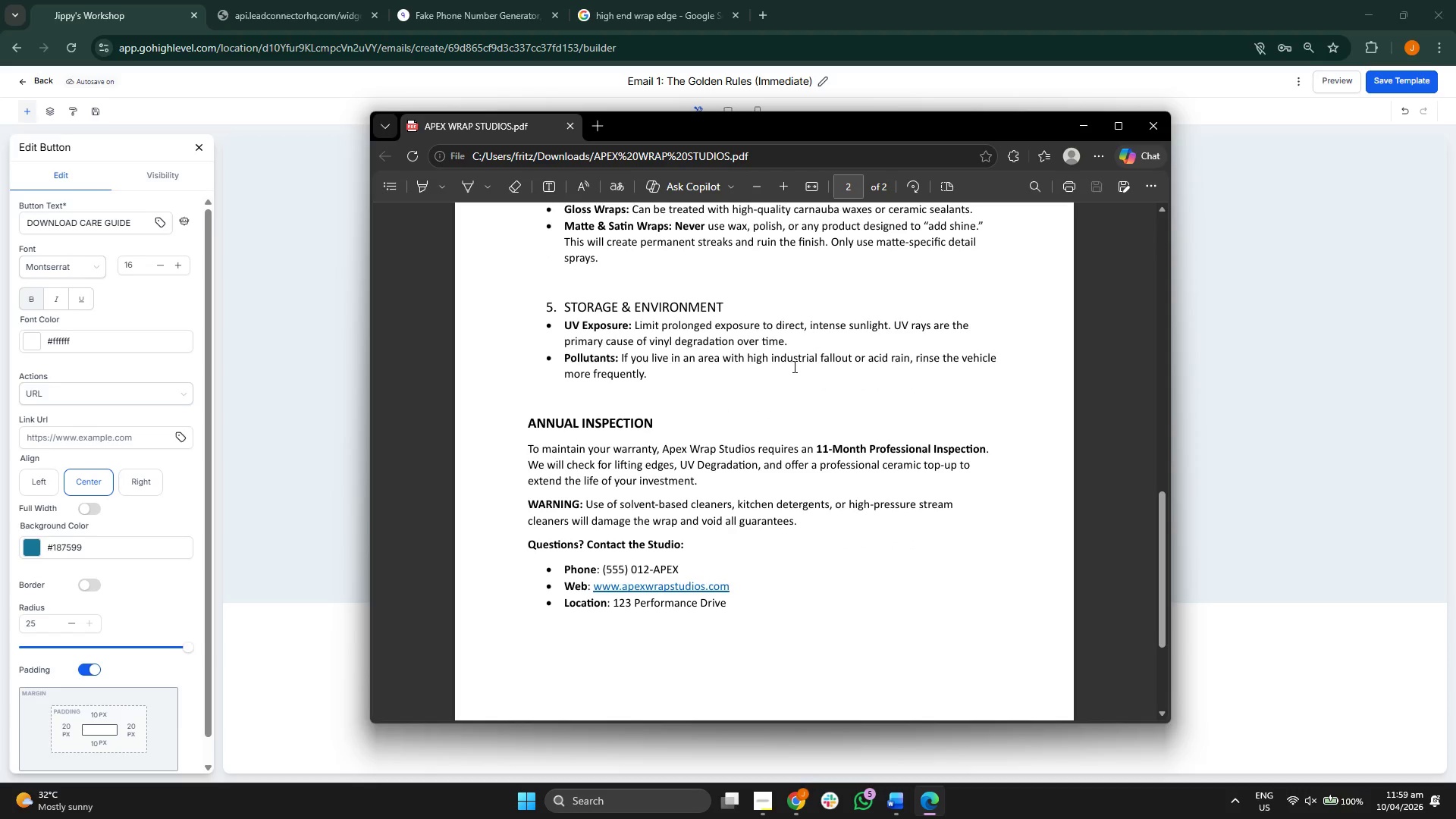 
scroll: coordinate [779, 337], scroll_direction: up, amount: 11.0
 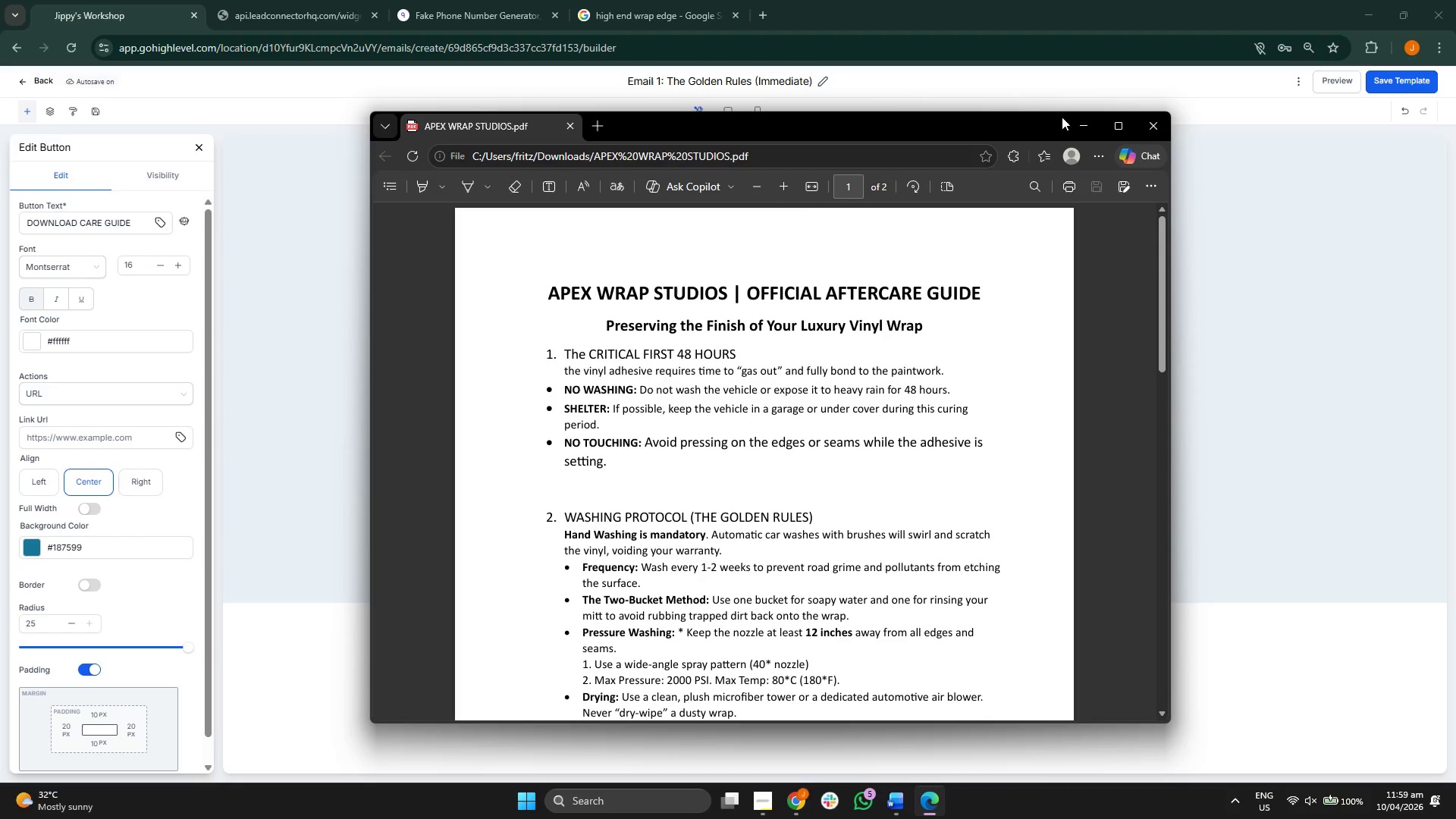 
left_click([1081, 116])
 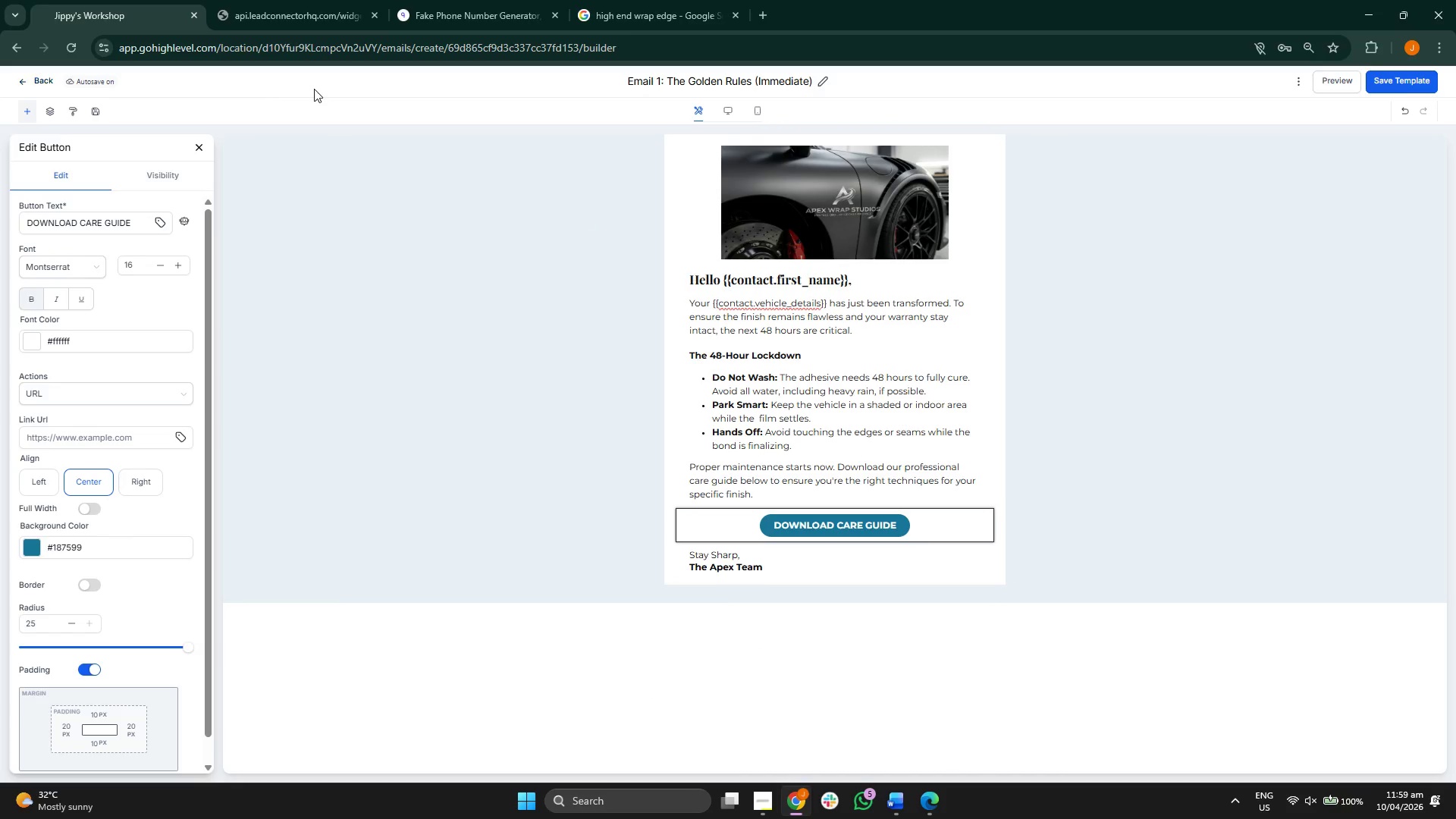 
left_click([725, 109])
 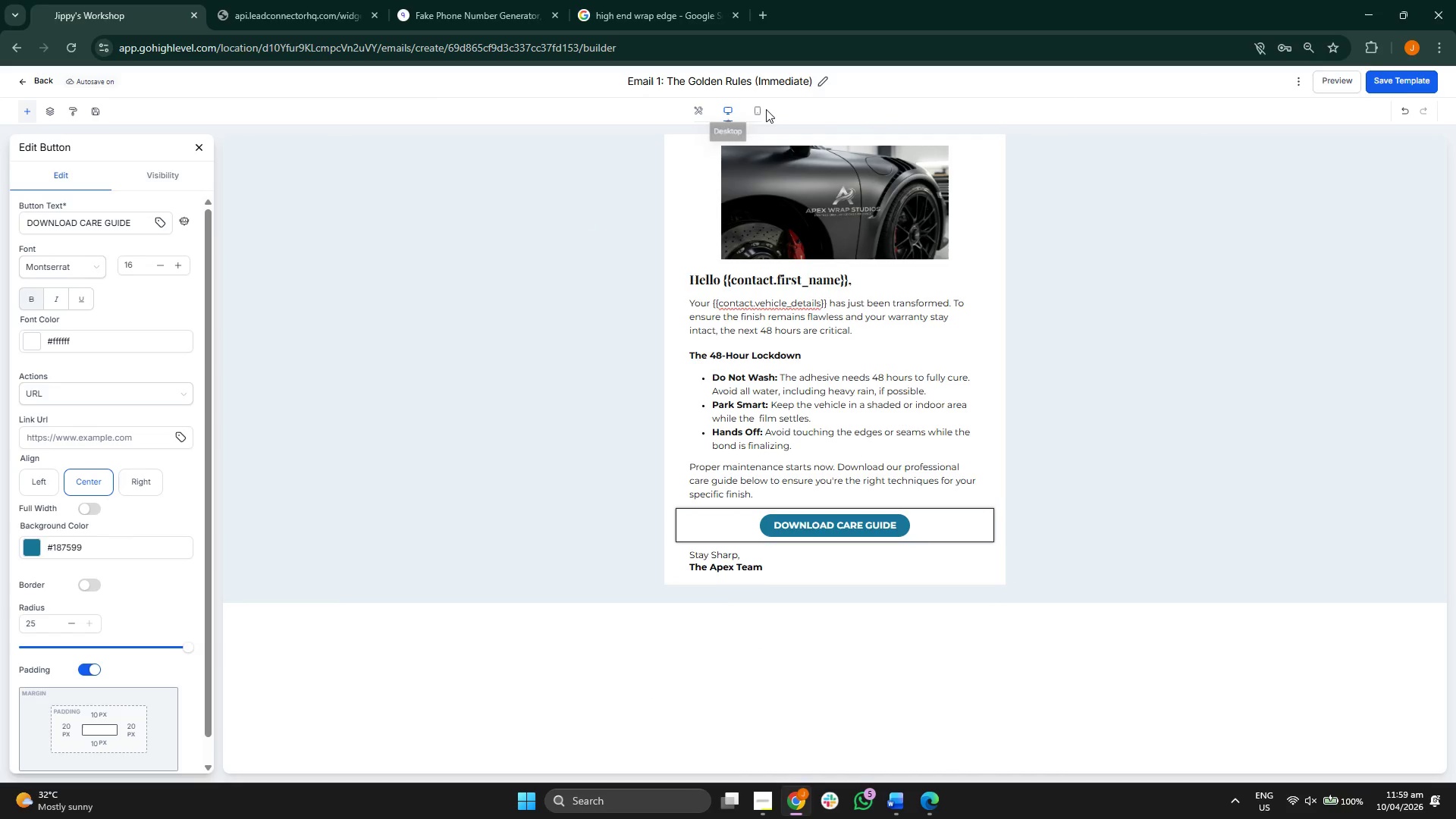 
left_click([766, 109])
 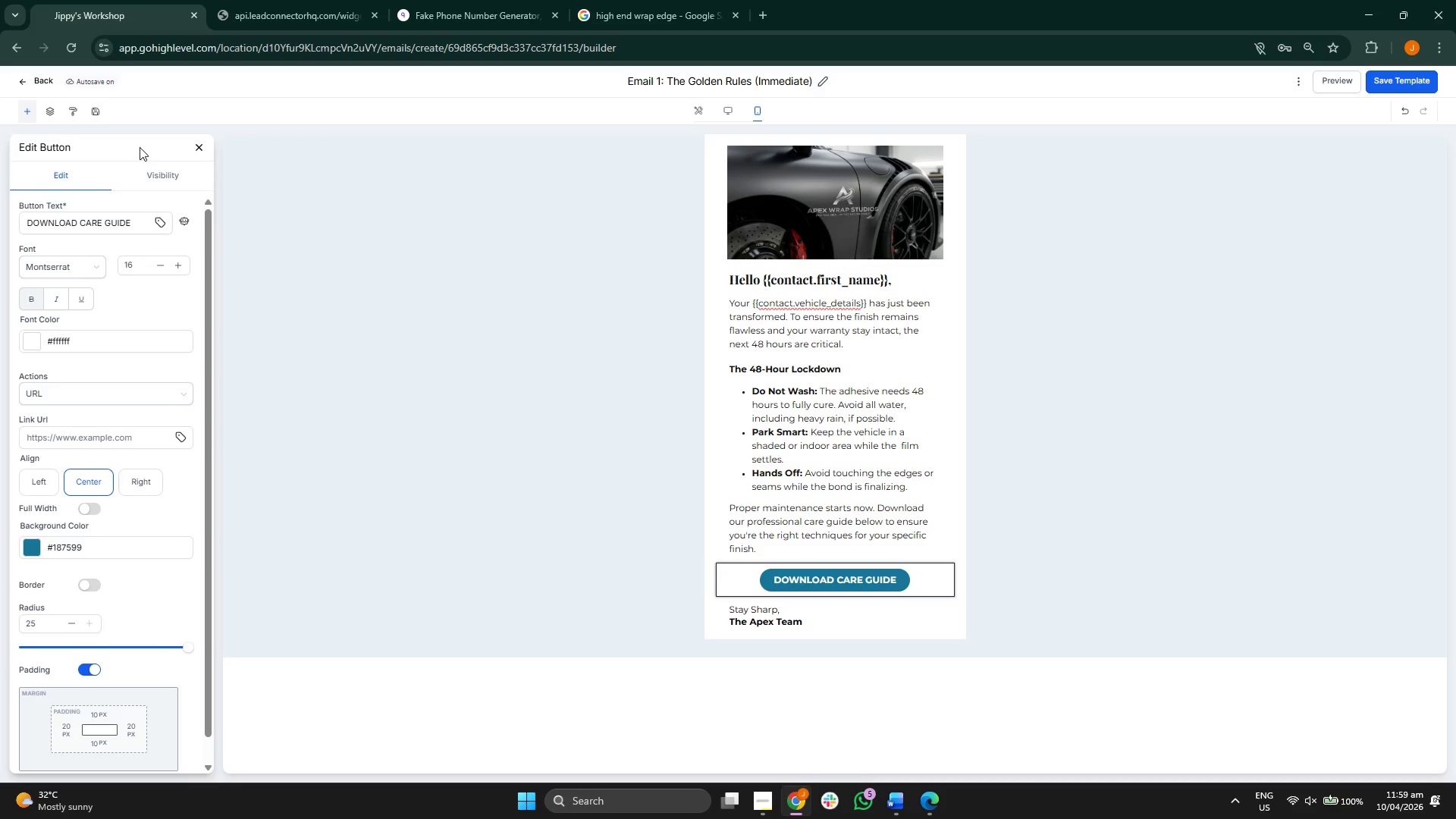 
left_click([200, 146])
 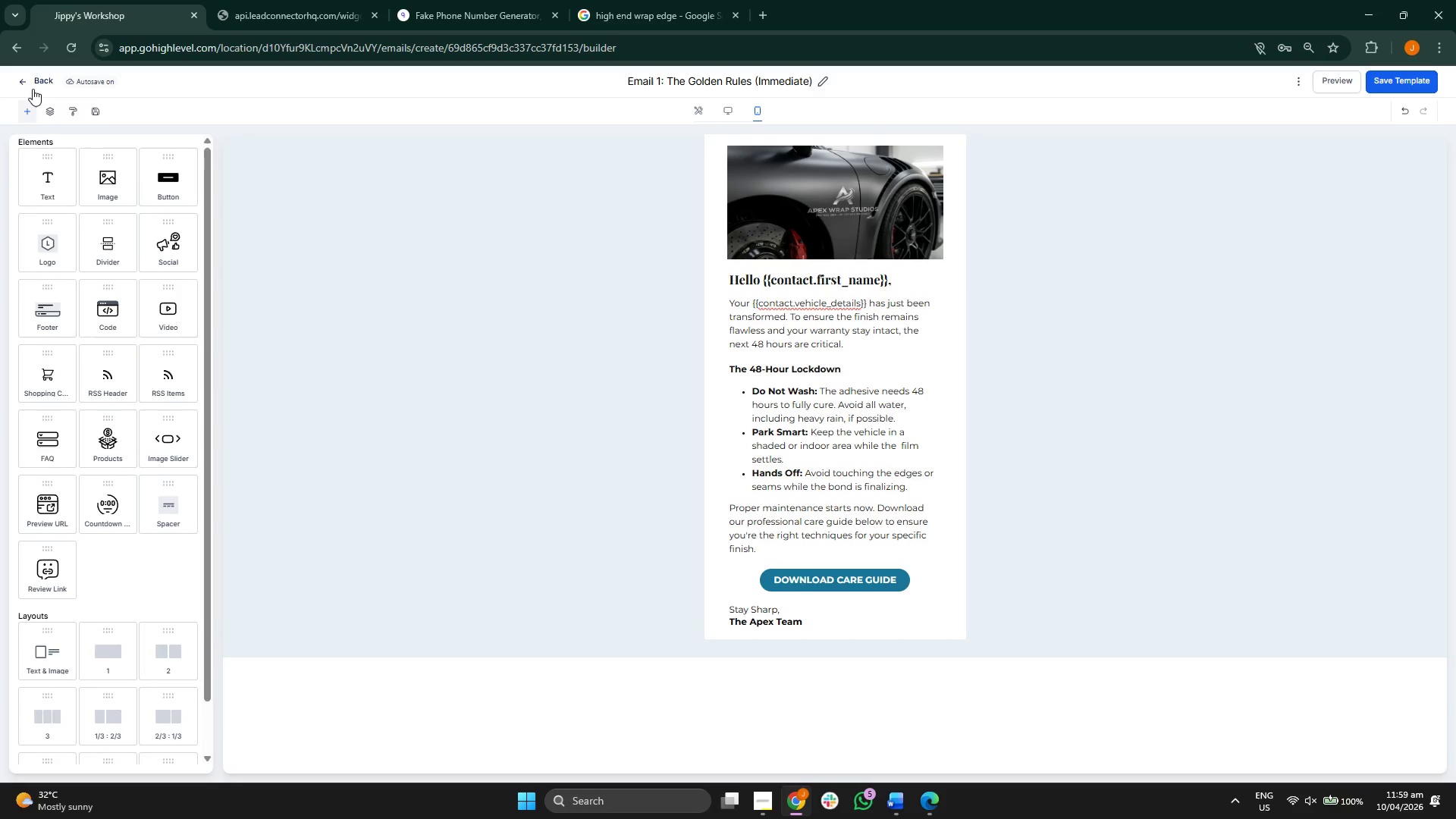 
left_click([31, 82])
 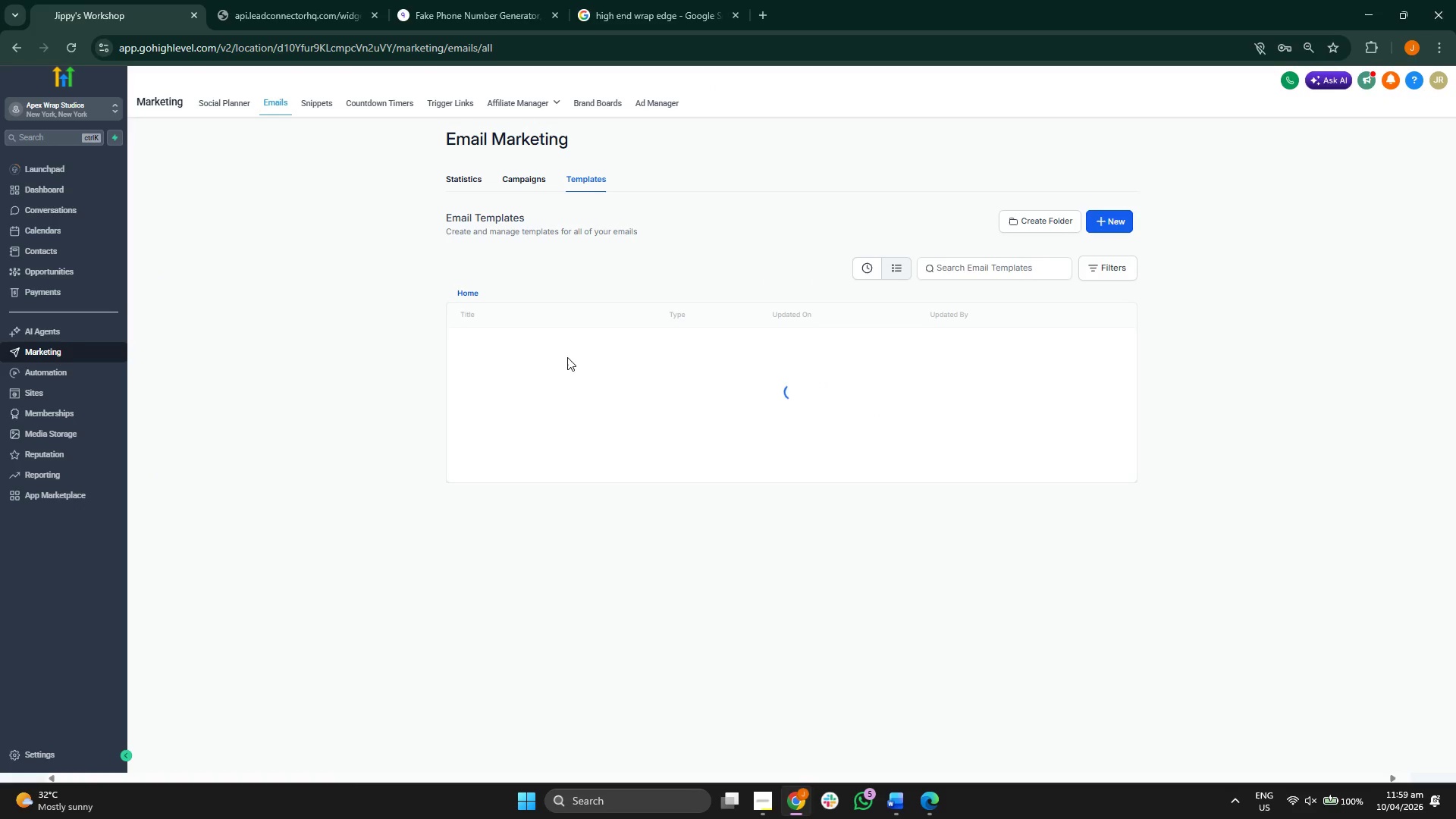 
wait(5.67)
 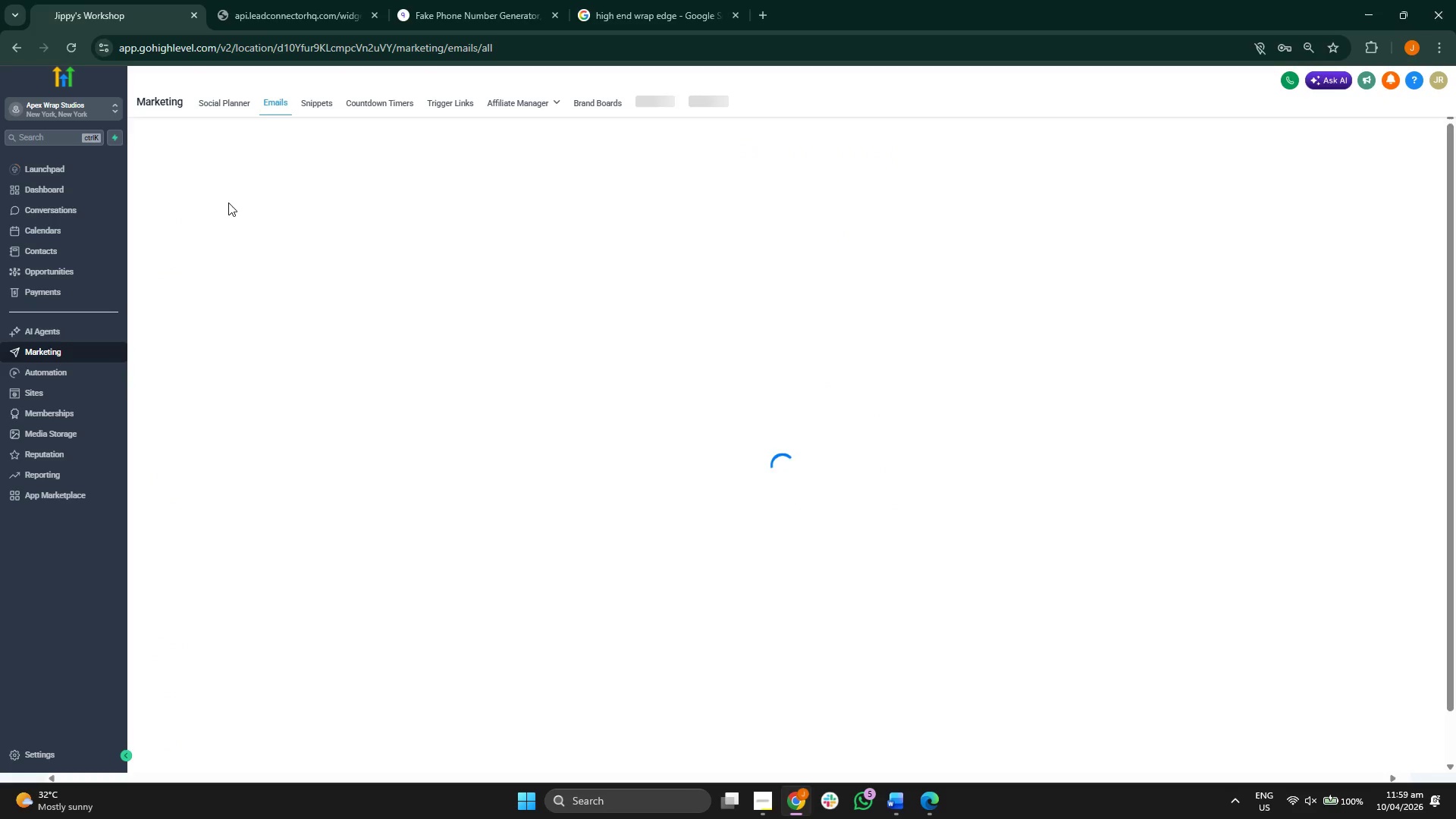 
left_click([451, 106])
 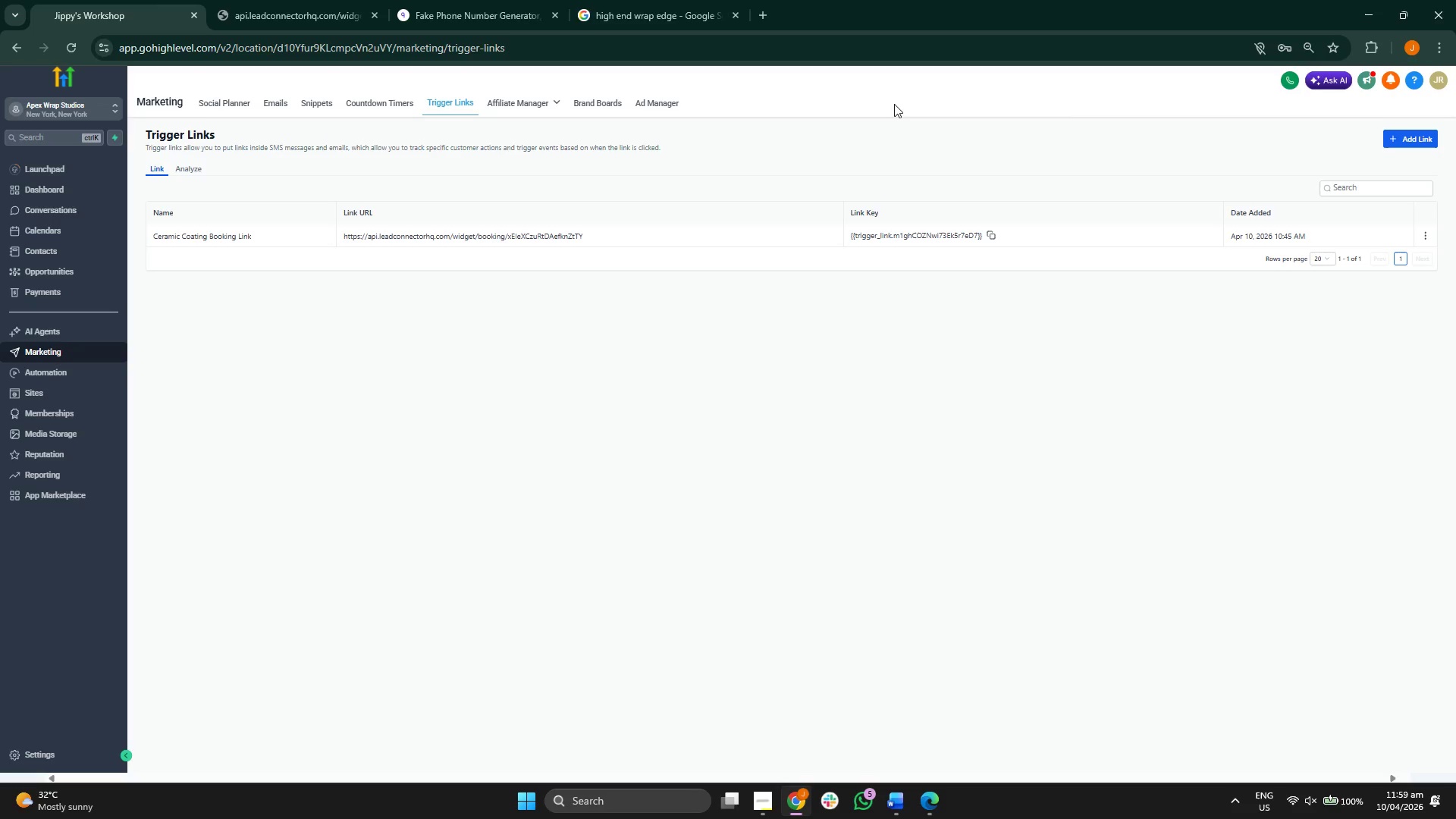 
left_click([767, 15])
 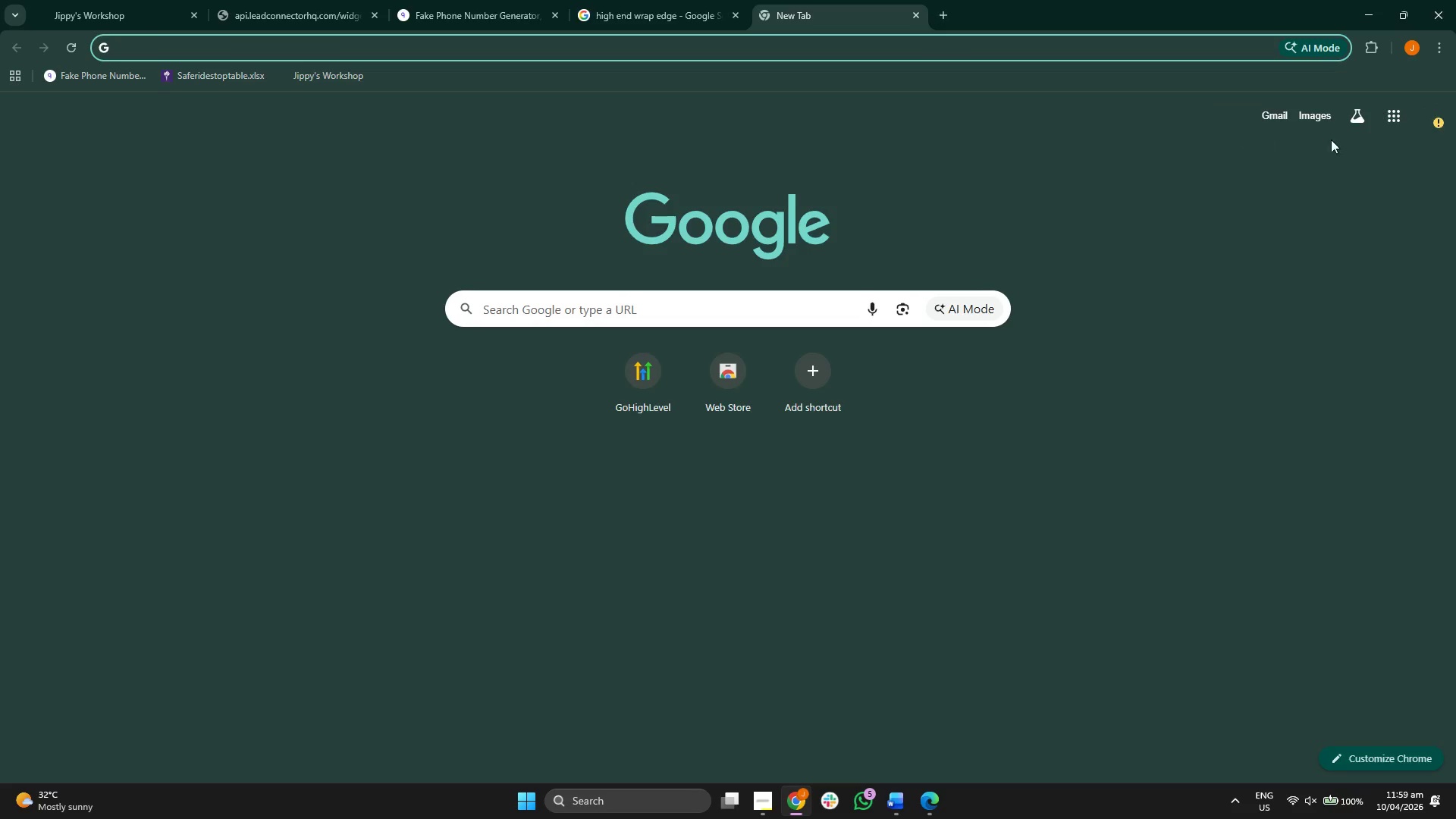 
left_click([1392, 121])
 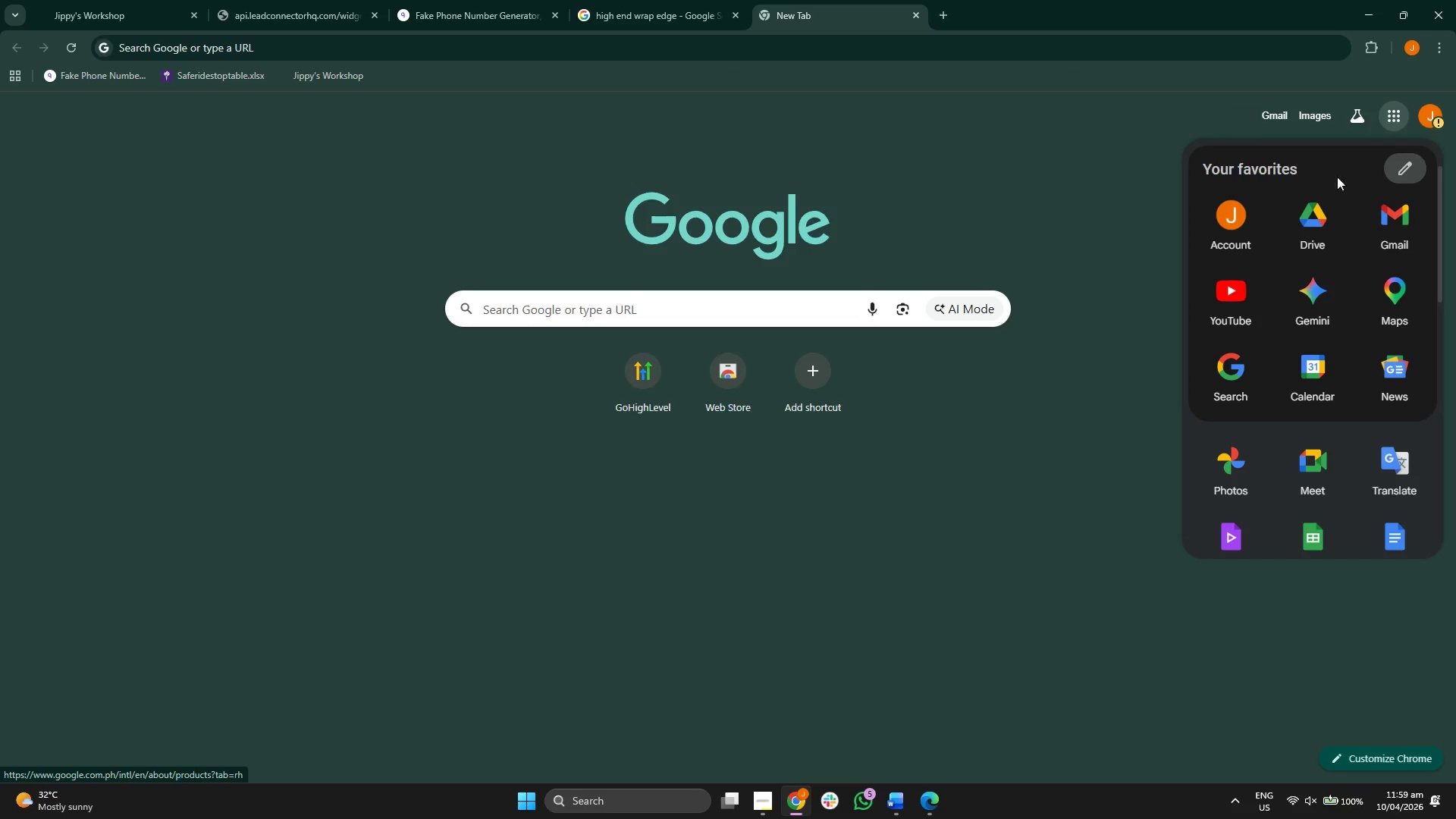 
left_click([1320, 209])
 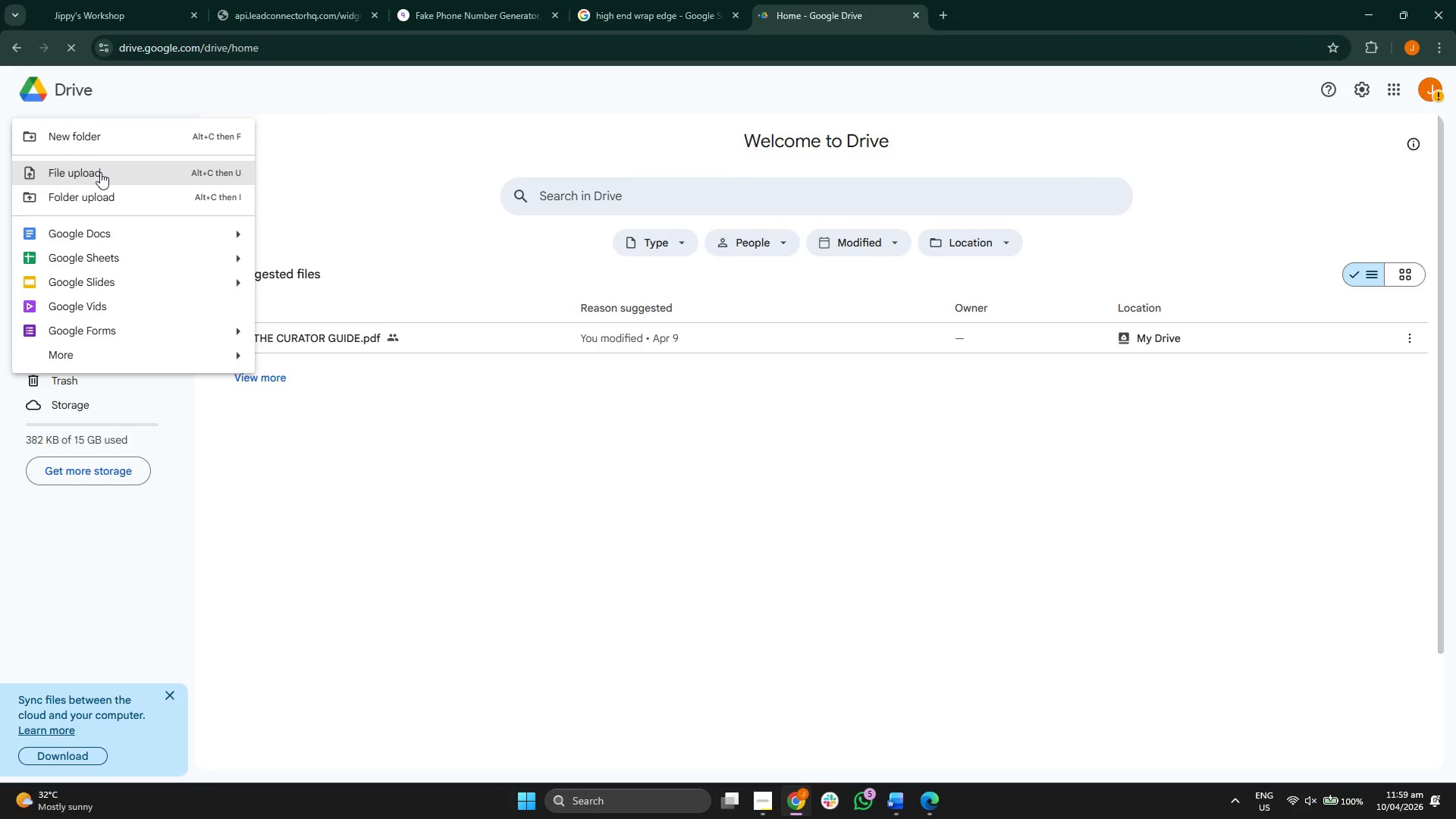 
wait(9.12)
 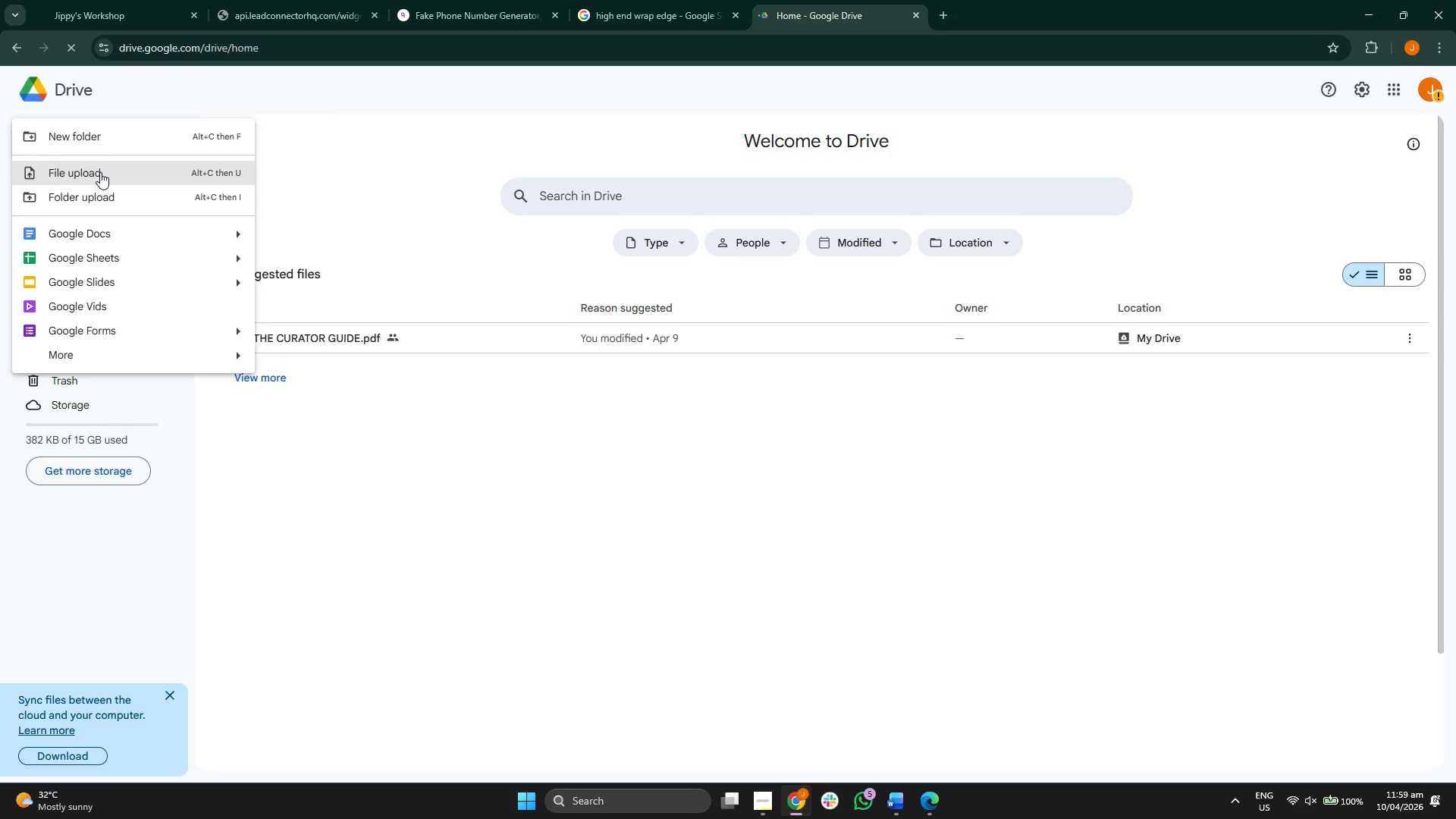 
double_click([187, 164])
 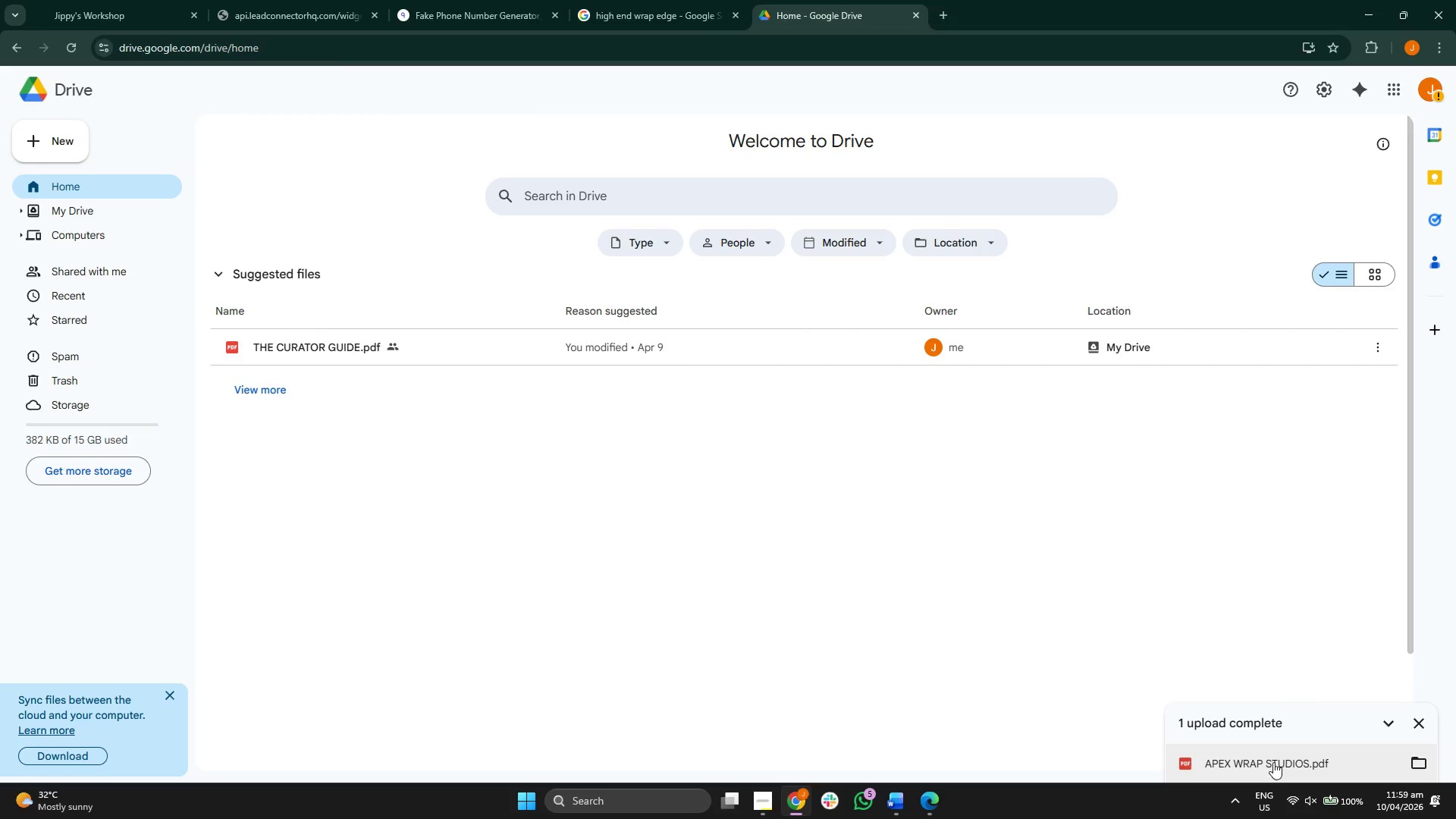 
wait(5.17)
 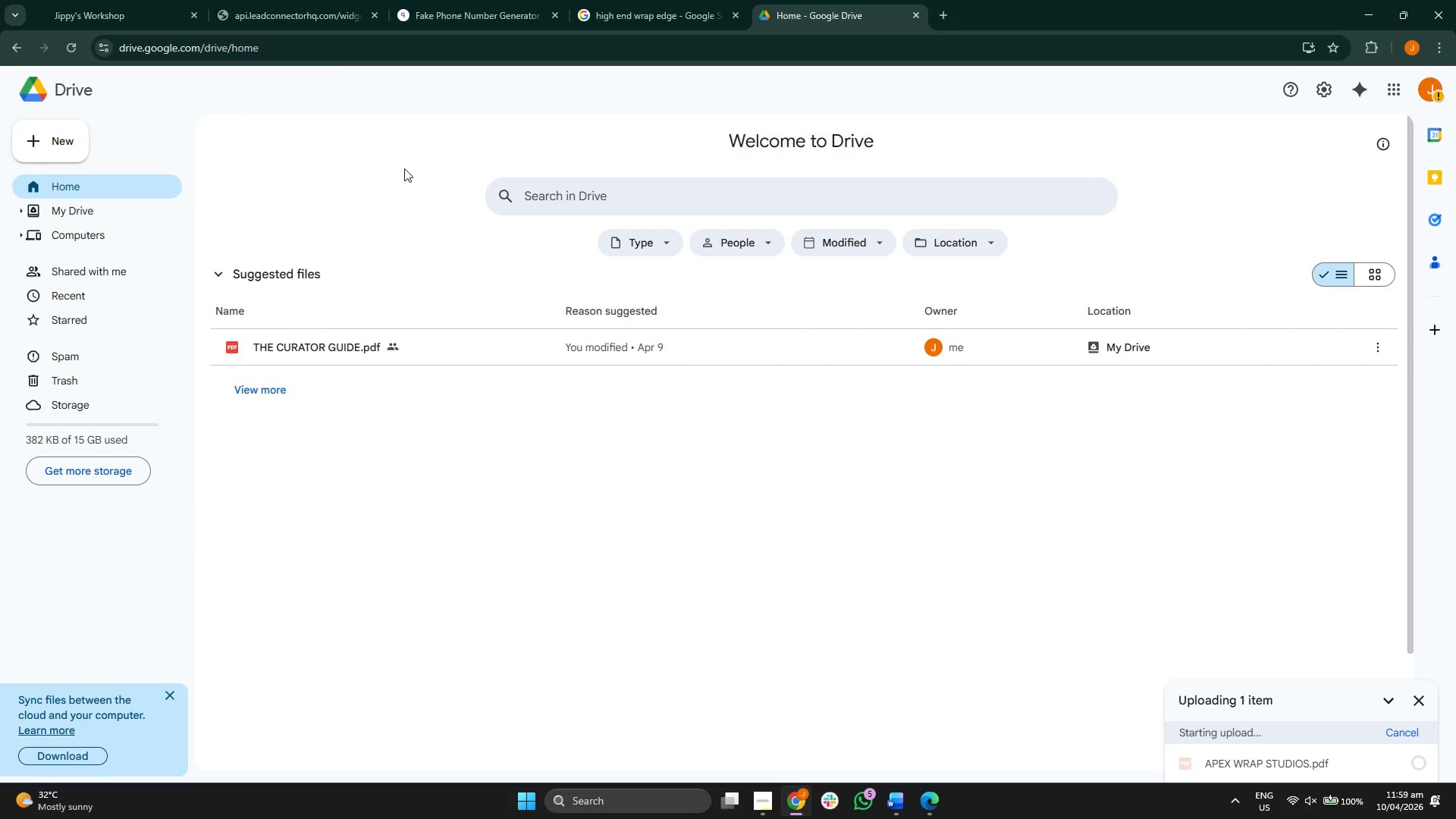 
left_click([68, 46])
 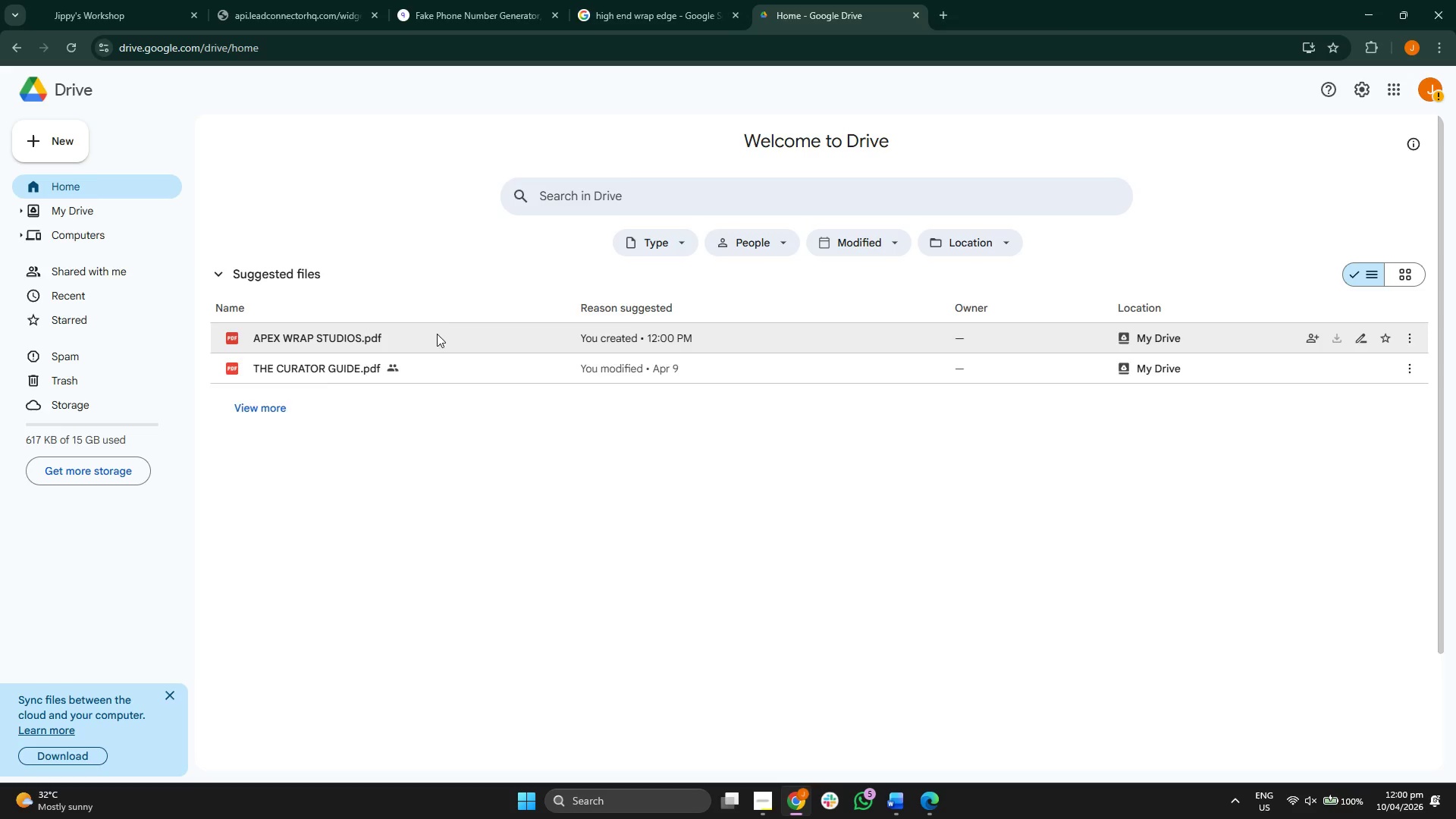 
double_click([467, 346])
 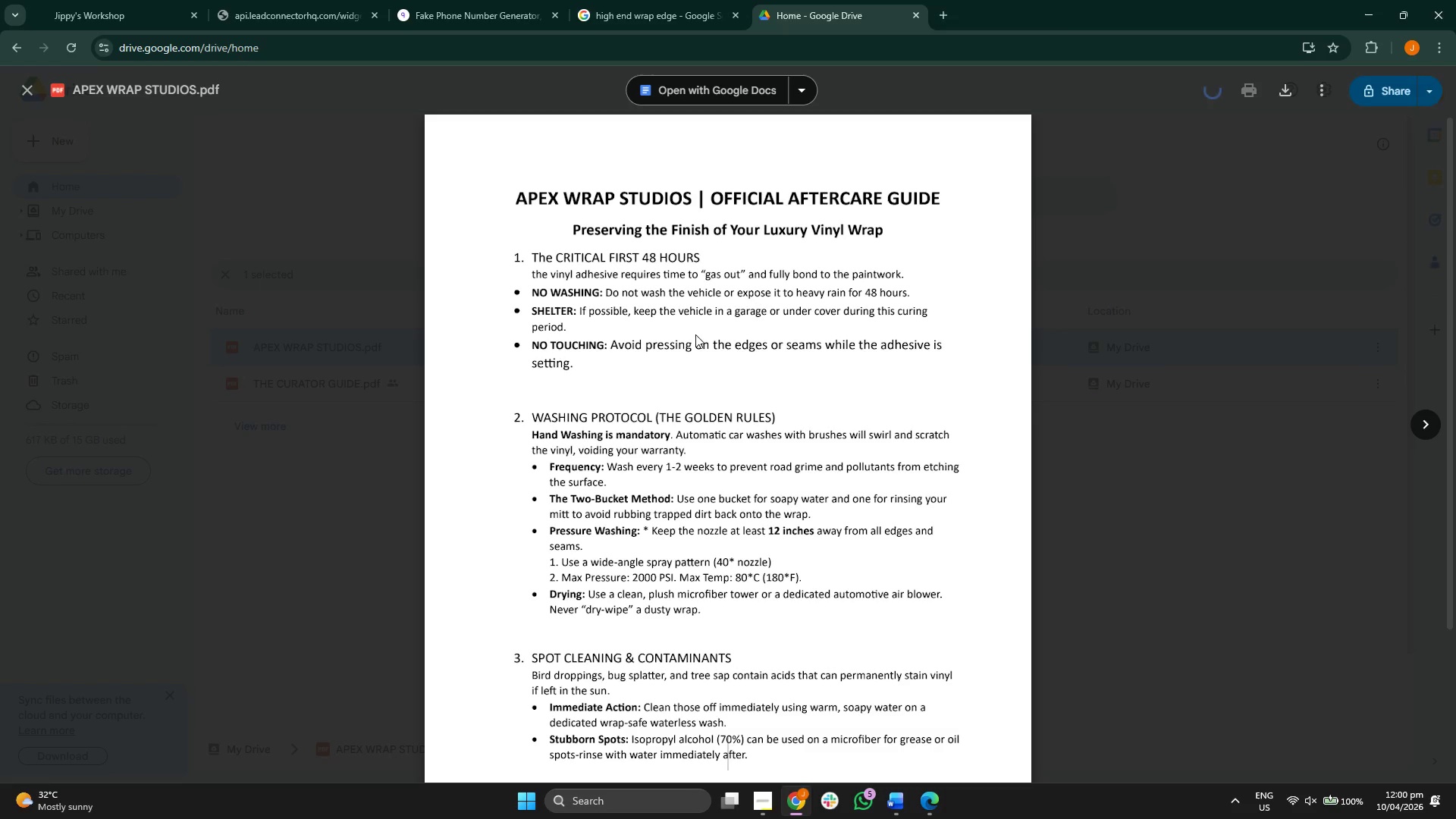 
scroll: coordinate [757, 264], scroll_direction: down, amount: 2.0
 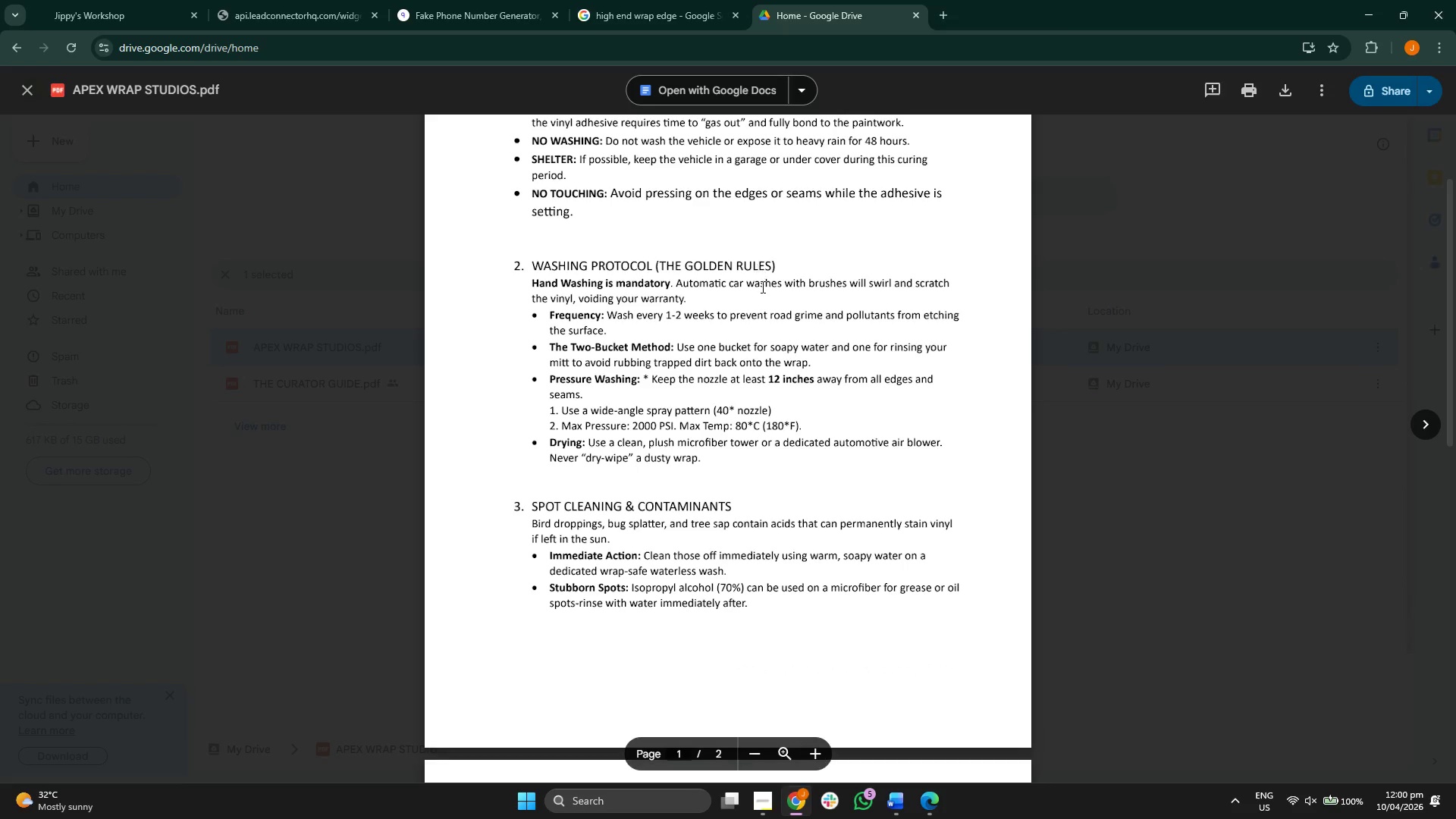 
scroll: coordinate [769, 309], scroll_direction: up, amount: 3.0
 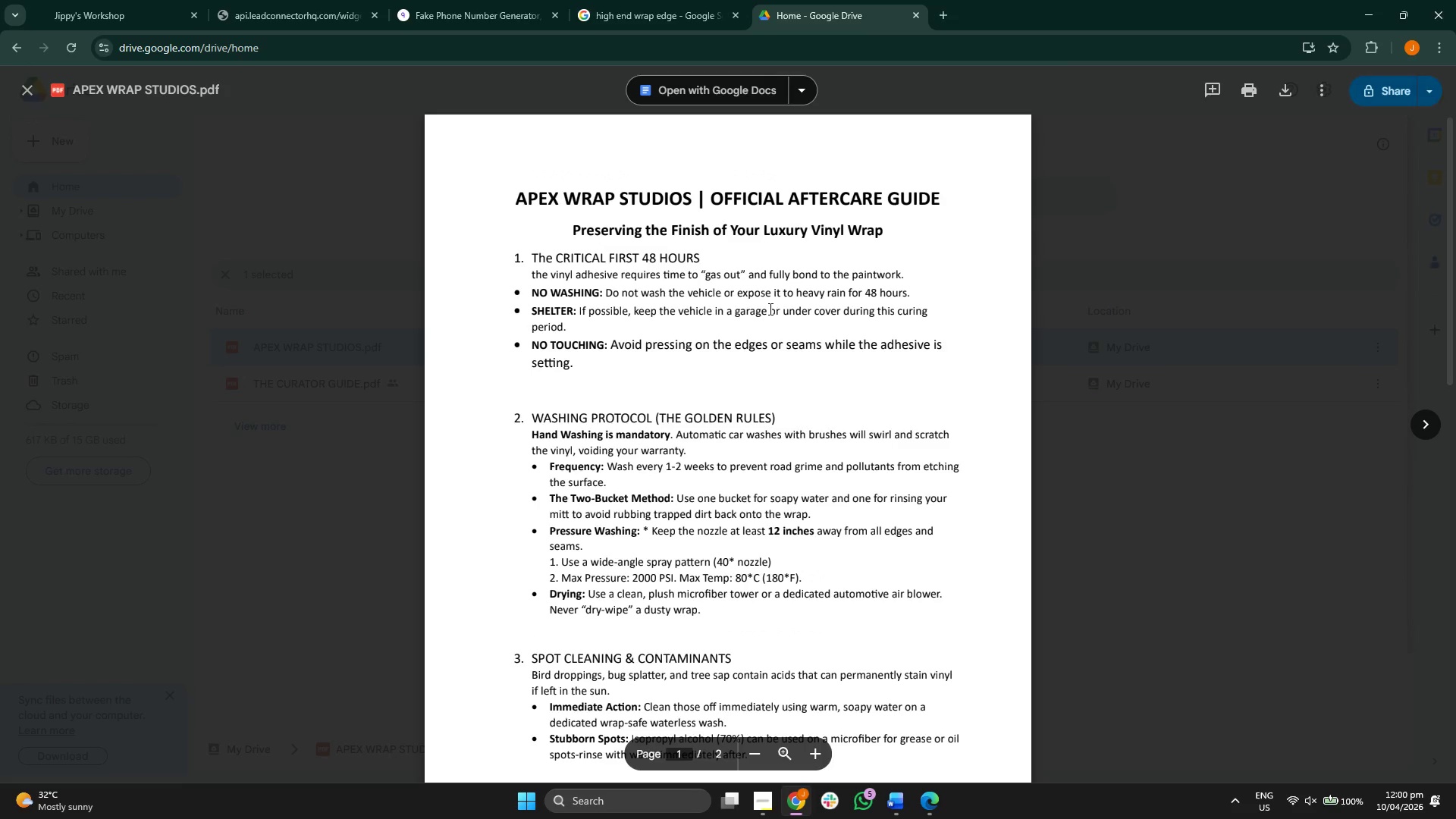 
scroll: coordinate [769, 309], scroll_direction: down, amount: 11.0
 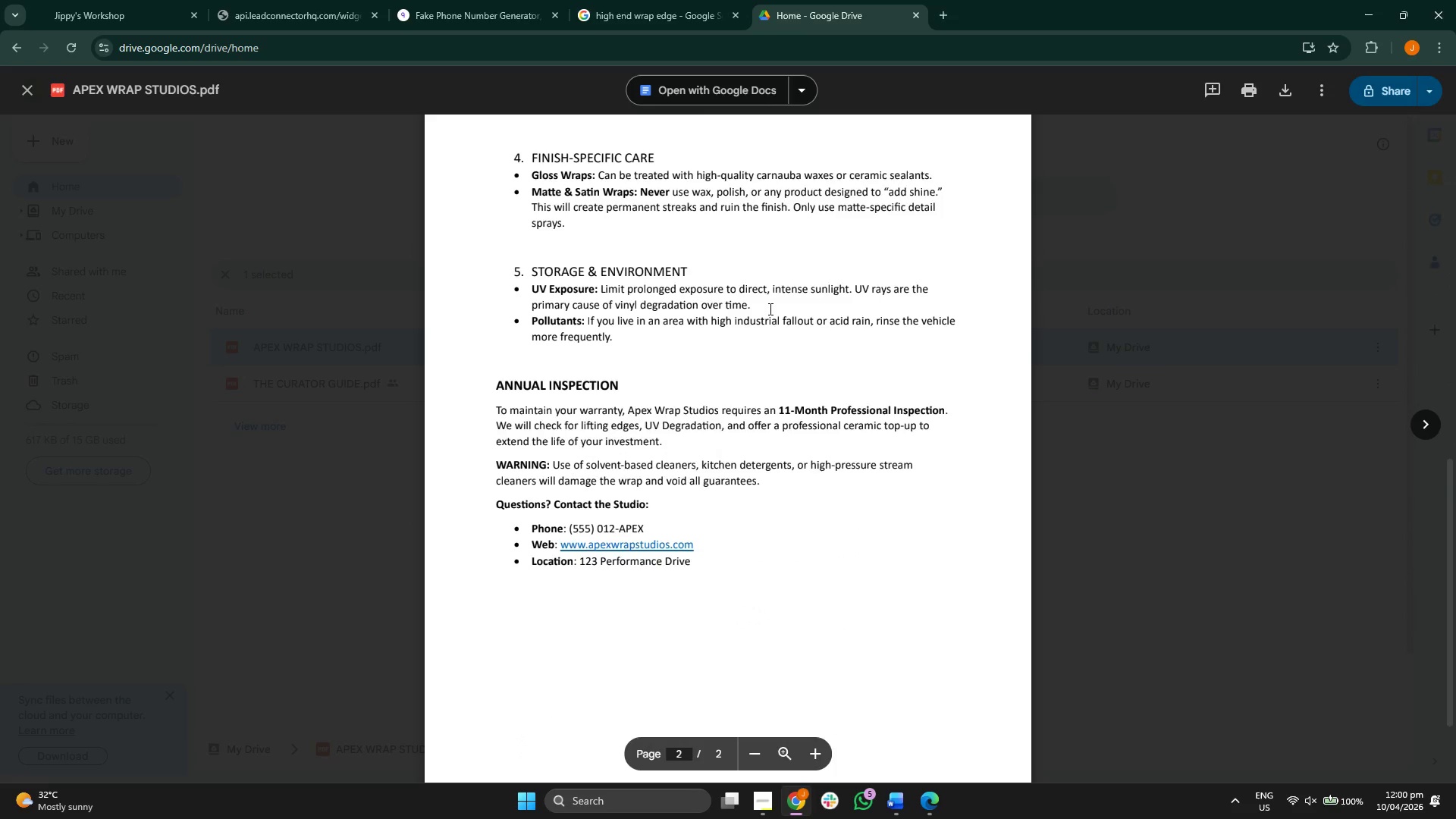 
scroll: coordinate [769, 309], scroll_direction: up, amount: 10.0
 